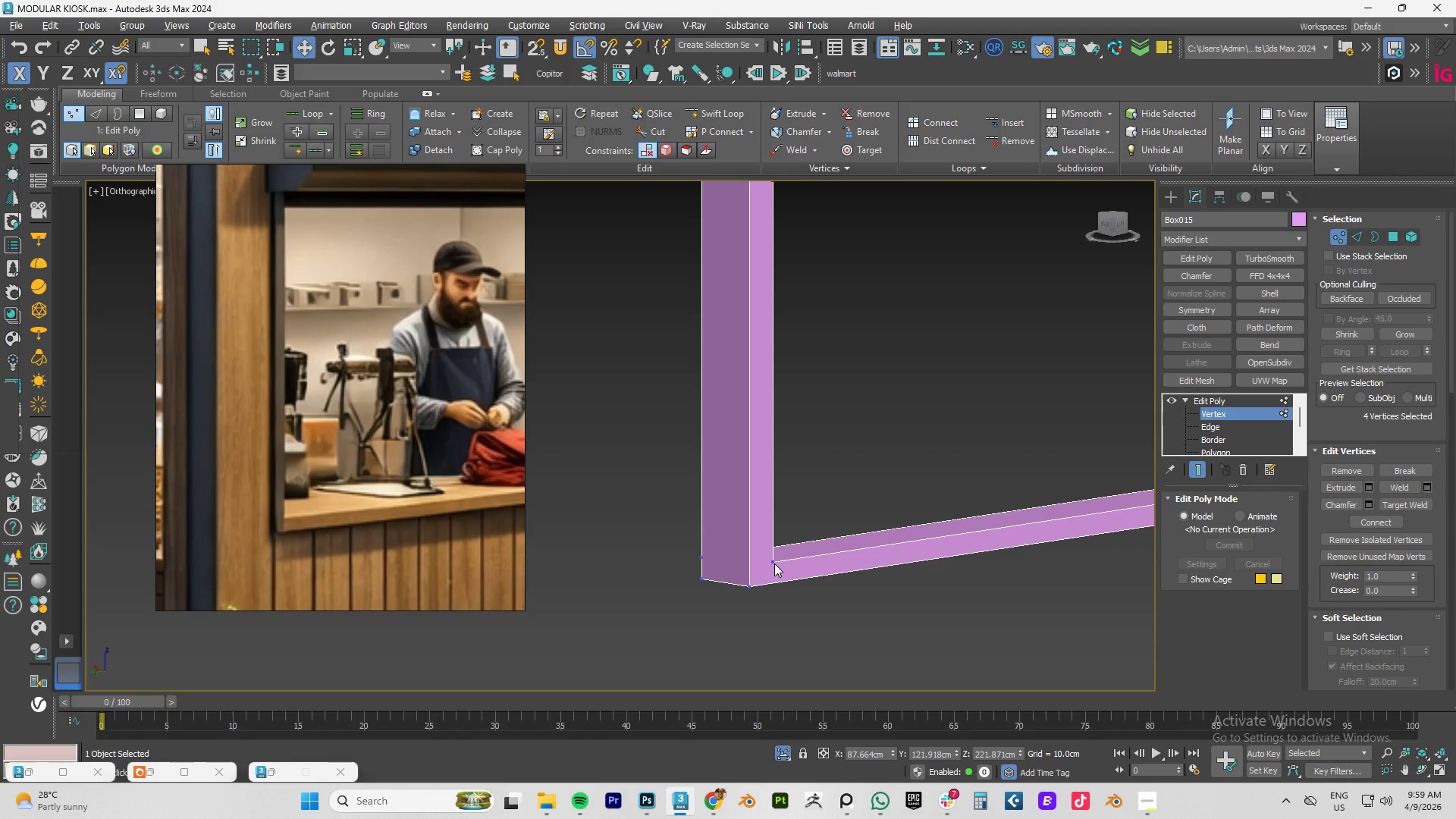 
key(Alt+C)
 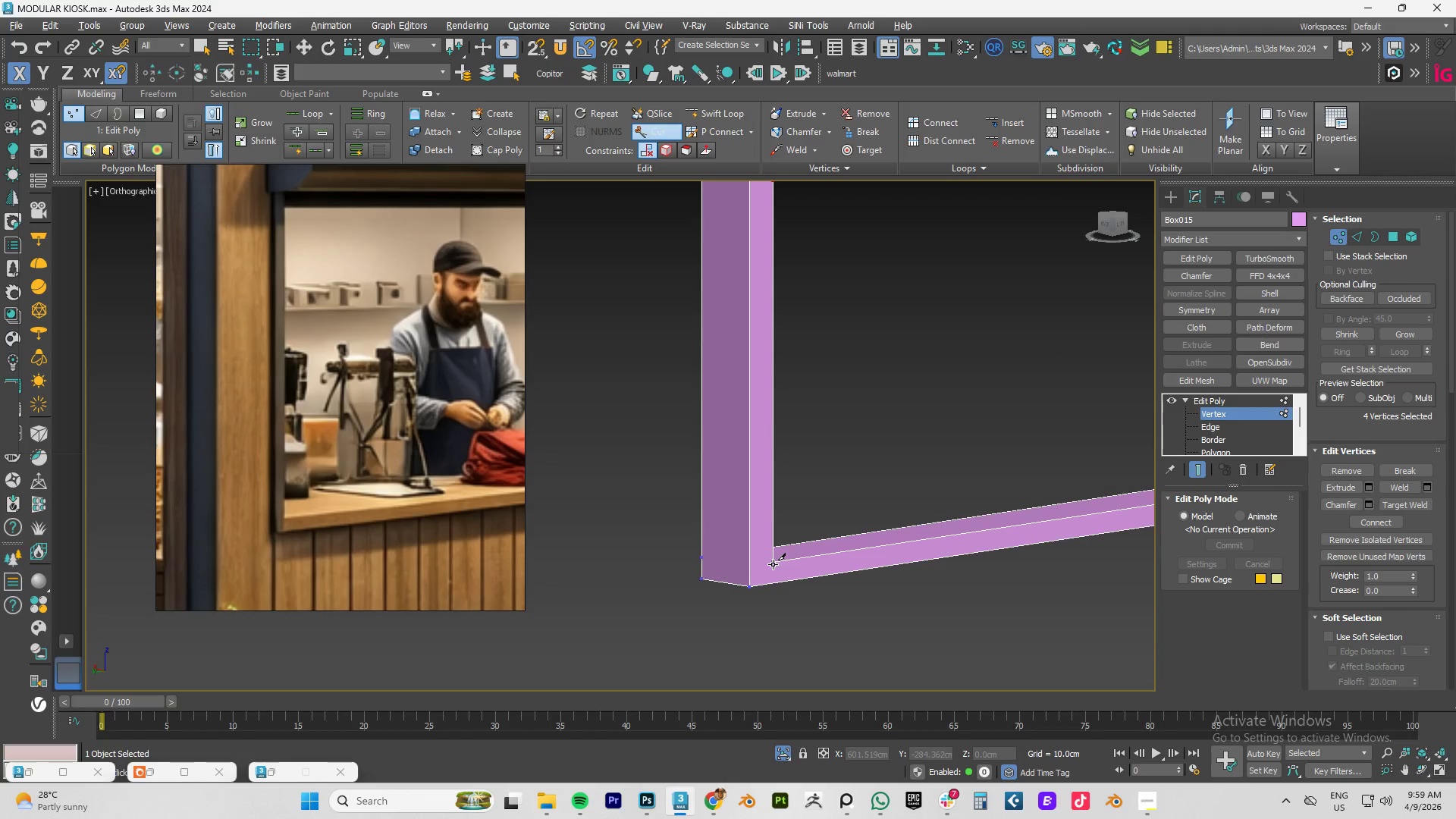 
left_click([774, 564])
 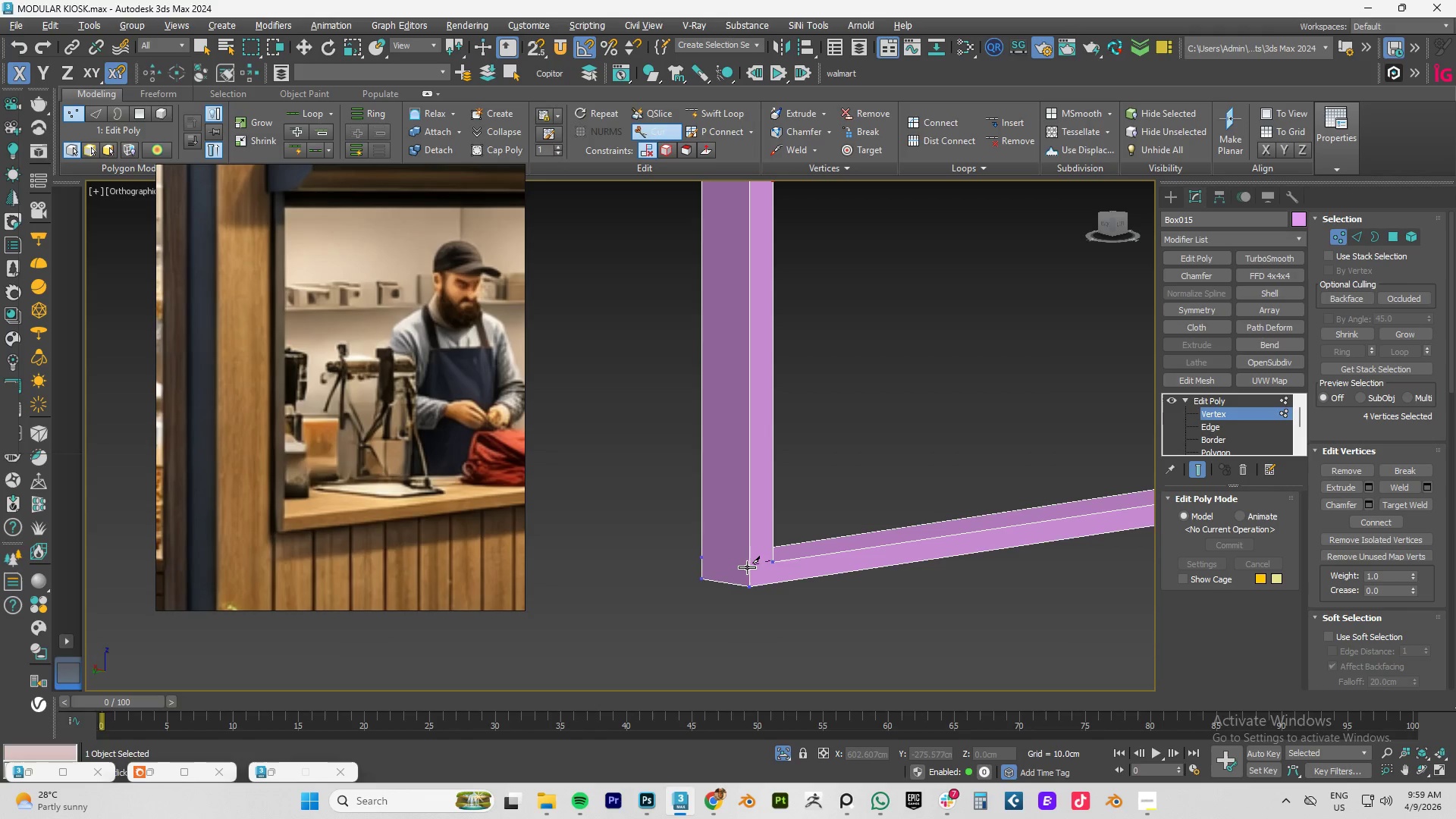 
left_click([748, 566])
 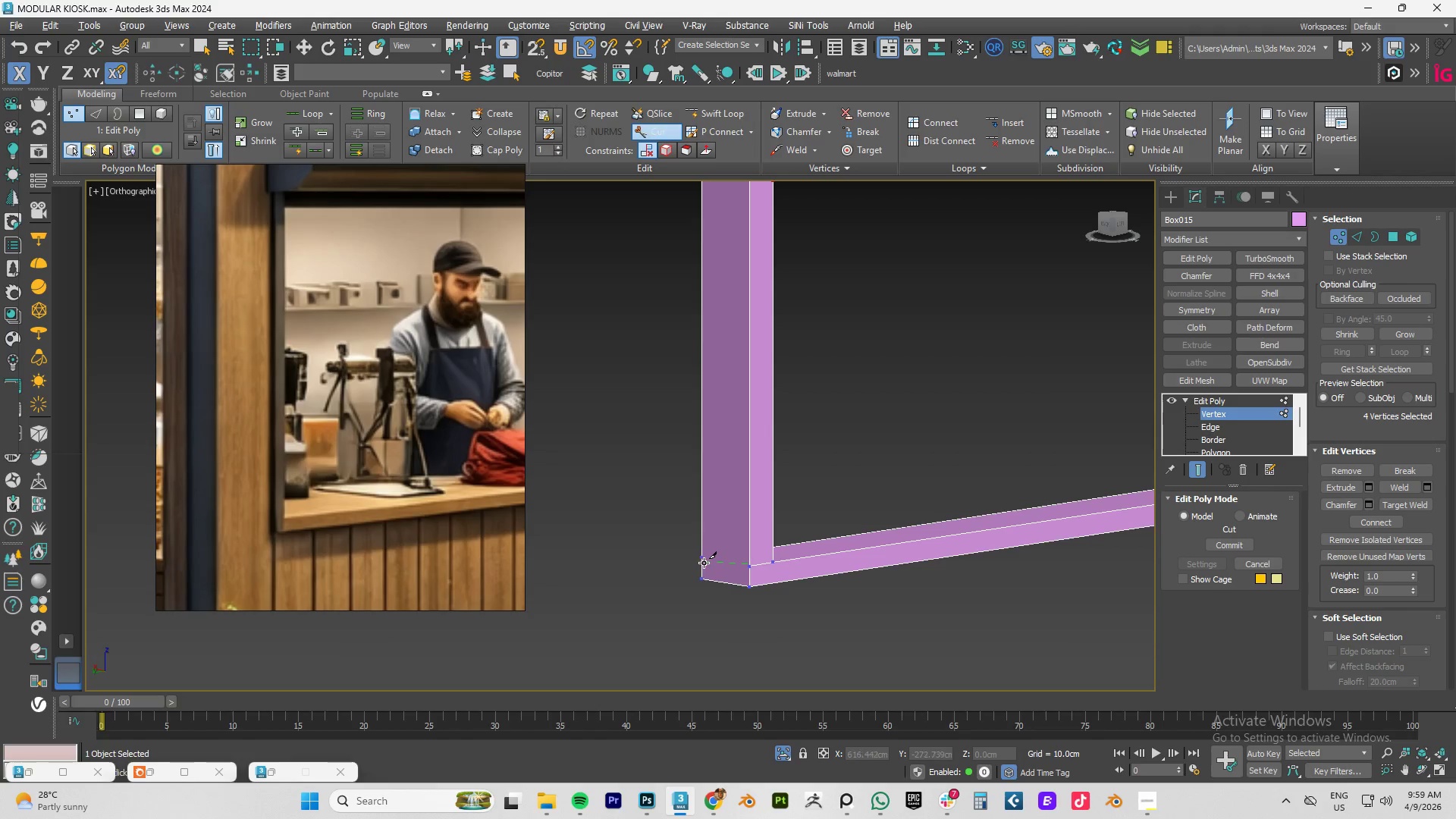 
left_click([701, 560])
 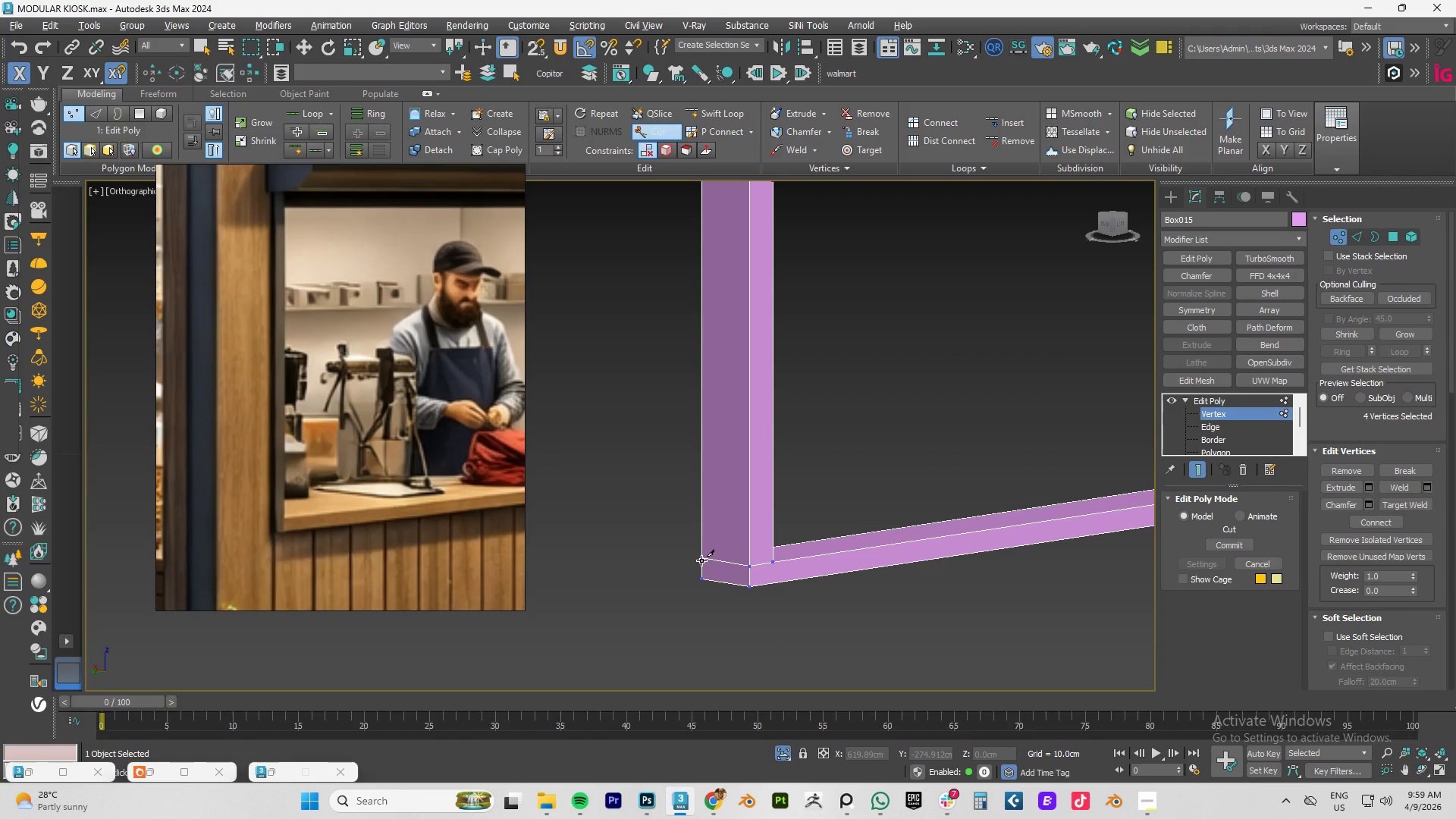 
right_click([701, 560])
 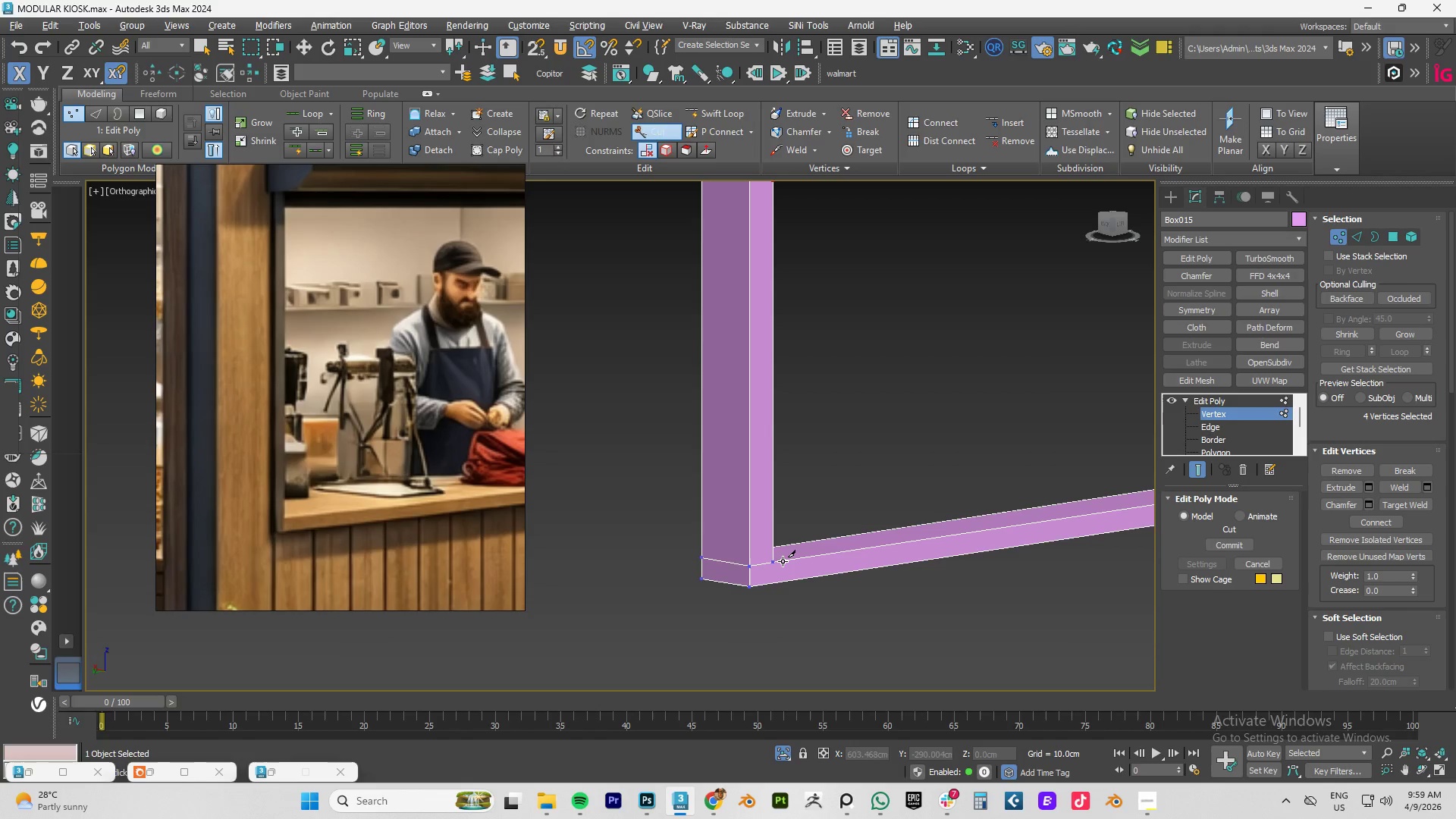 
right_click([783, 561])
 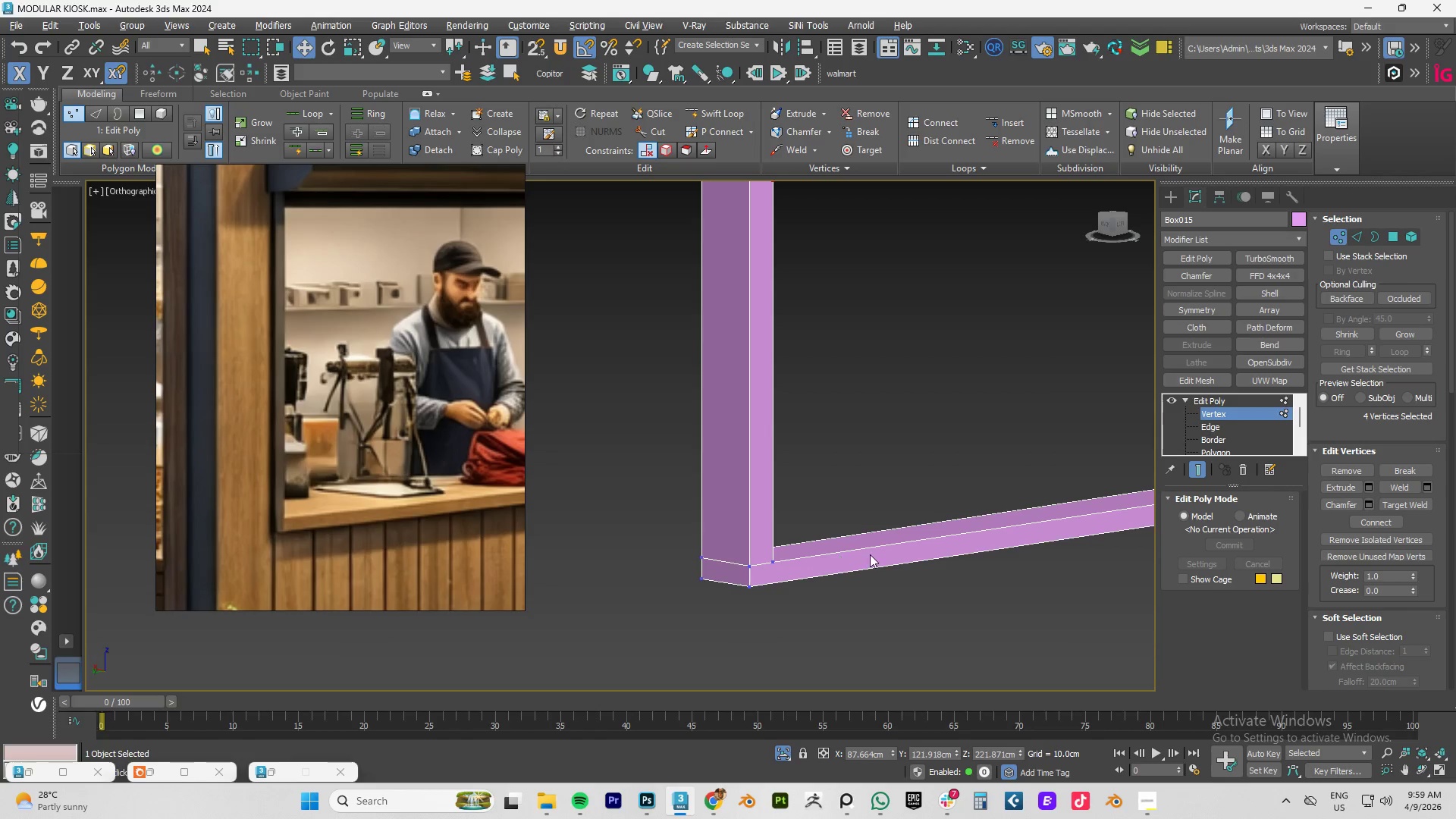 
hold_key(key=AltLeft, duration=0.52)
 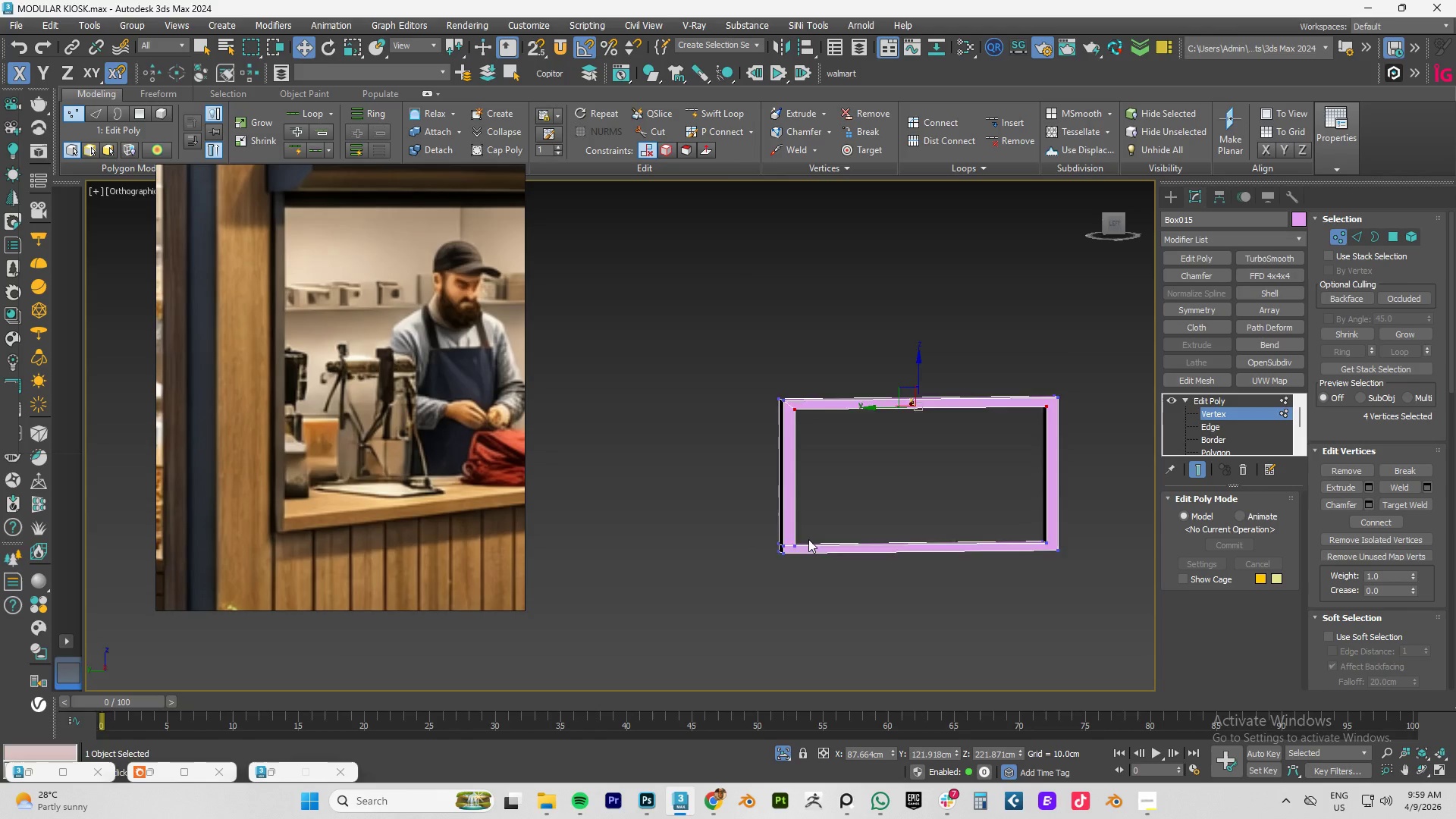 
scroll: coordinate [870, 554], scroll_direction: down, amount: 3.0
 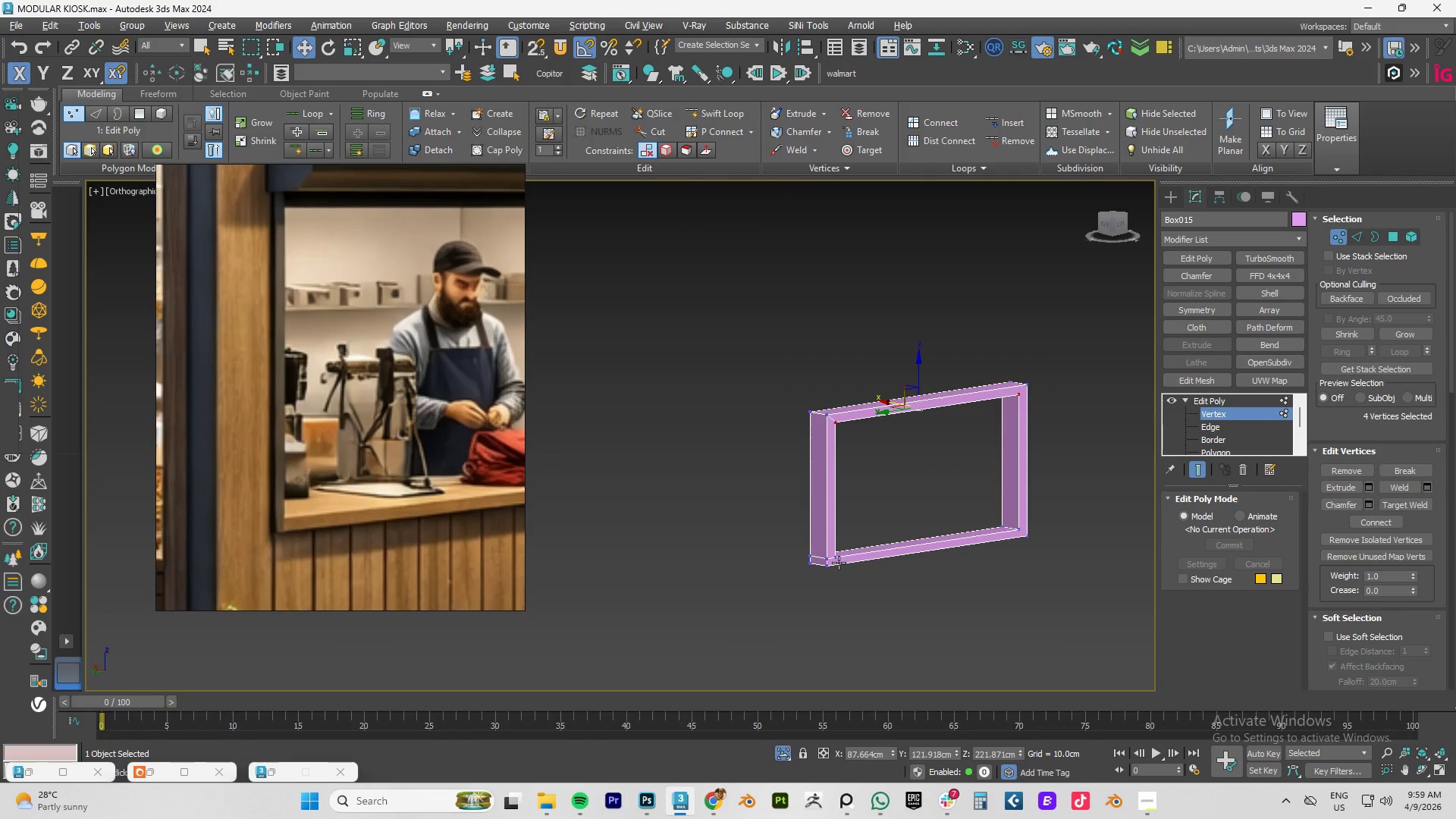 
scroll: coordinate [808, 539], scroll_direction: up, amount: 4.0
 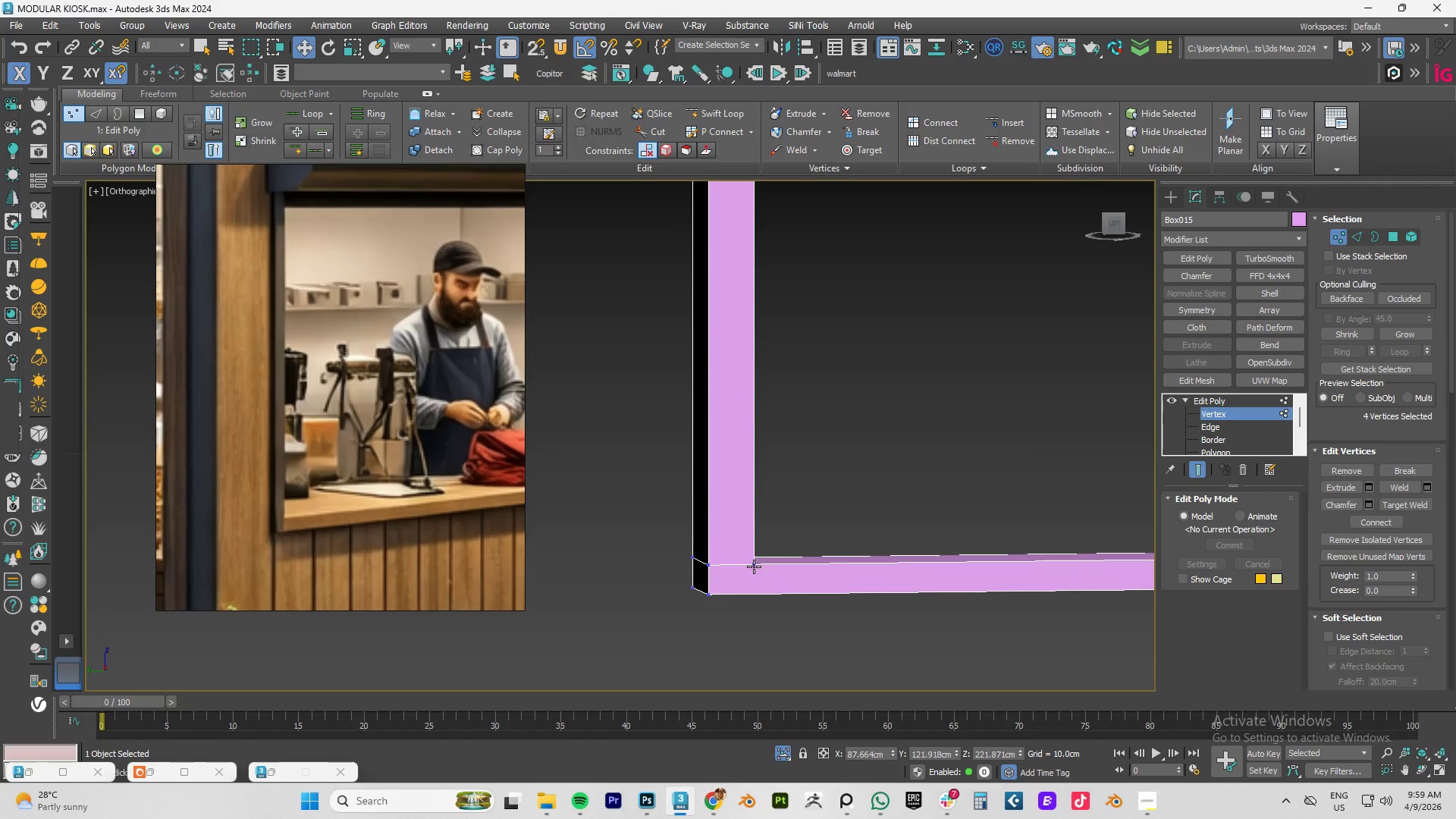 
hold_key(key=AltLeft, duration=1.47)
 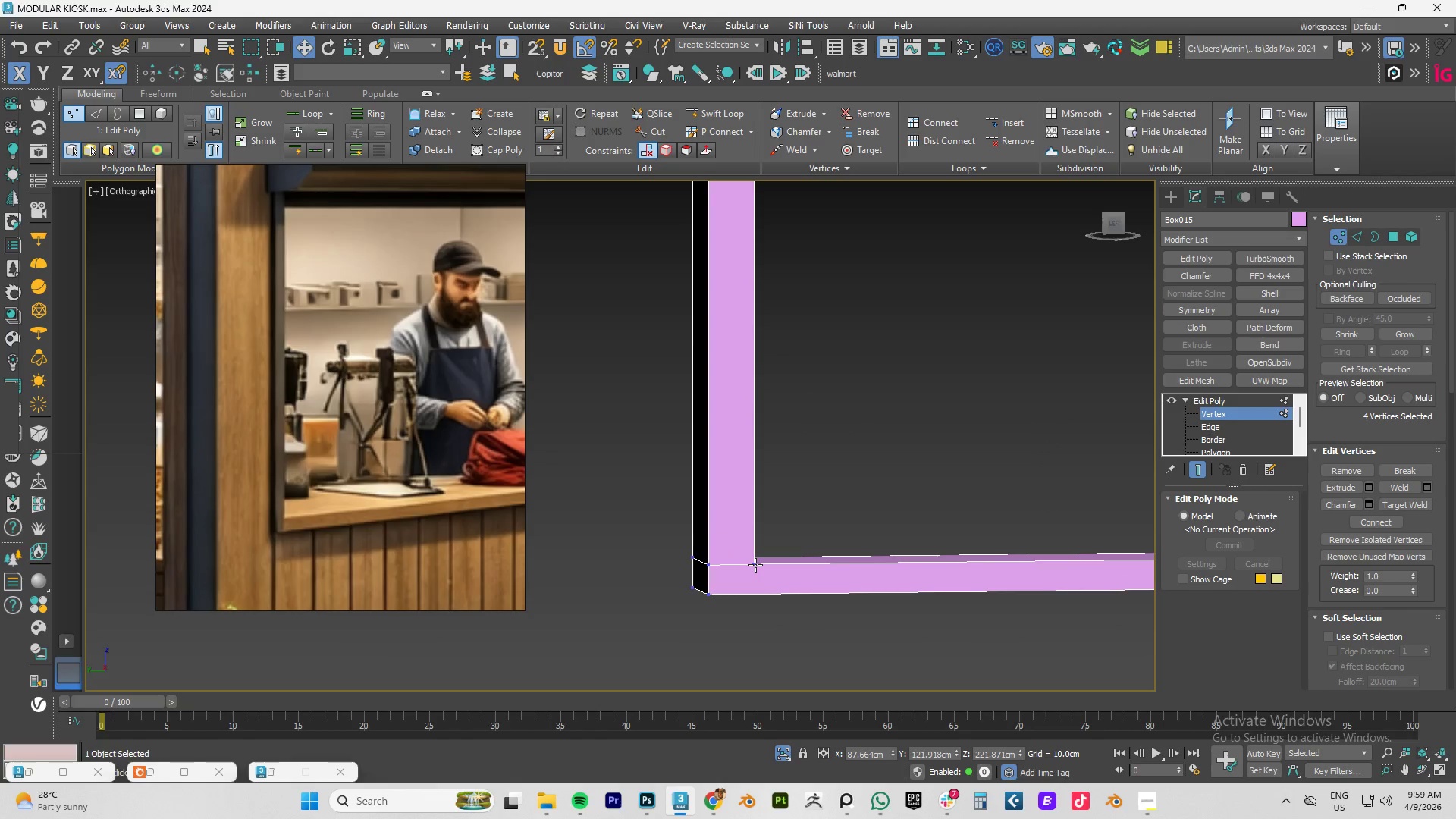 
key(Alt+C)
 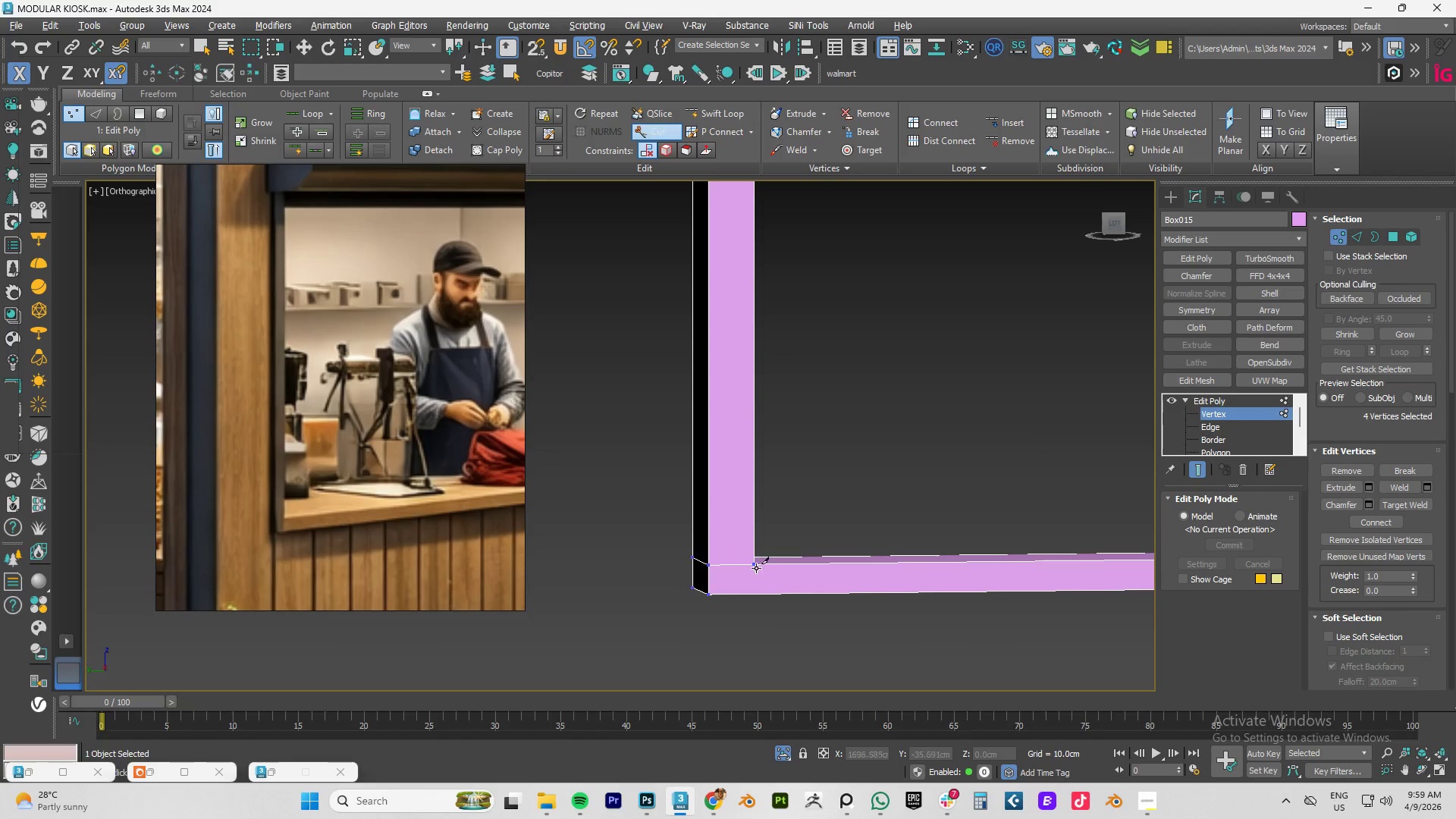 
key(Alt+AltLeft)
 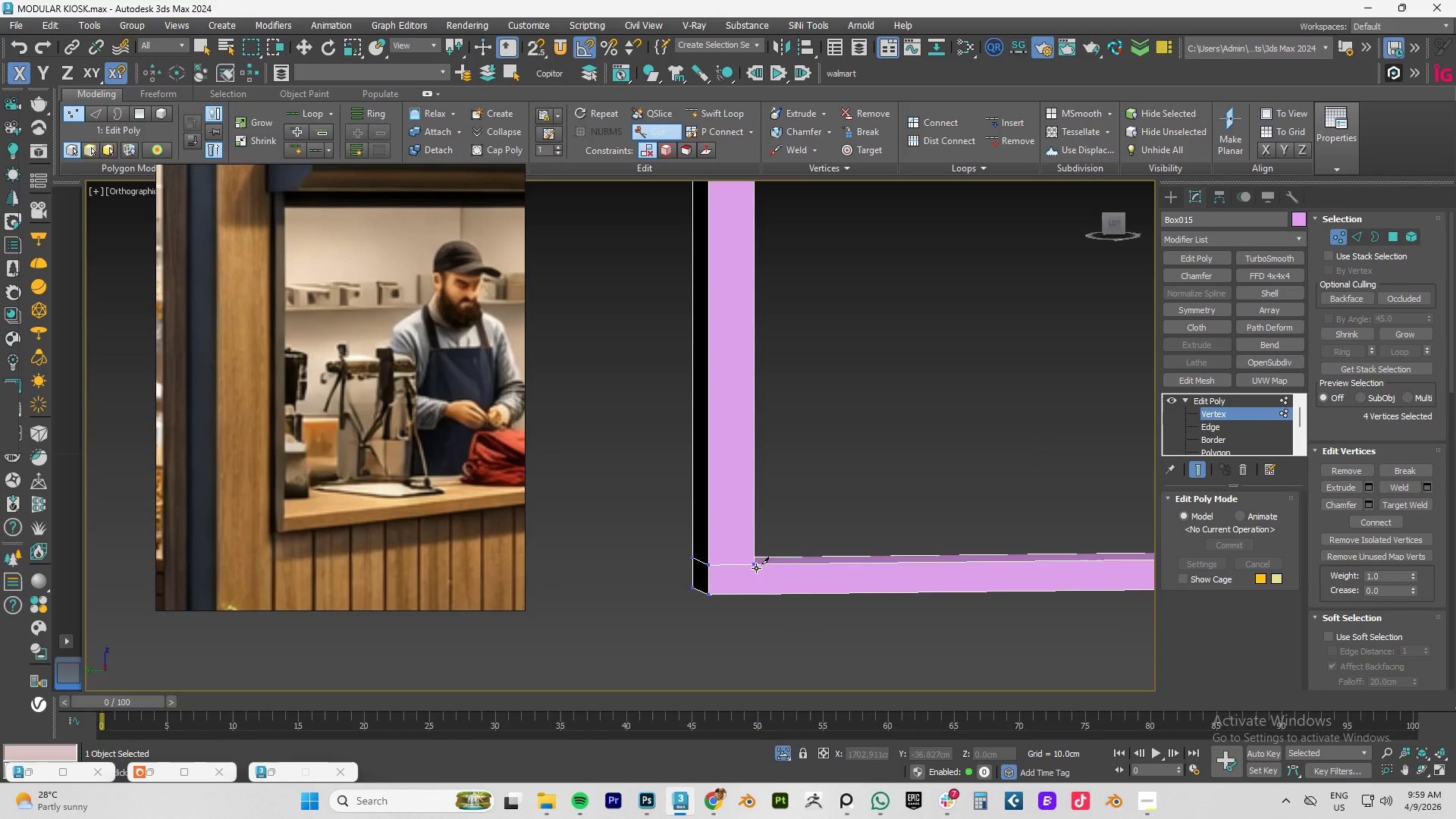 
key(Alt+1)
 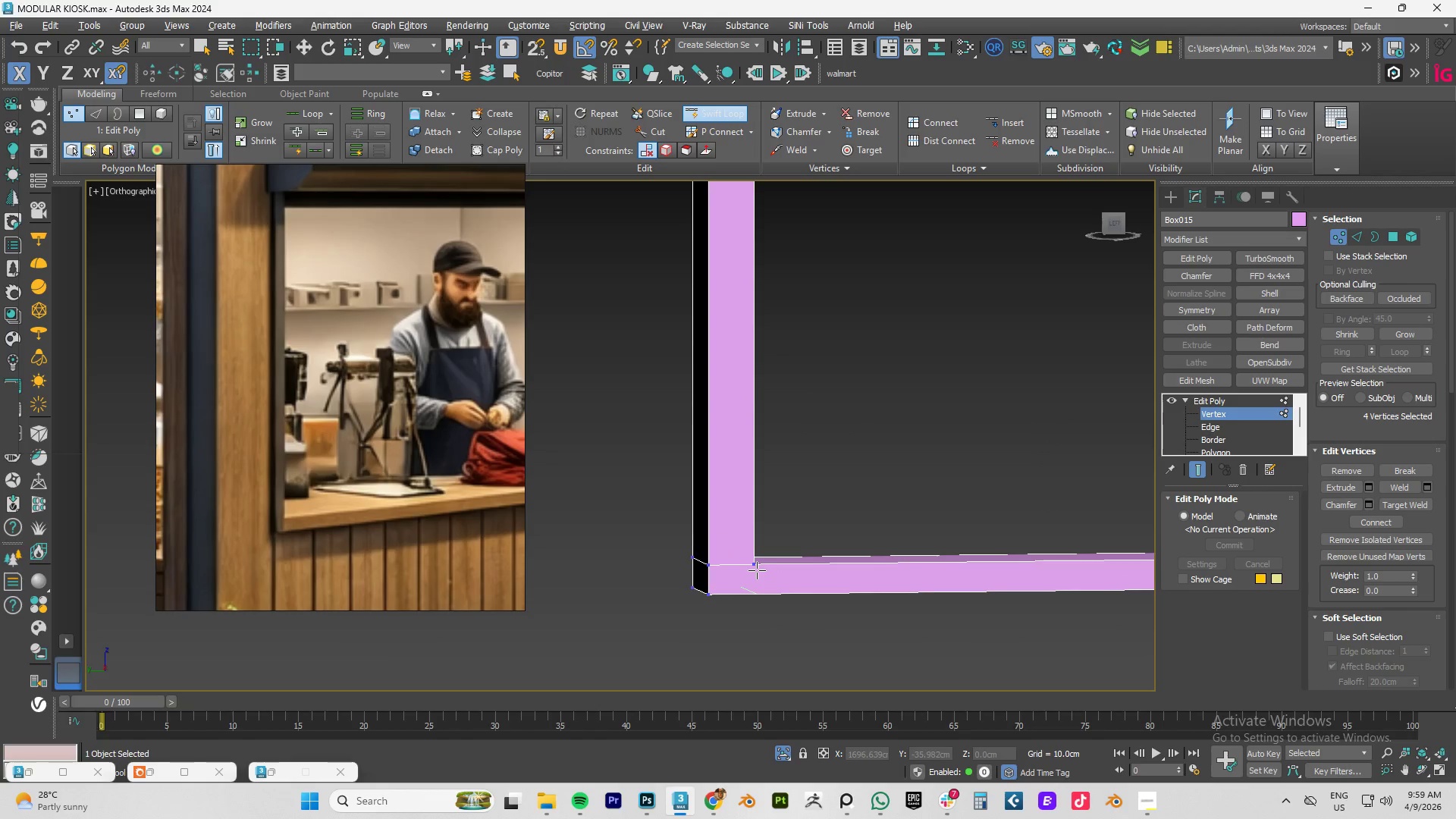 
left_click([758, 570])
 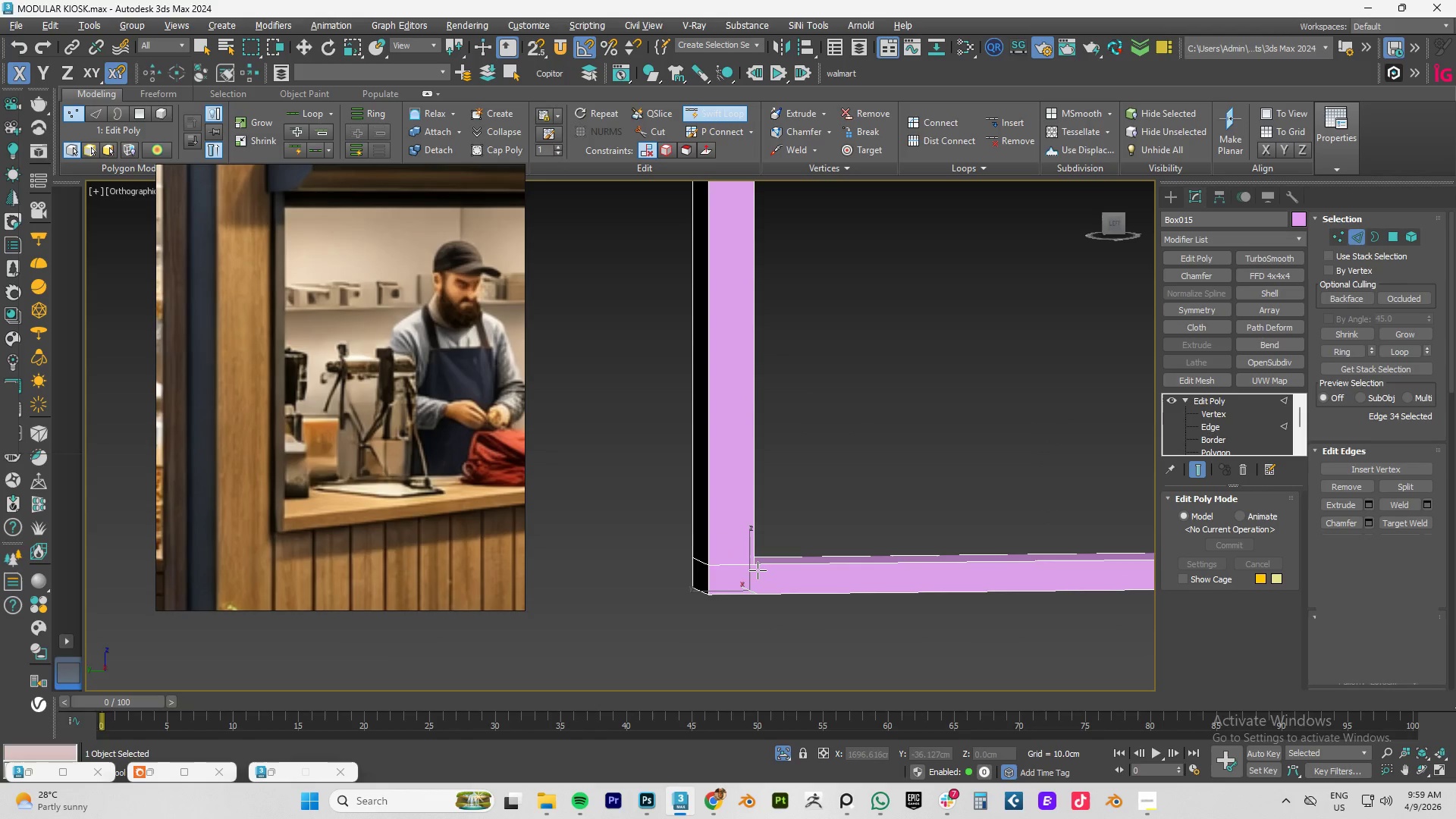 
key(1)
 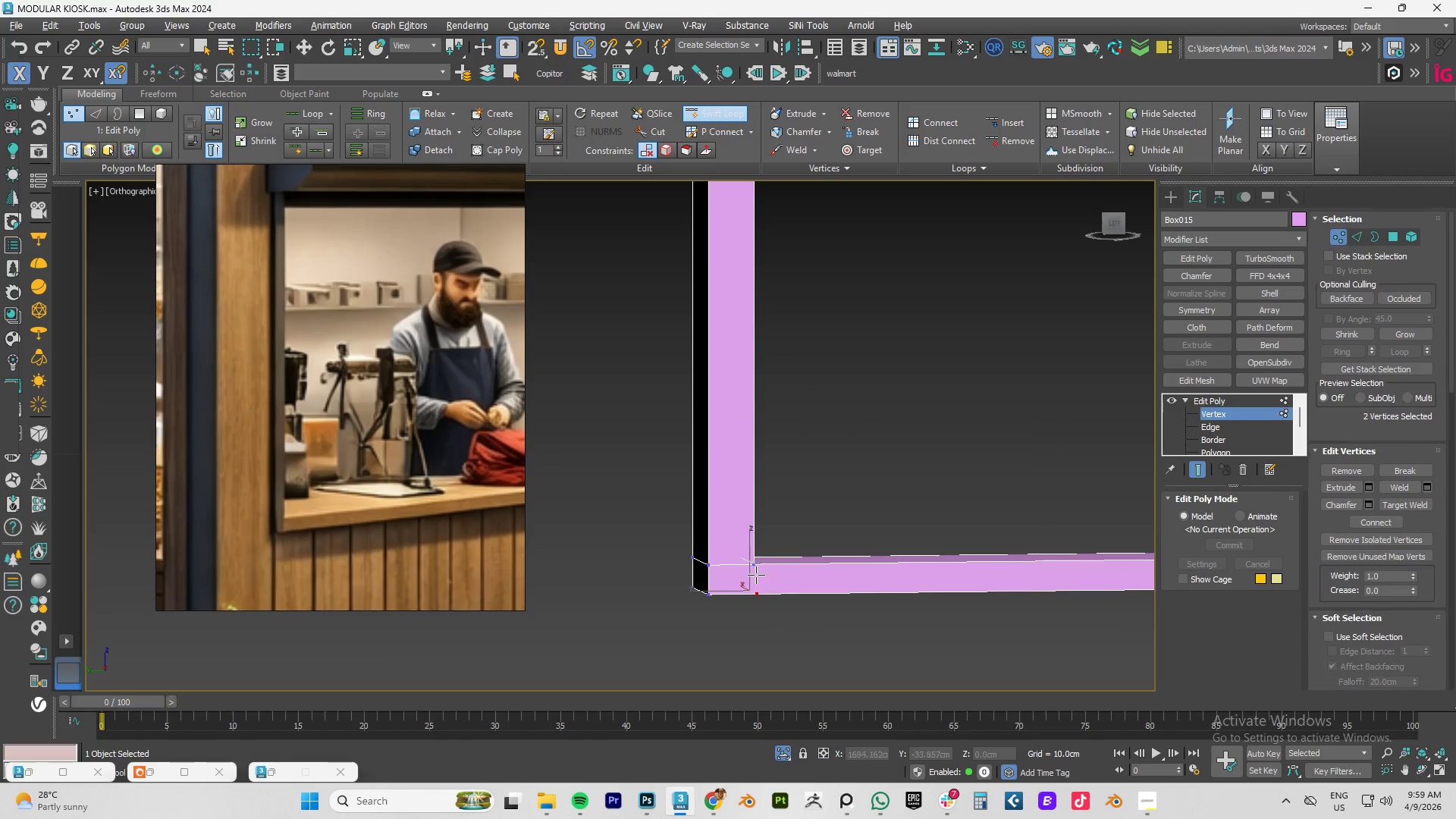 
key(Alt+C)
 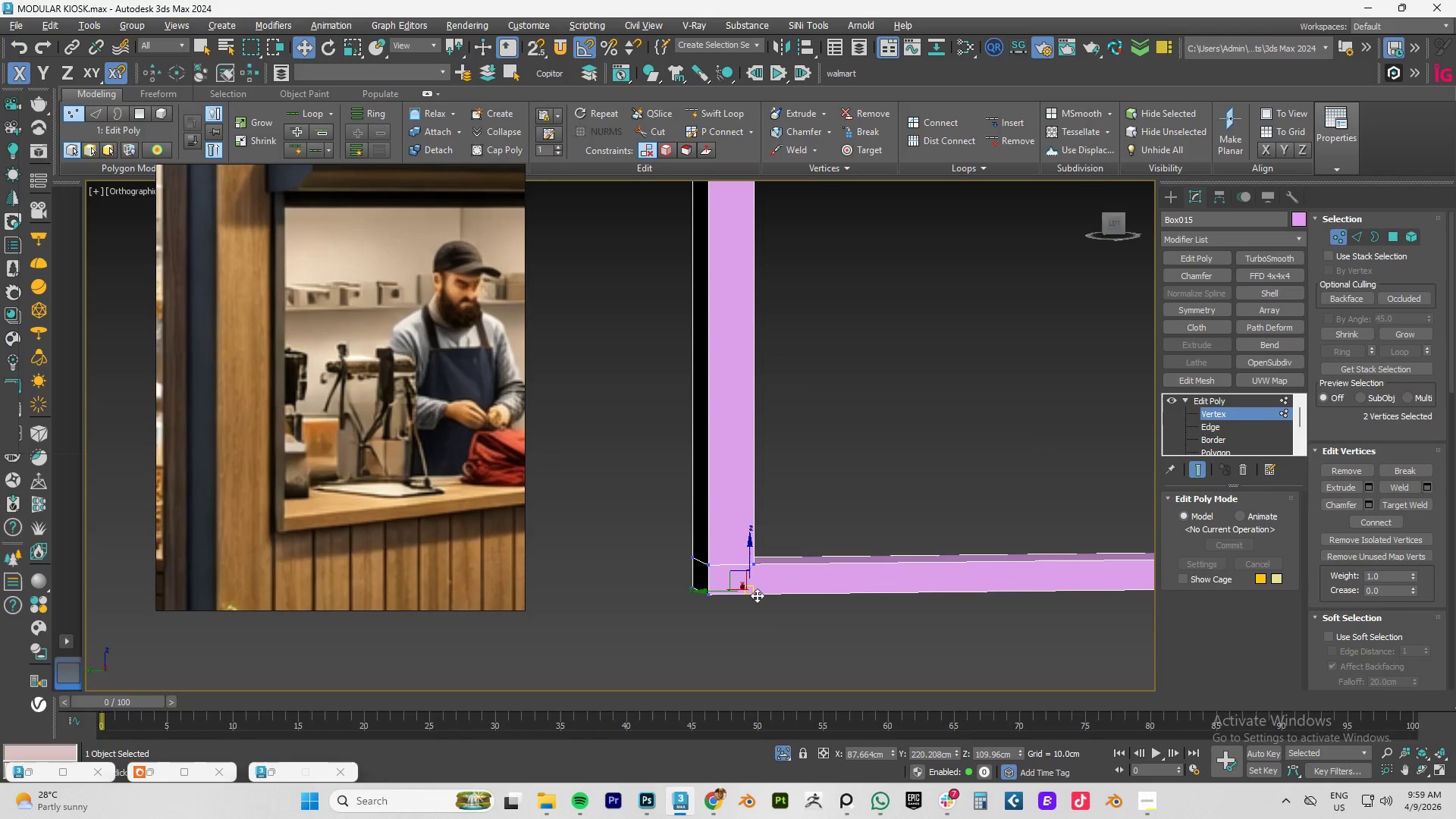 
key(Alt+AltLeft)
 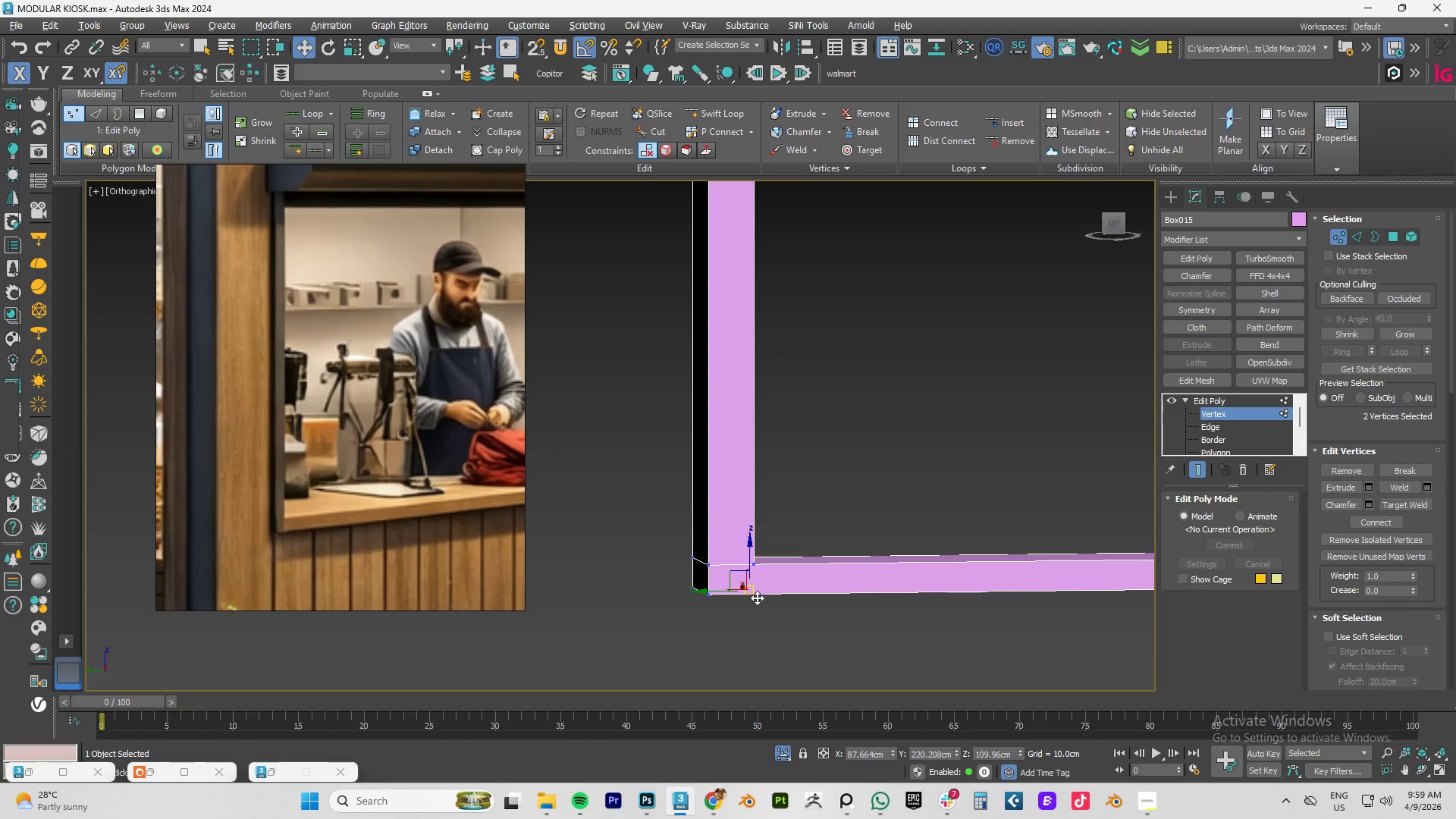 
key(Alt+AltLeft)
 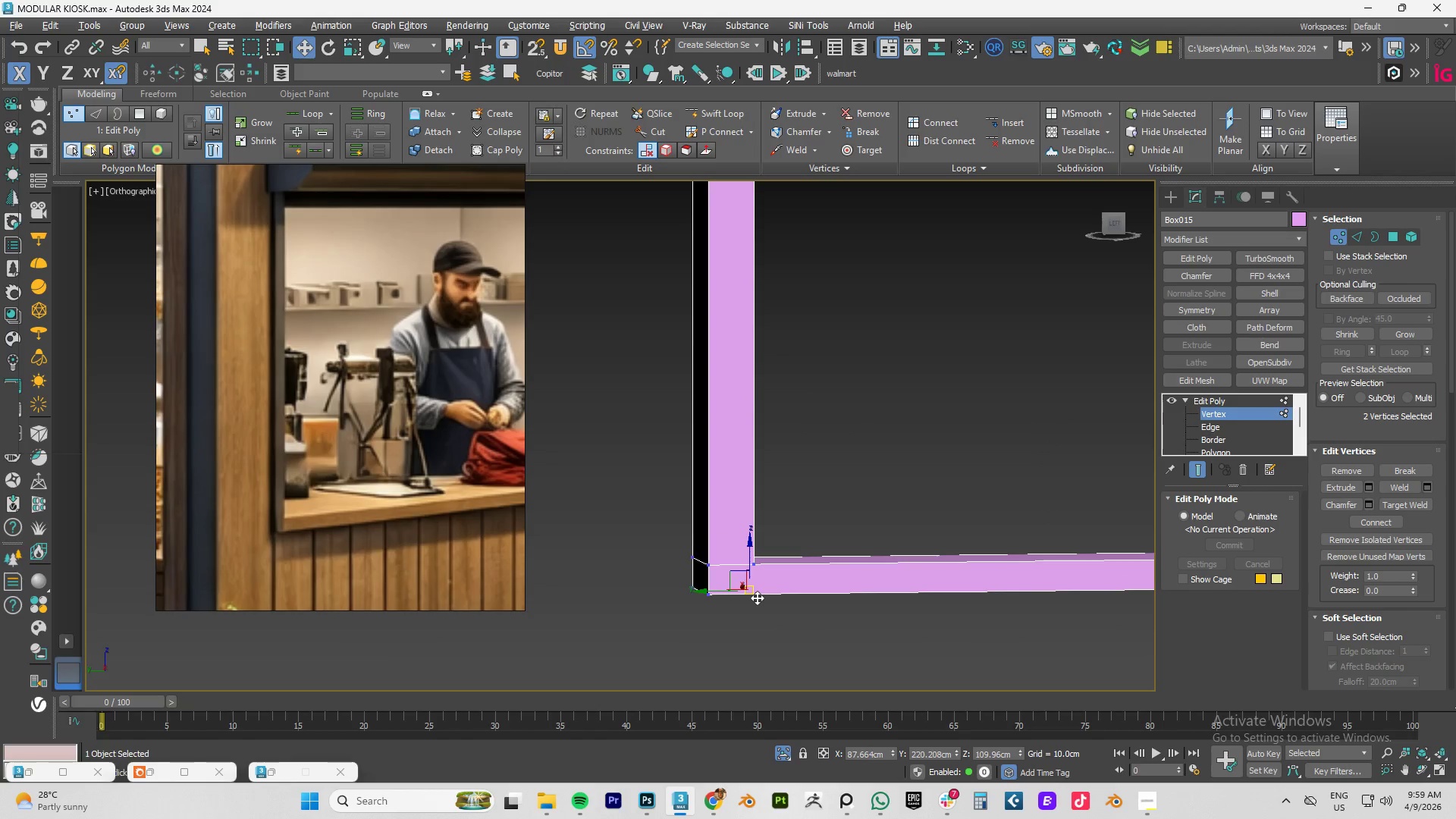 
key(Alt+C)
 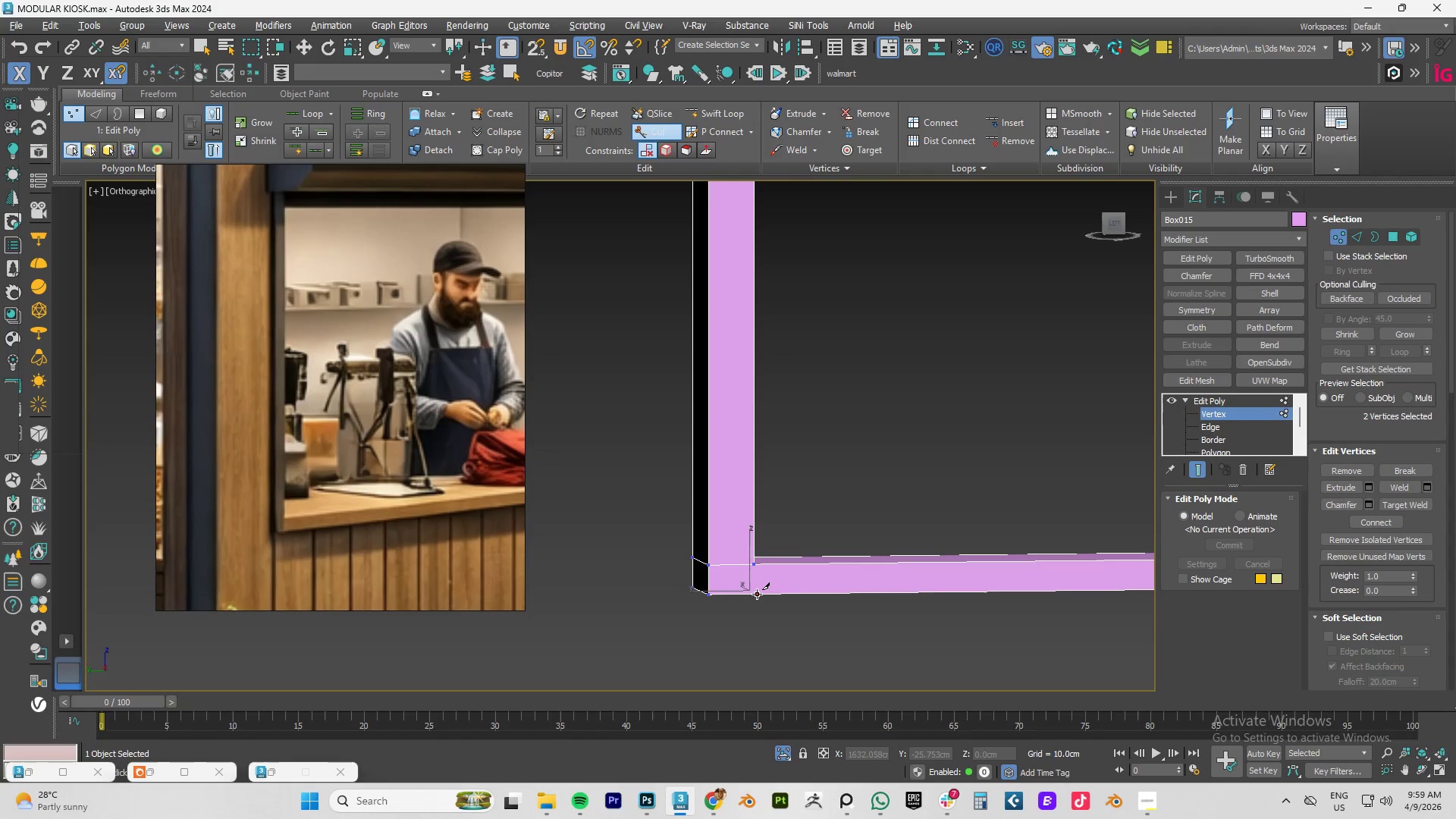 
left_click([757, 594])
 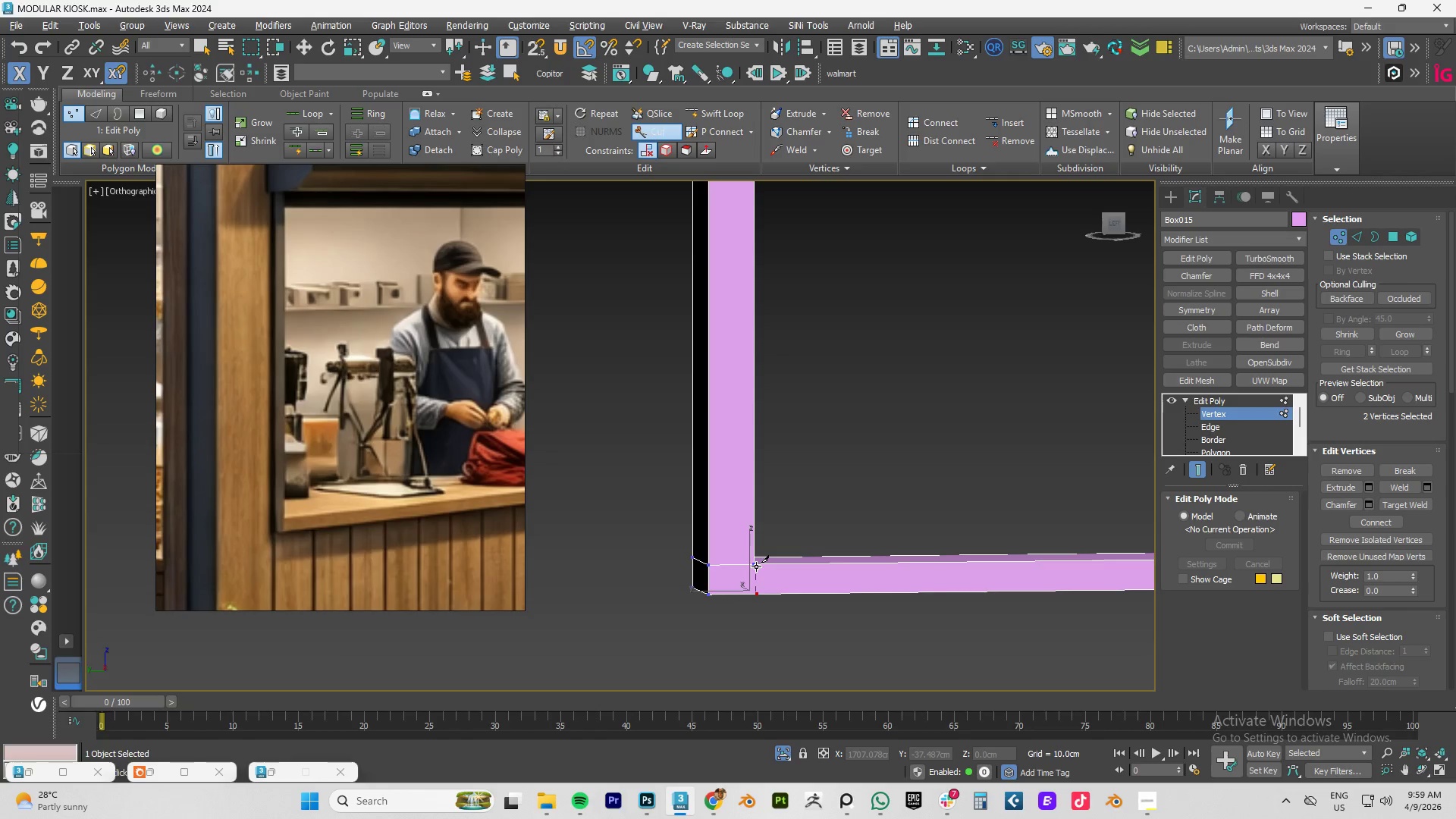 
left_click([756, 566])
 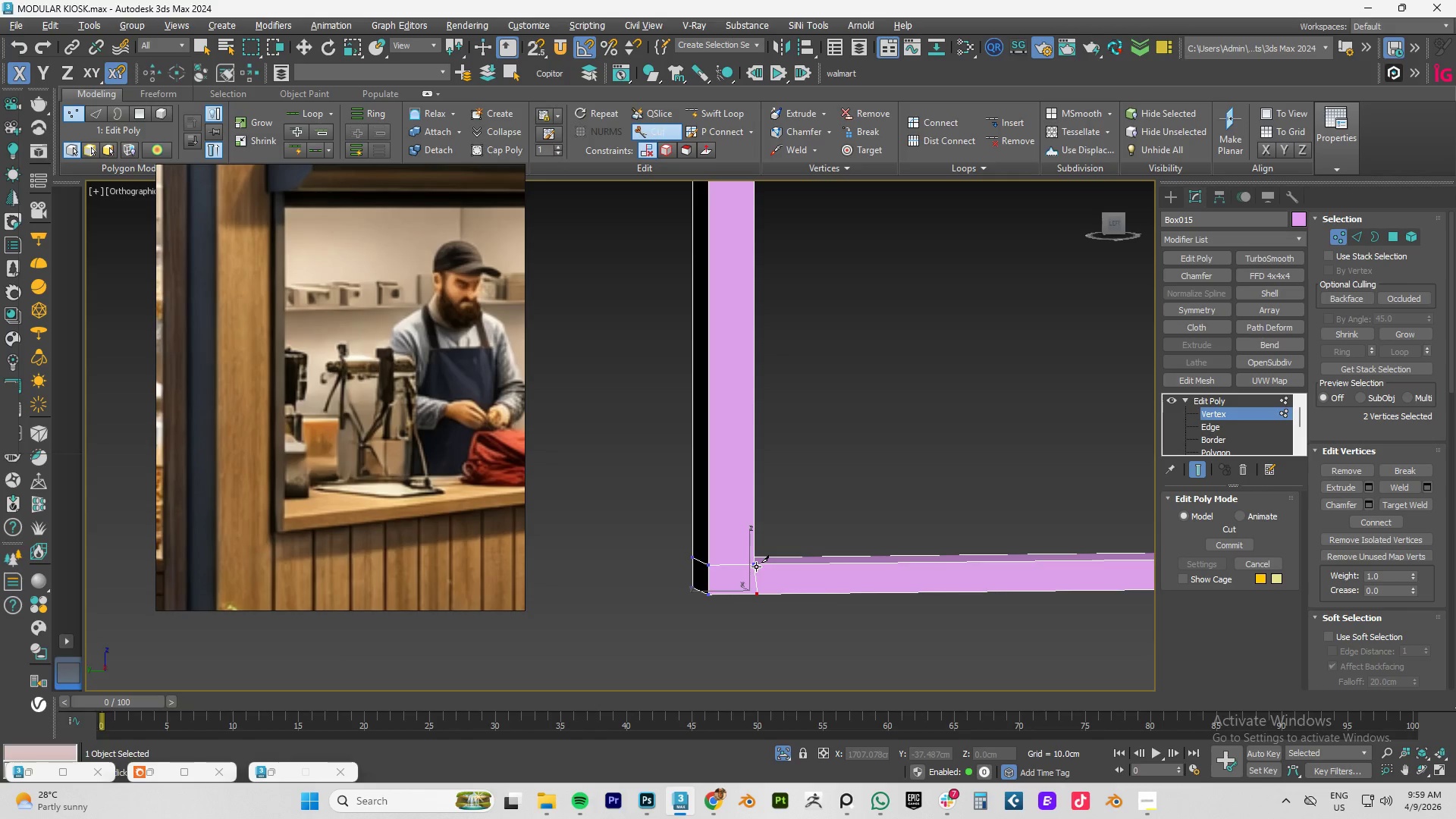 
right_click([756, 566])
 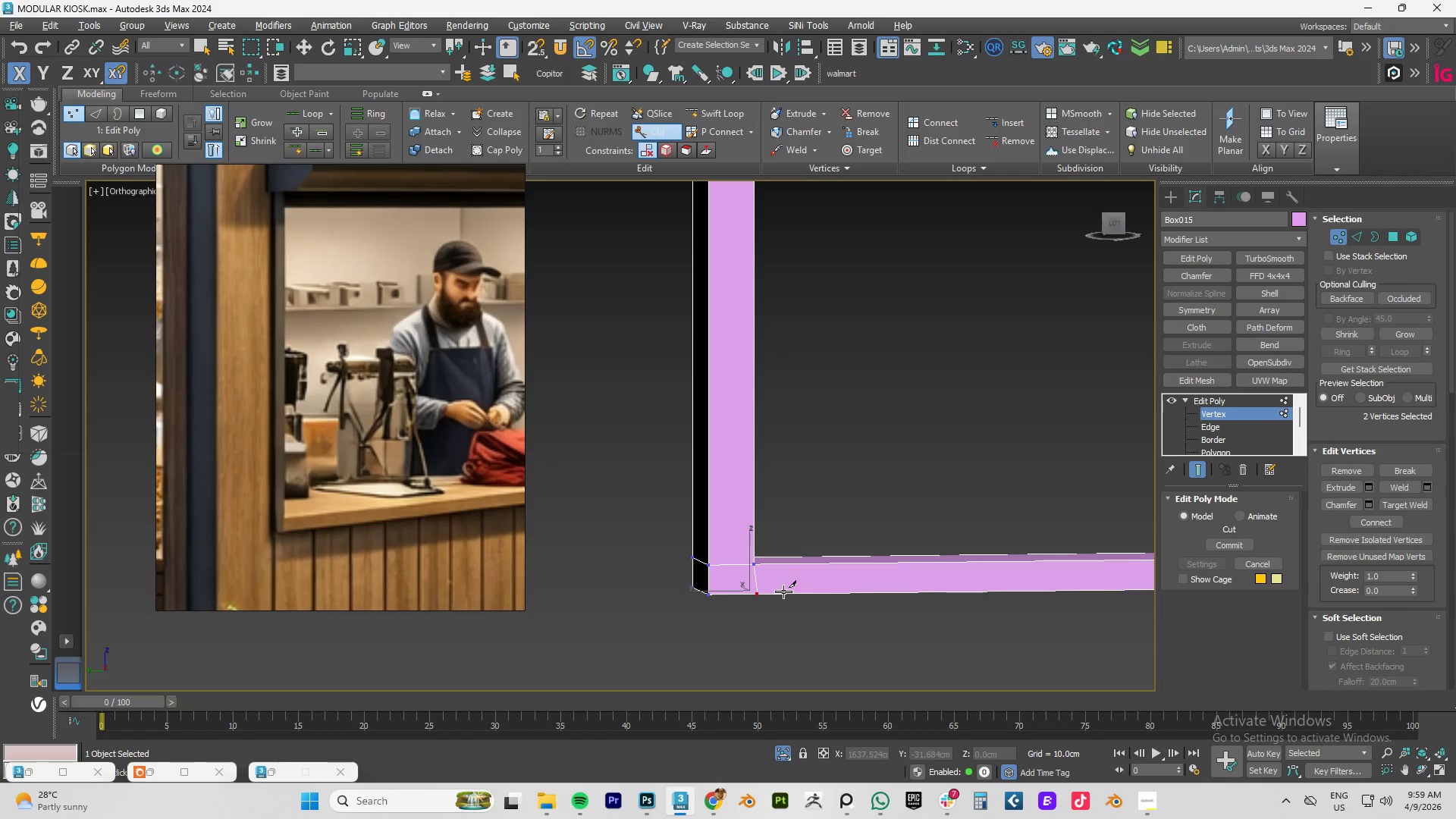 
right_click([839, 593])
 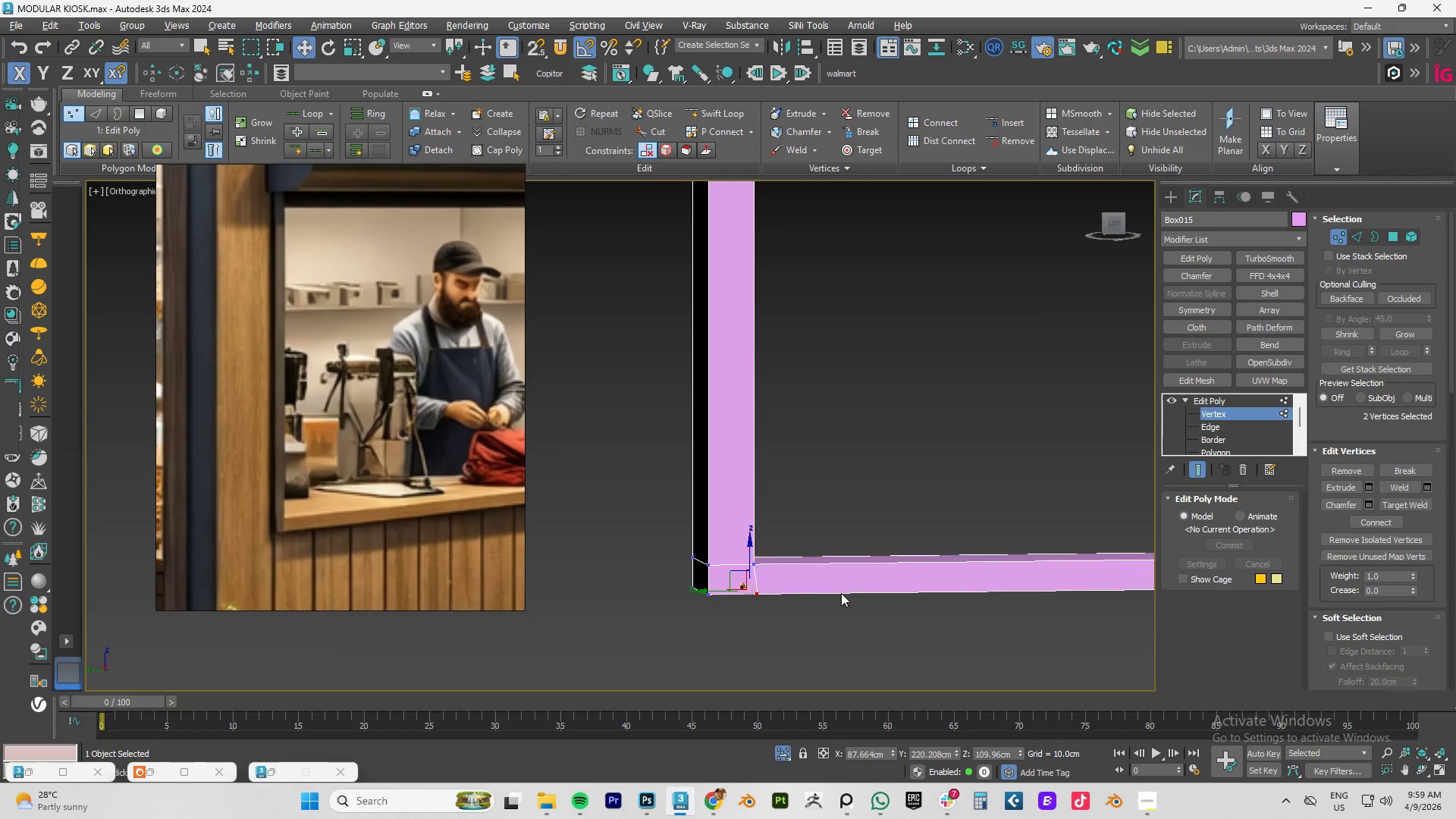 
hold_key(key=AltLeft, duration=1.01)
 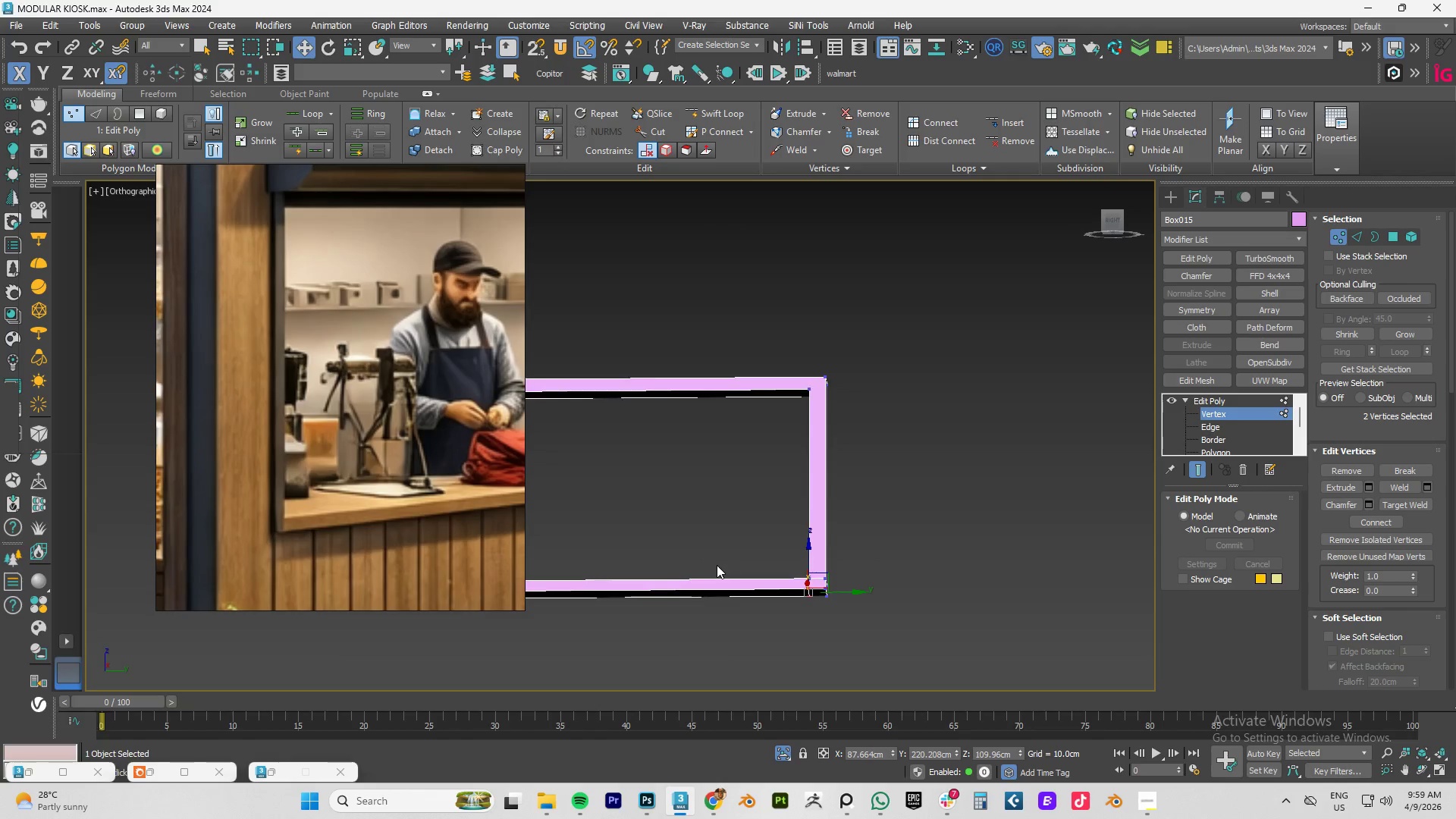 
scroll: coordinate [841, 593], scroll_direction: down, amount: 3.0
 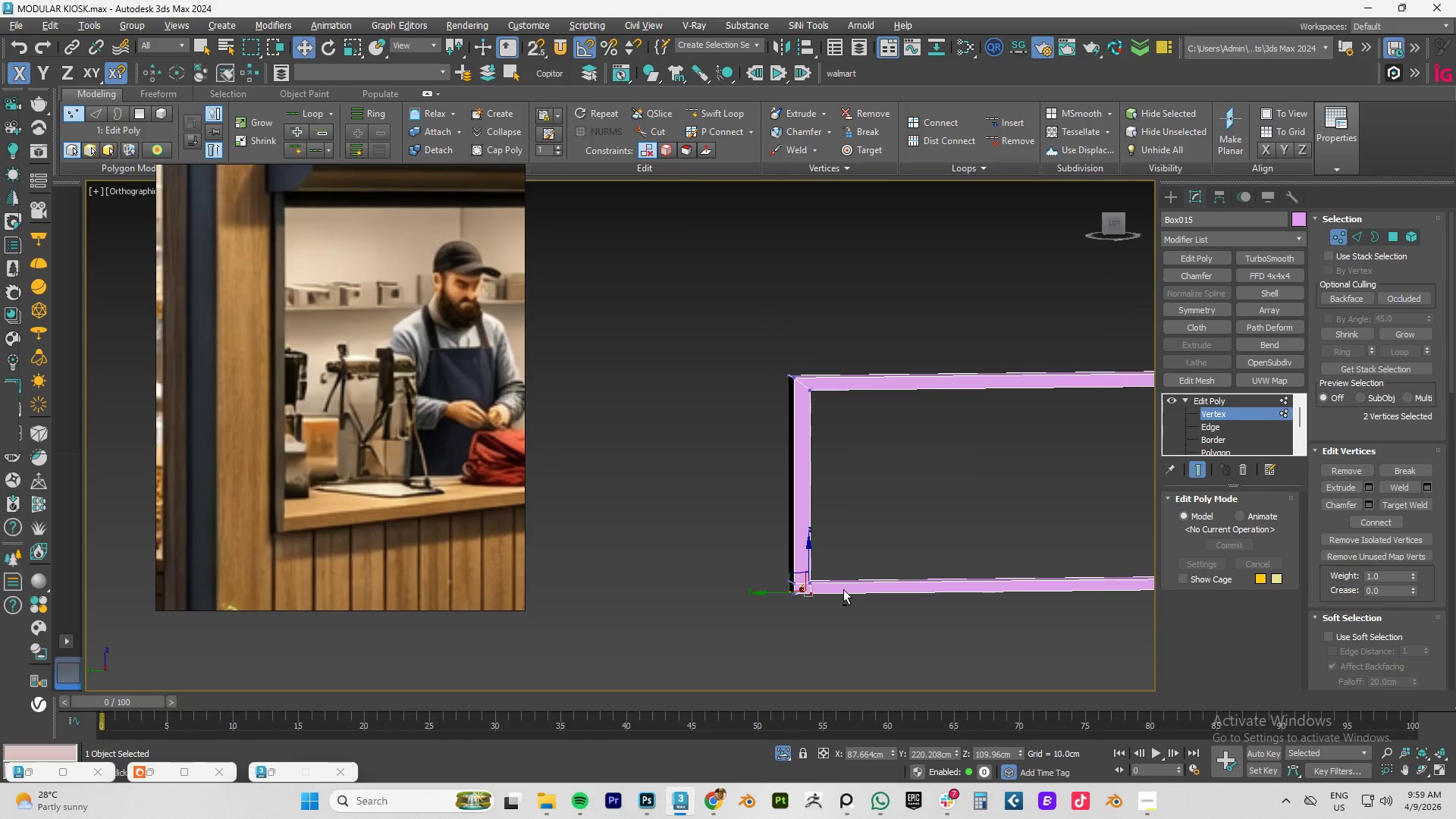 
scroll: coordinate [837, 576], scroll_direction: up, amount: 4.0
 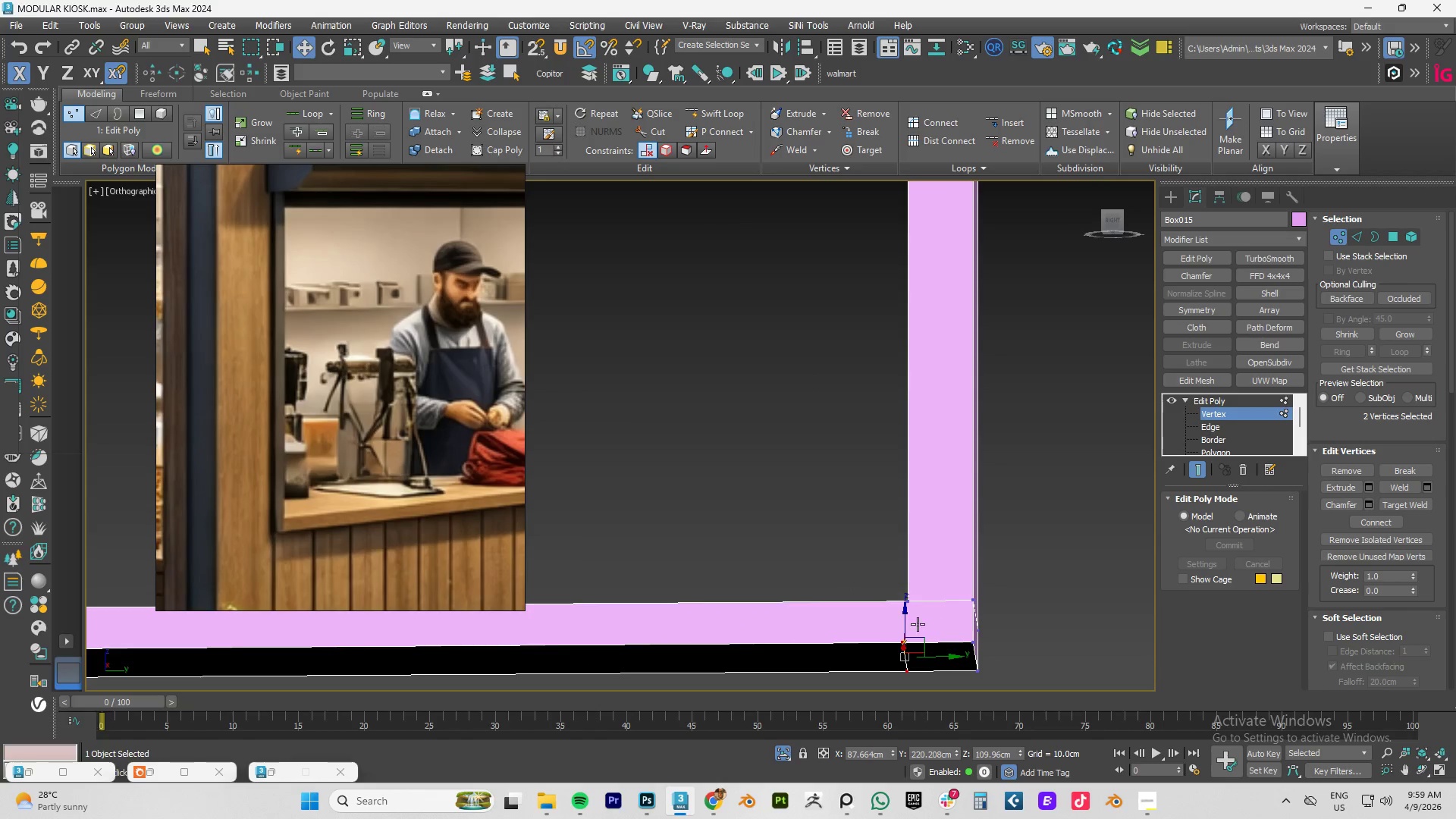 
key(Alt+AltLeft)
 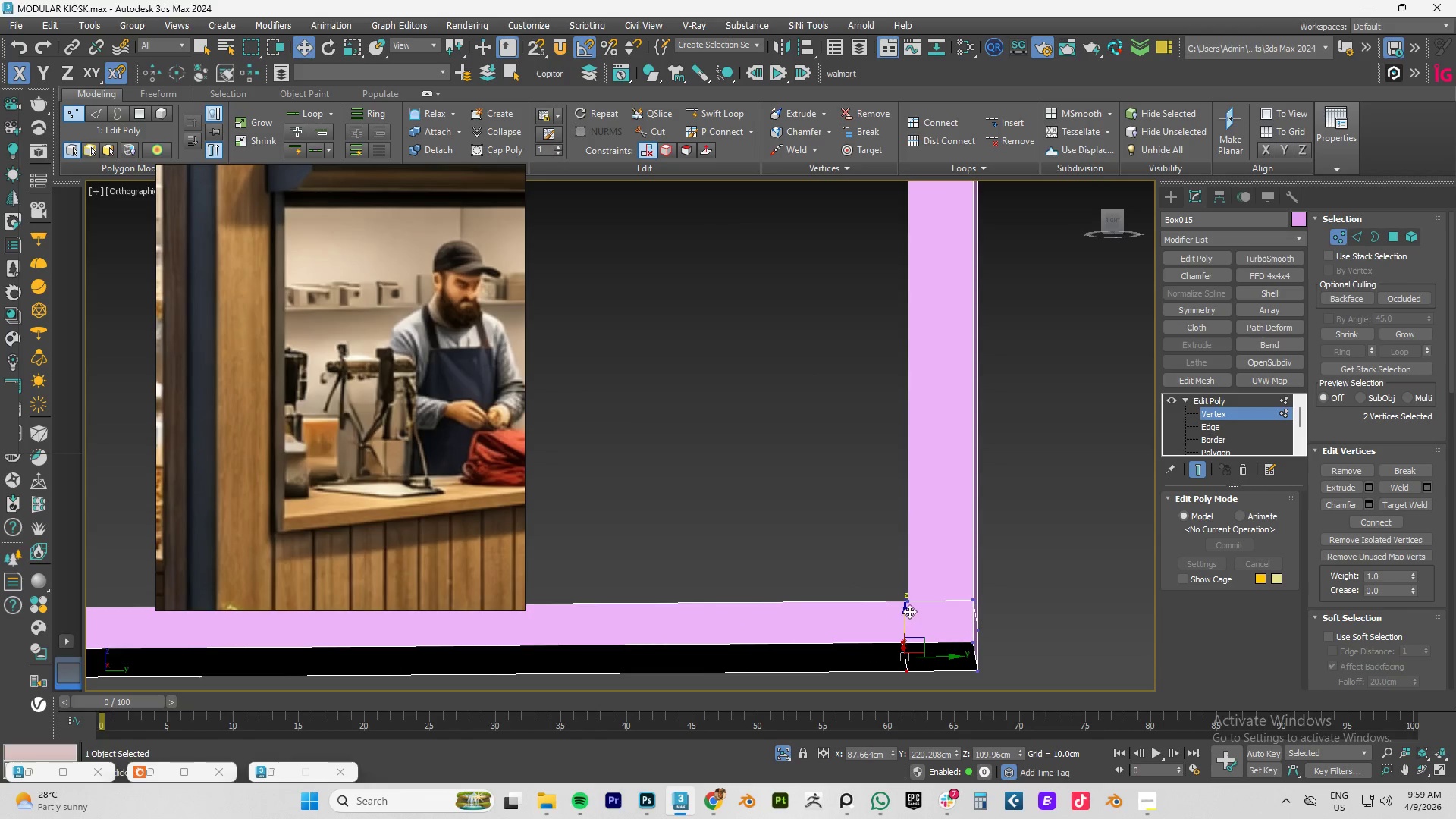 
key(Alt+C)
 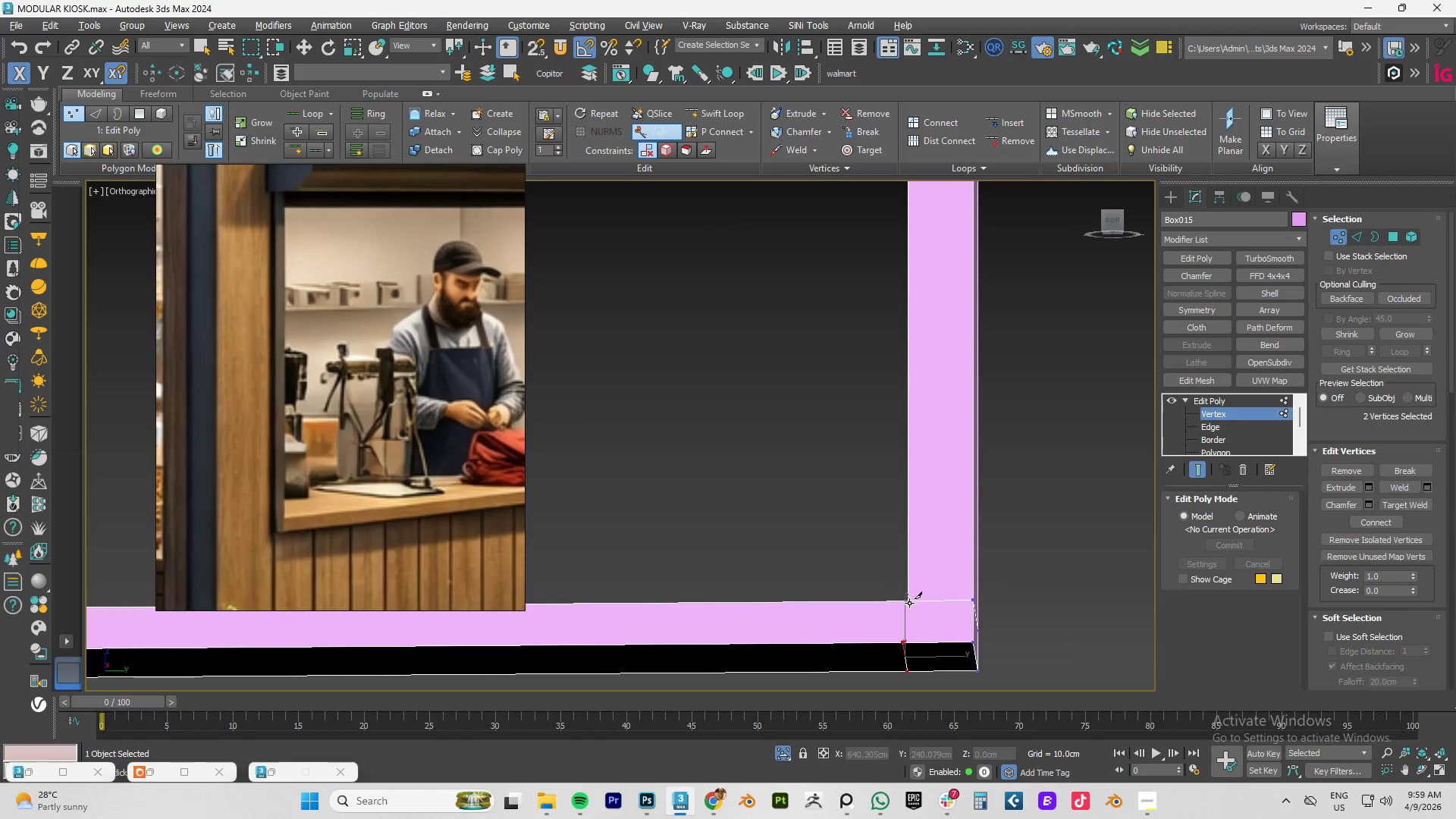 
left_click([909, 603])
 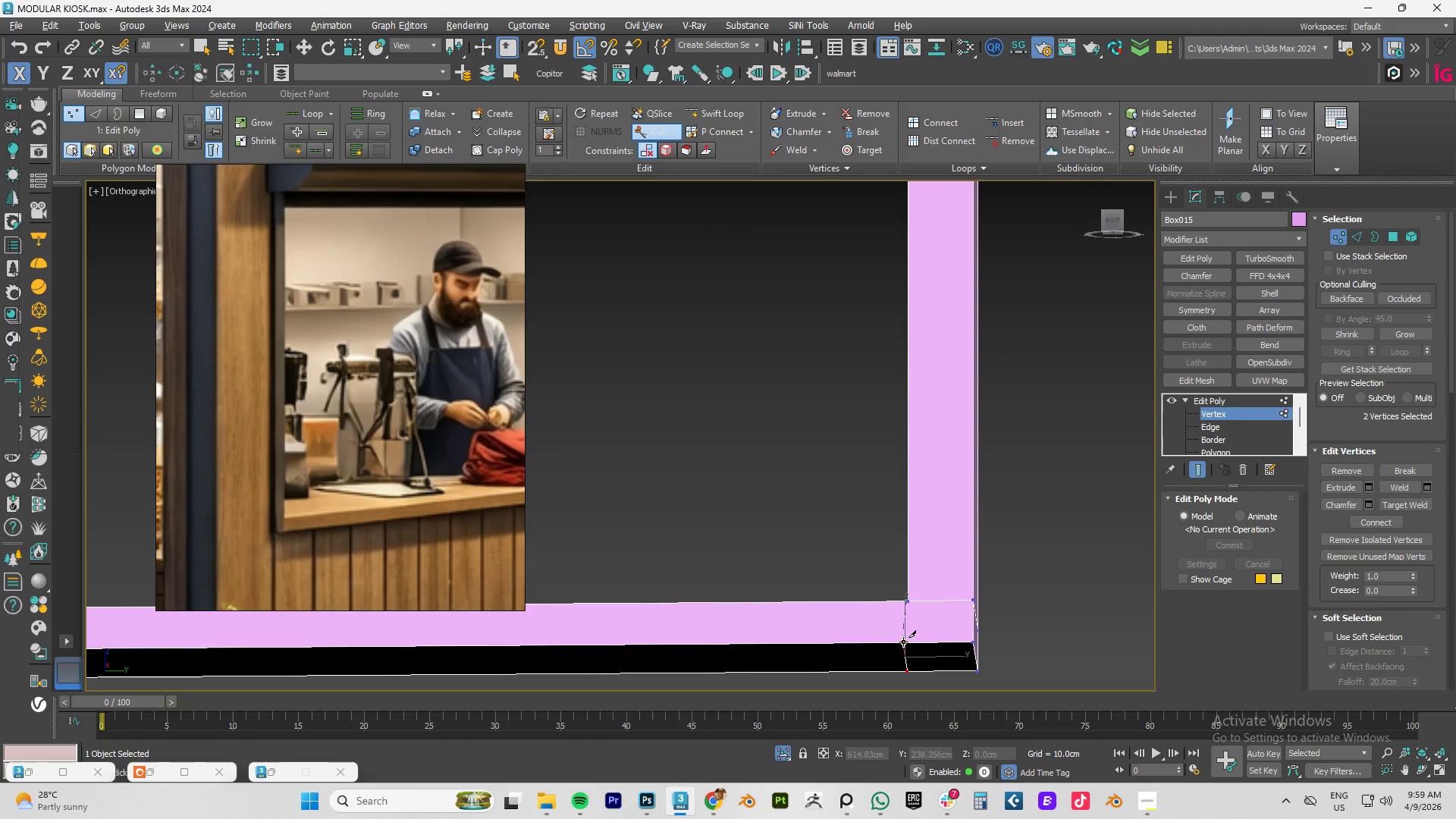 
left_click([903, 642])
 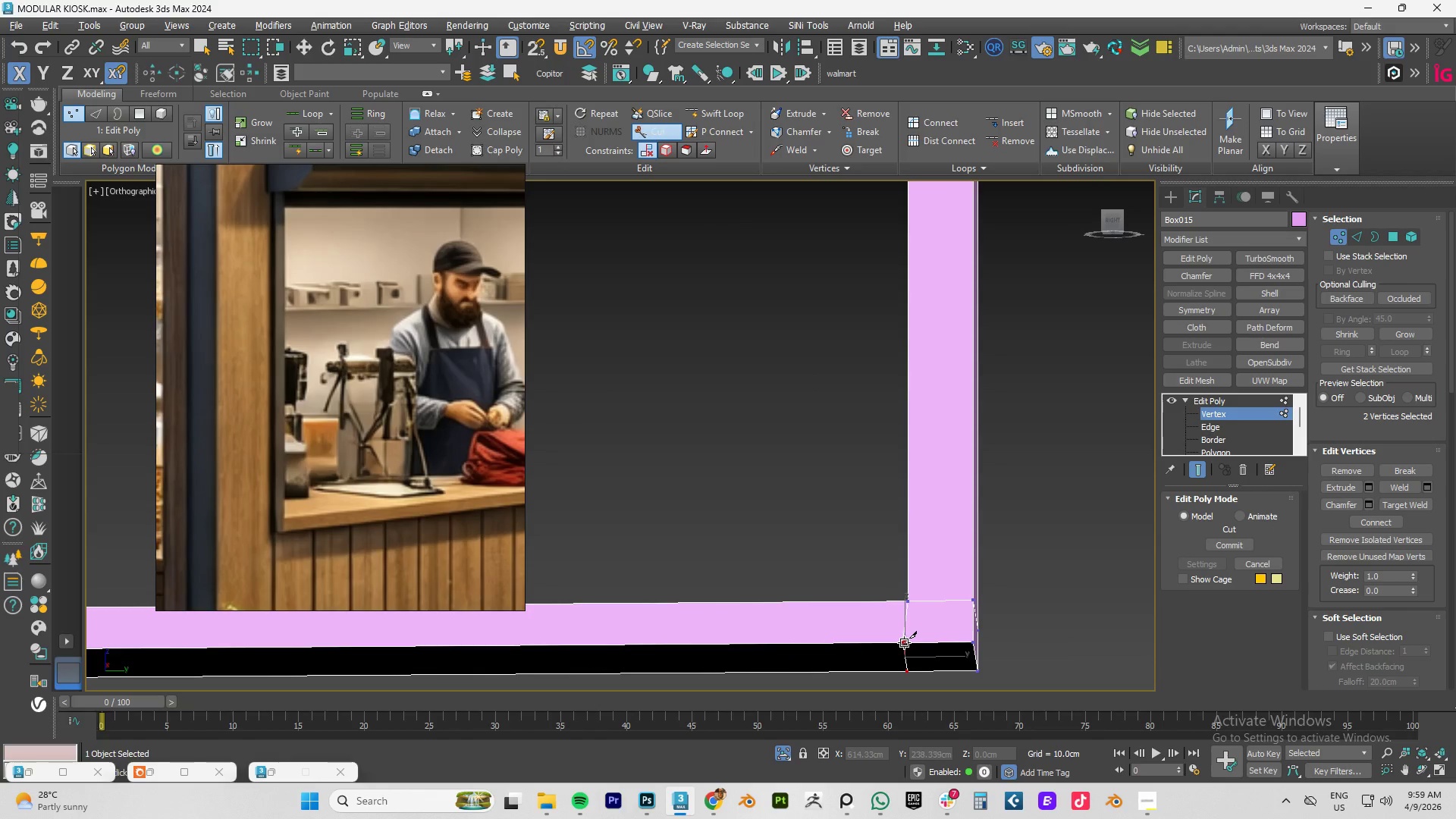 
right_click([904, 642])
 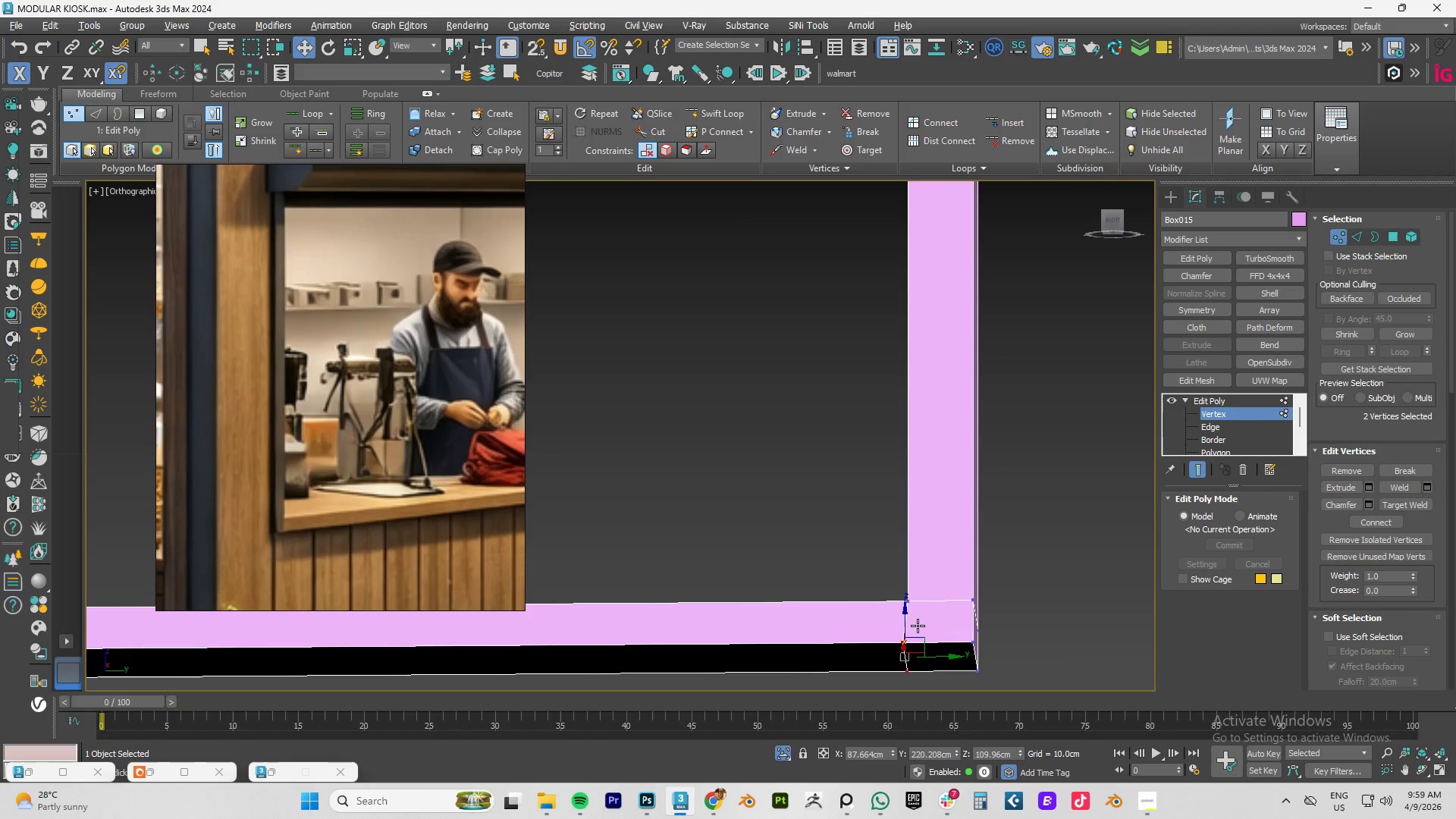 
hold_key(key=AltLeft, duration=0.59)
 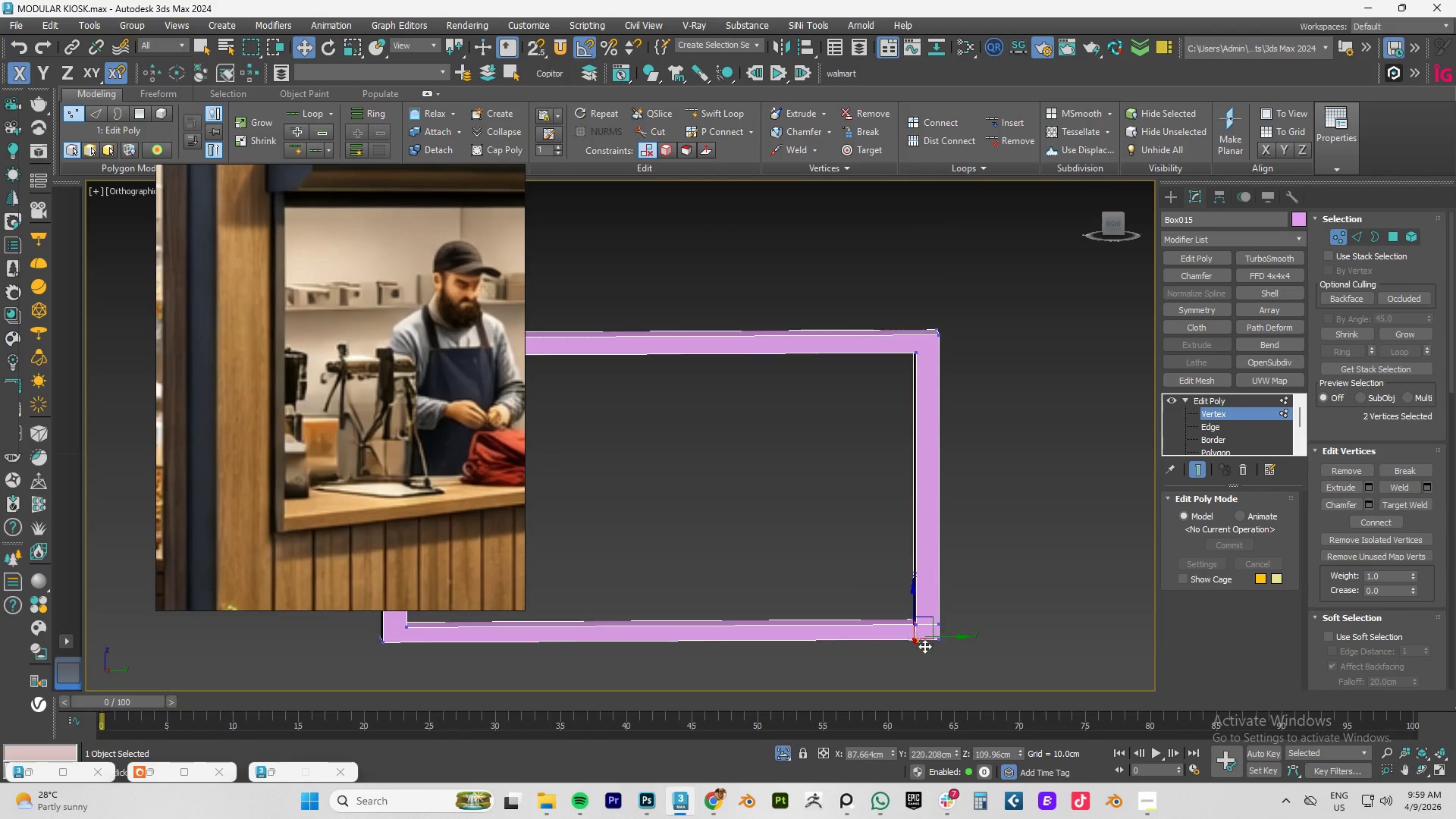 
scroll: coordinate [918, 626], scroll_direction: down, amount: 3.0
 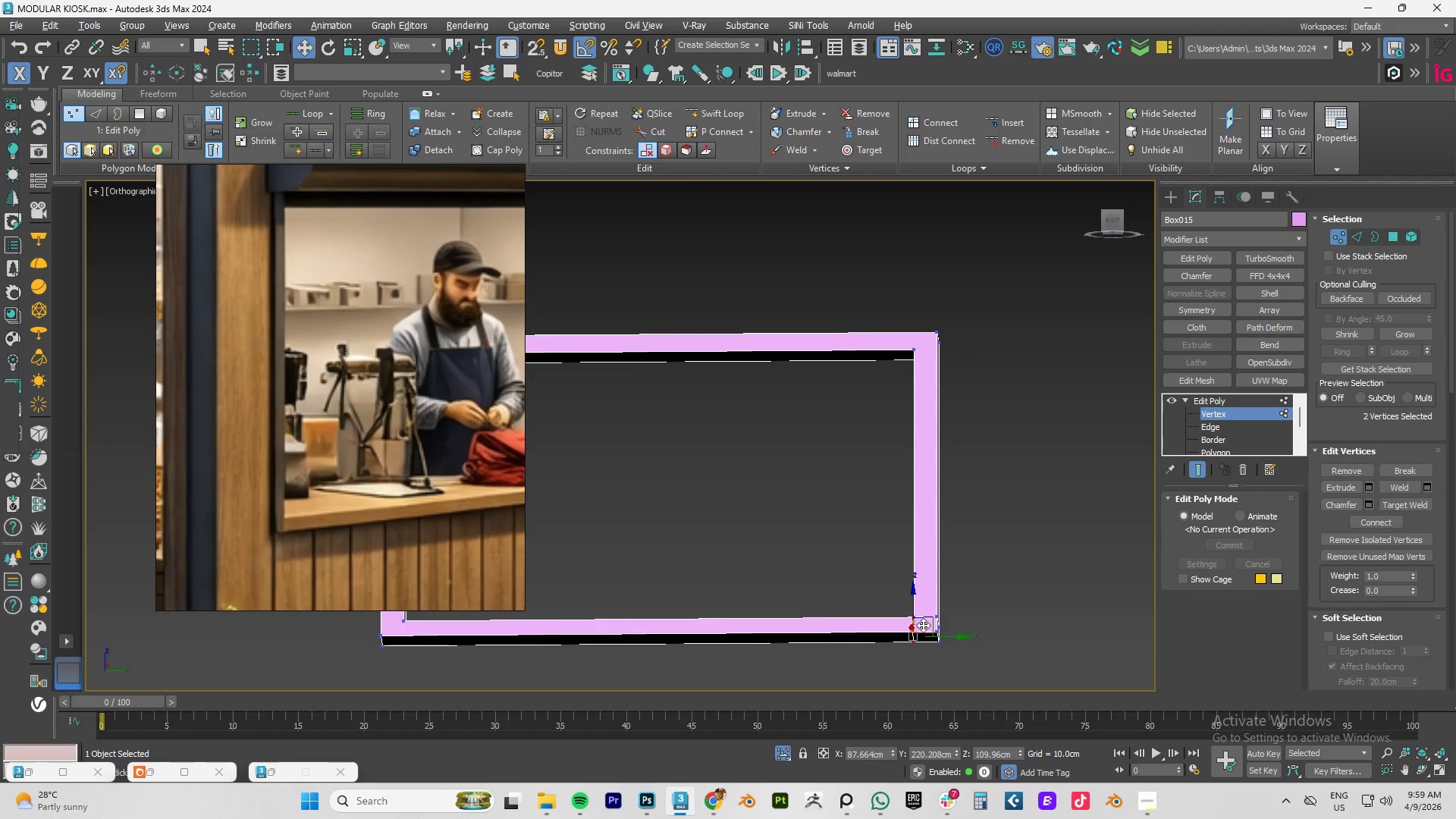 
scroll: coordinate [921, 632], scroll_direction: up, amount: 6.0
 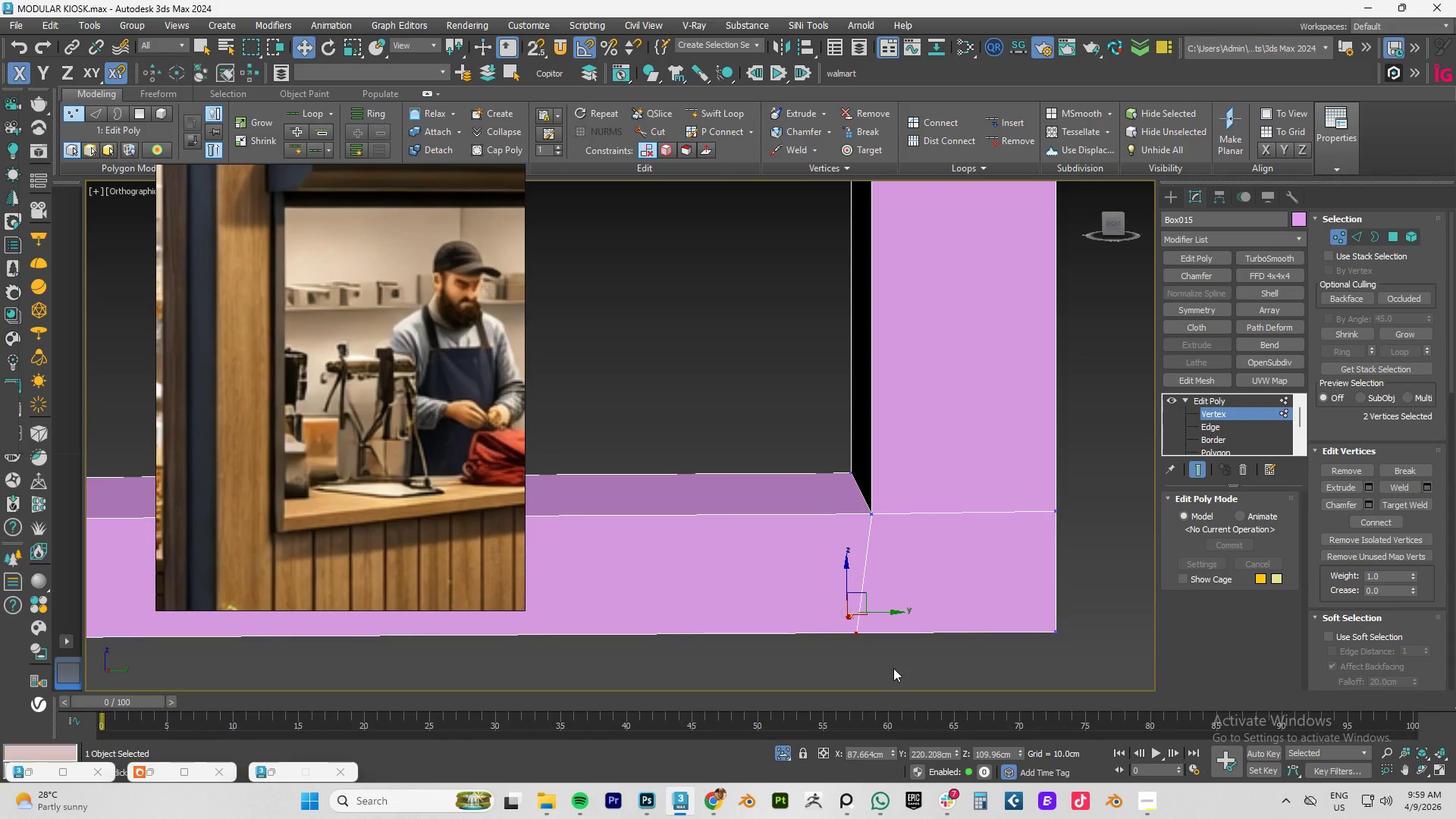 
type(11r)
 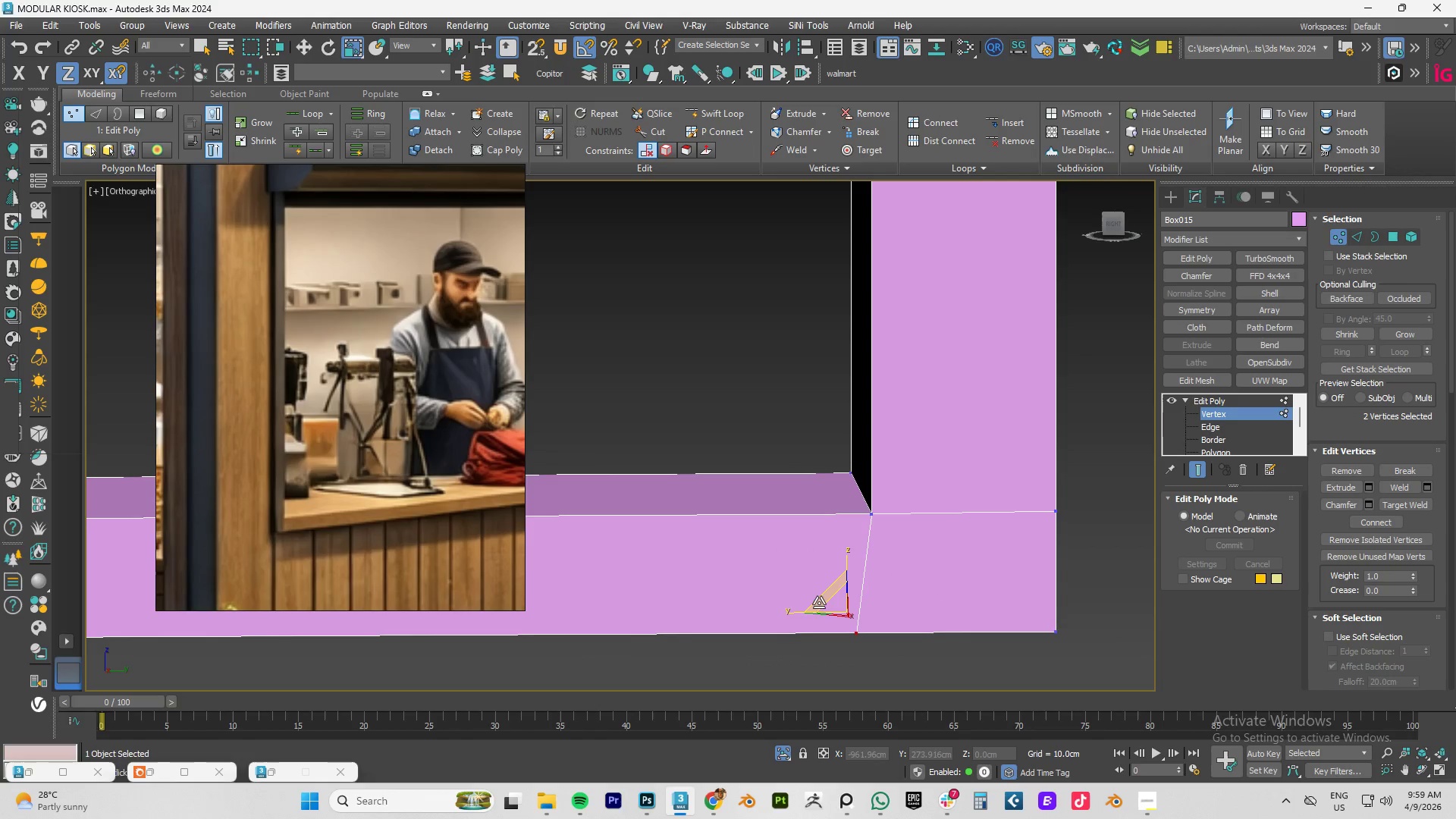 
left_click_drag(start_coordinate=[900, 666], to_coordinate=[744, 551])
 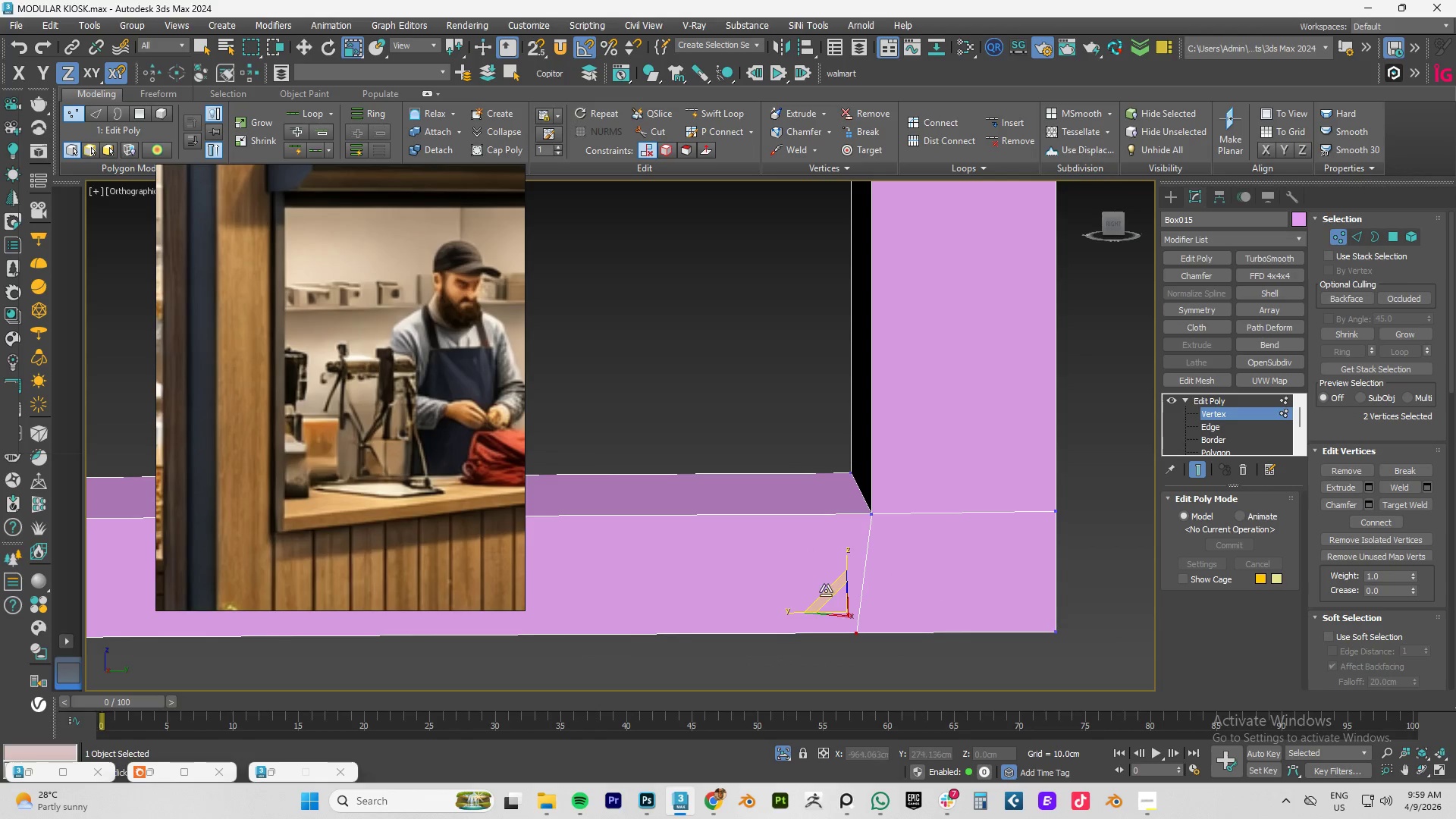 
left_click_drag(start_coordinate=[847, 564], to_coordinate=[835, 507])
 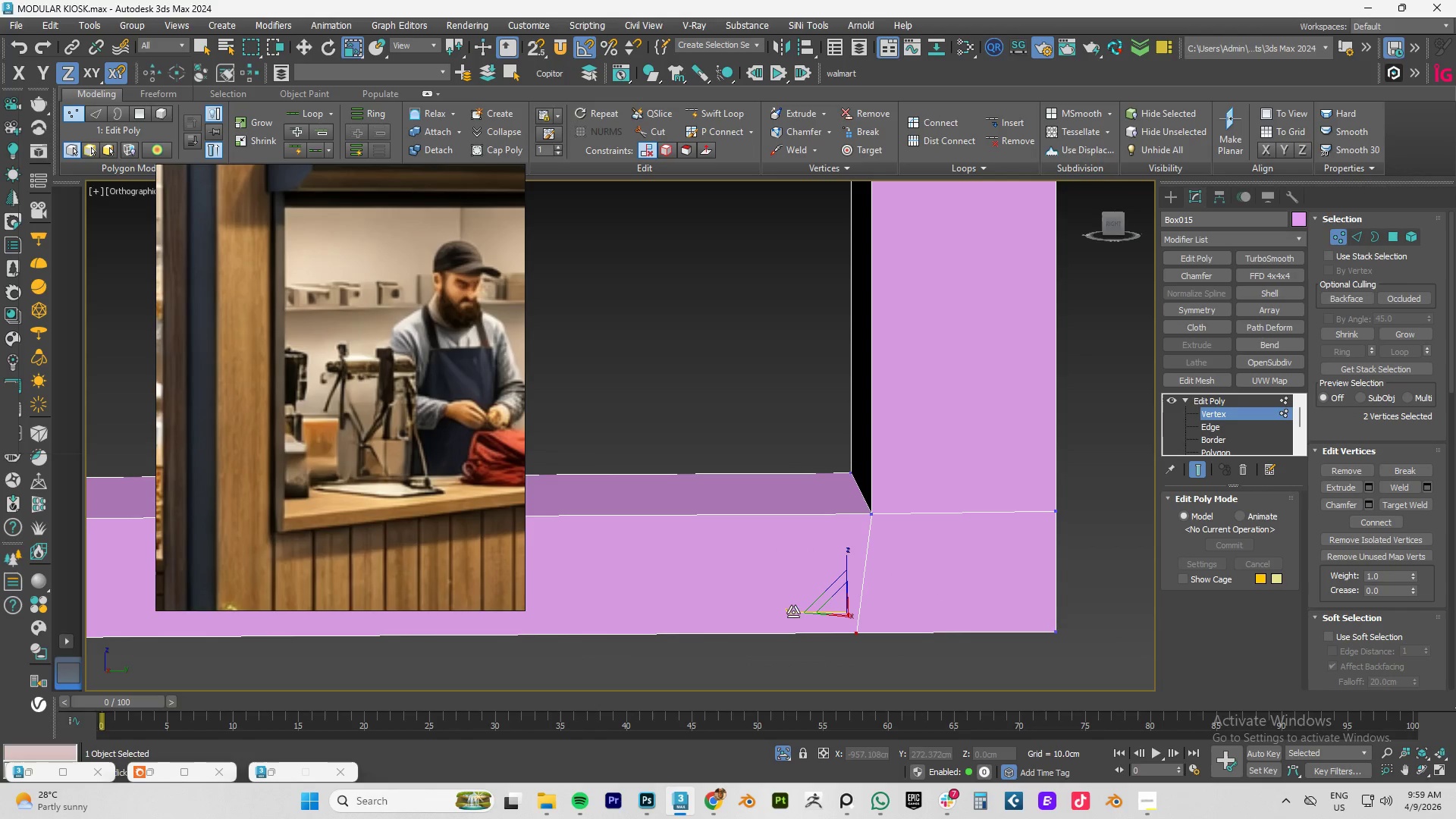 
left_click_drag(start_coordinate=[793, 611], to_coordinate=[1179, 603])
 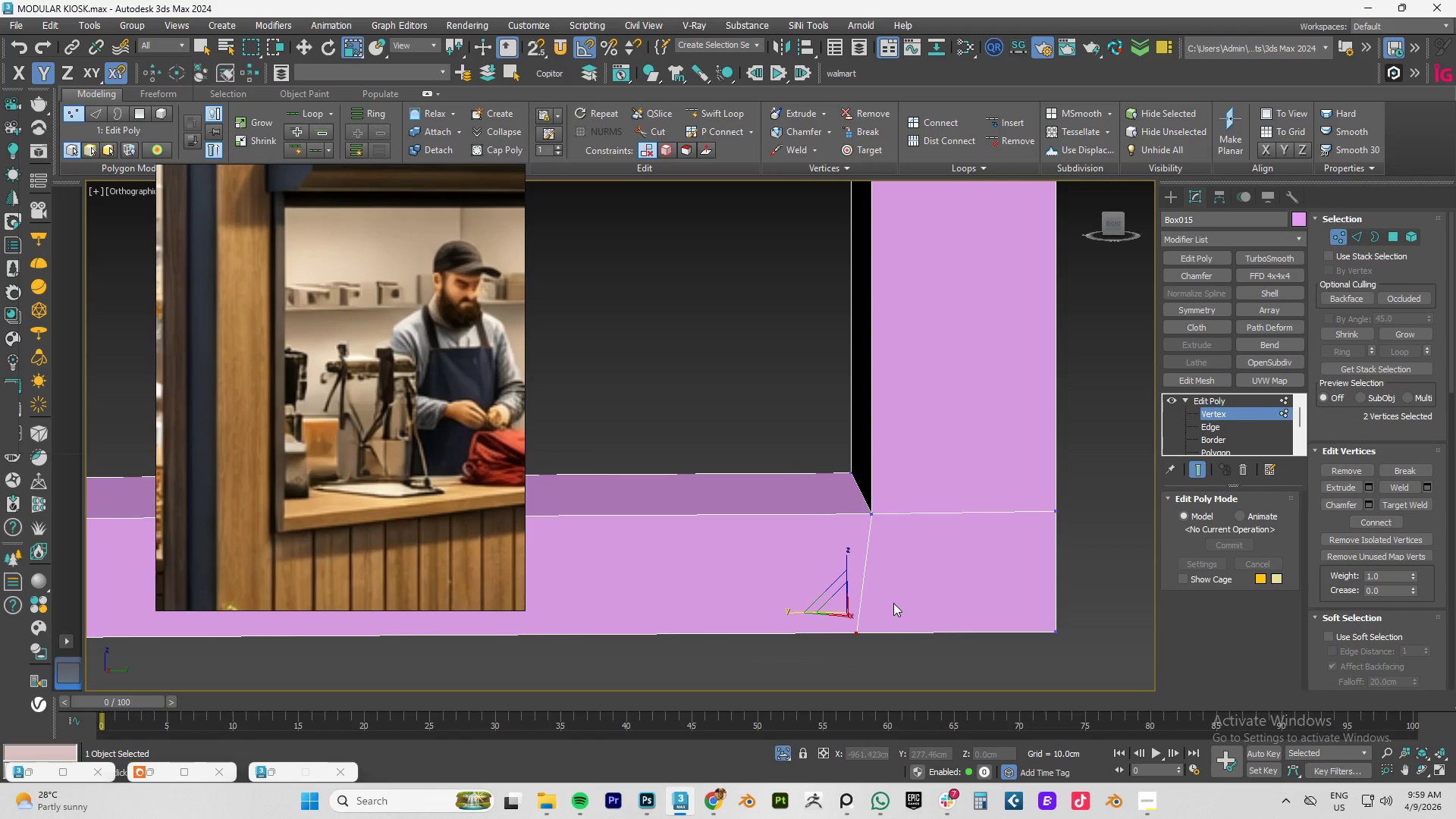 
key(Space)
 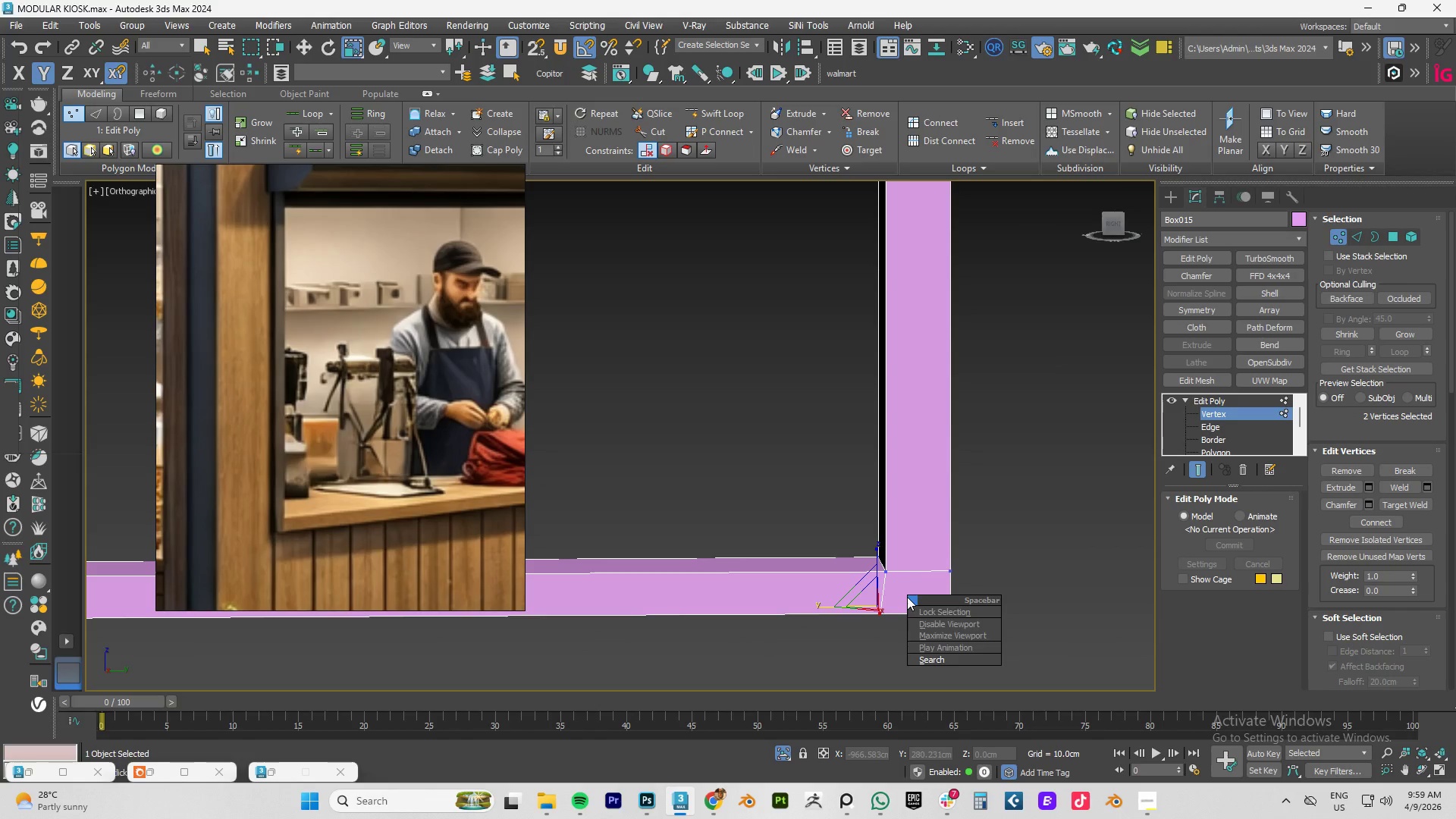 
scroll: coordinate [893, 603], scroll_direction: down, amount: 3.0
 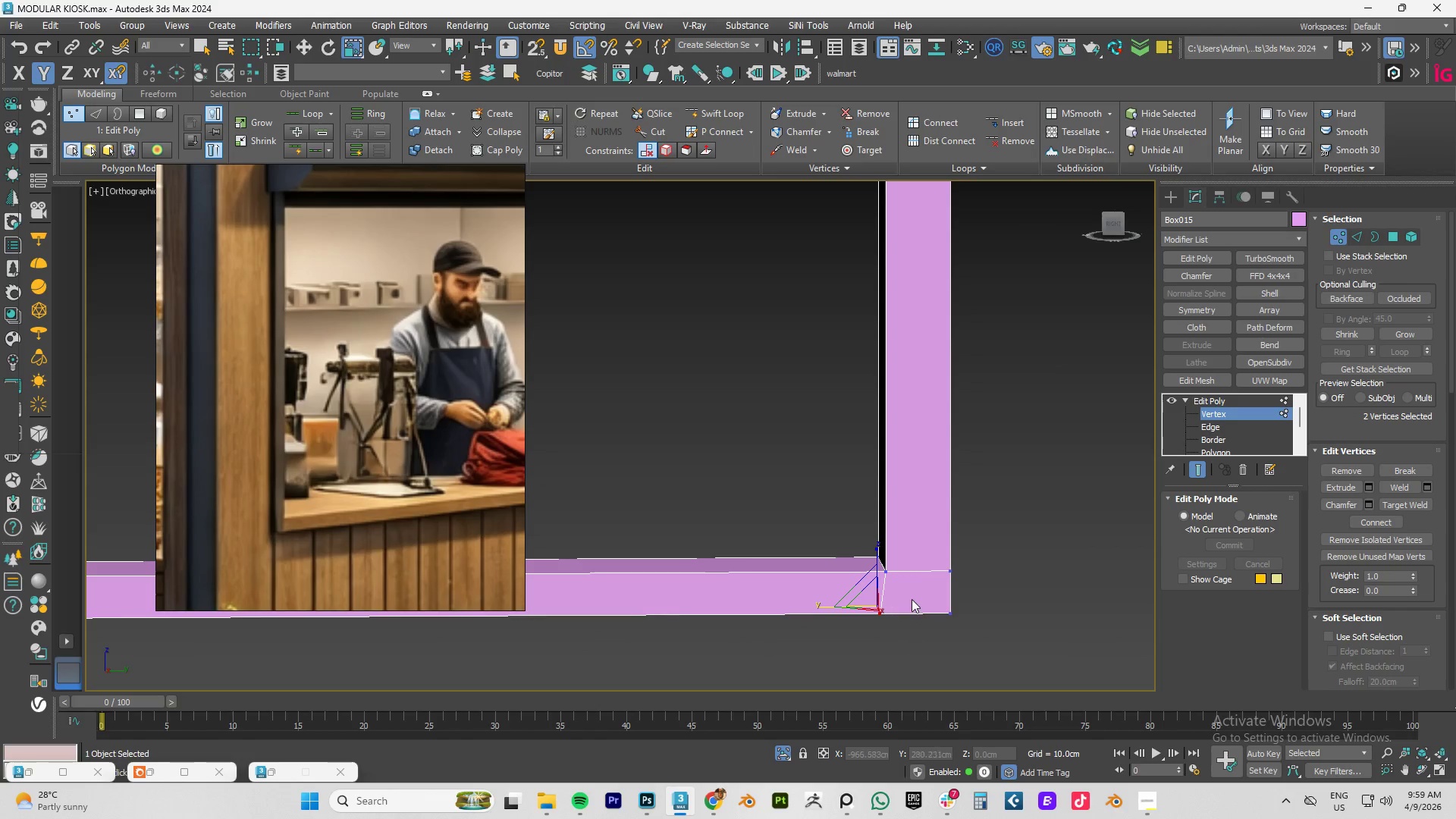 
hold_key(key=AltLeft, duration=0.41)
 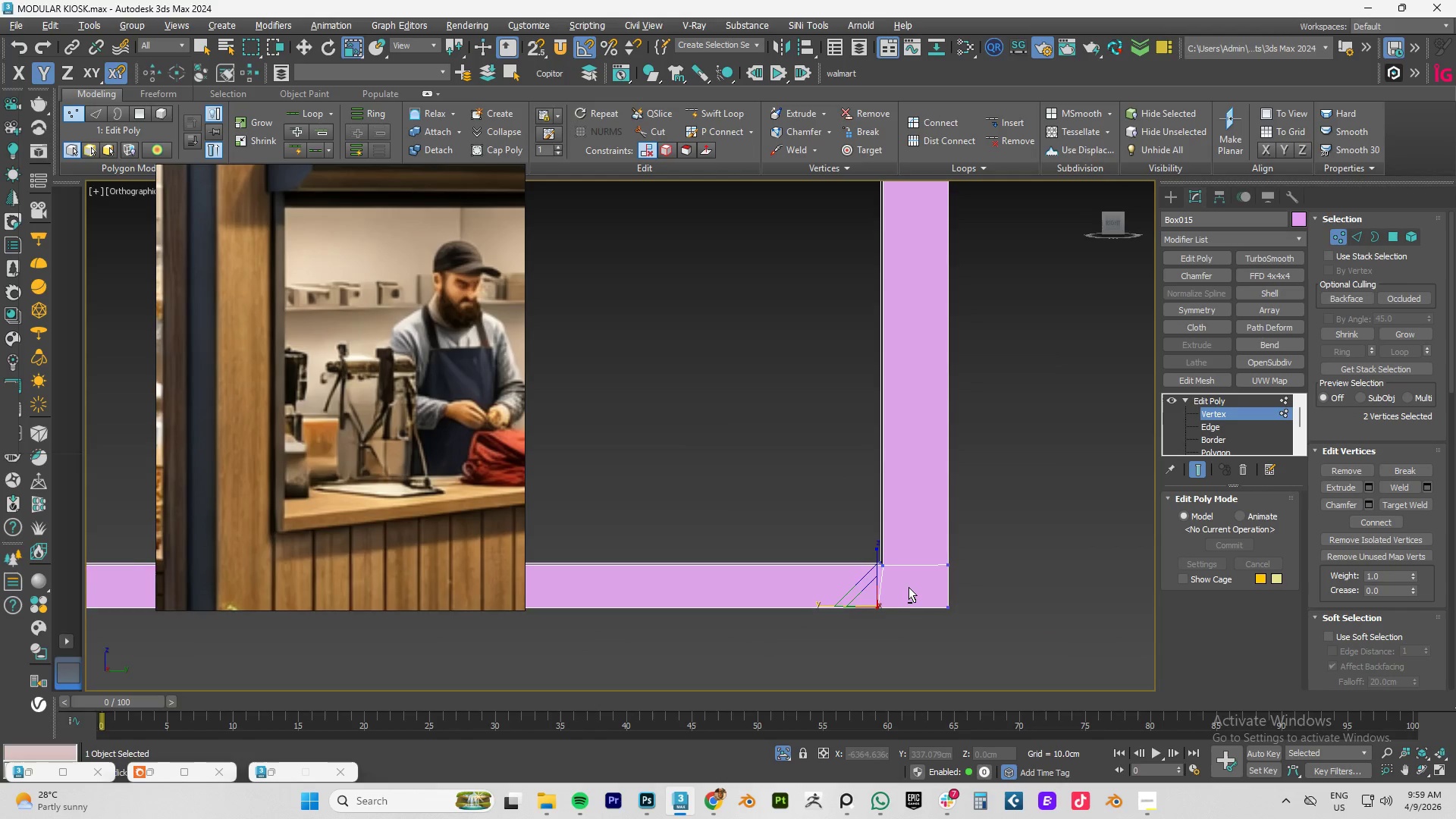 
hold_key(key=AltLeft, duration=1.31)
 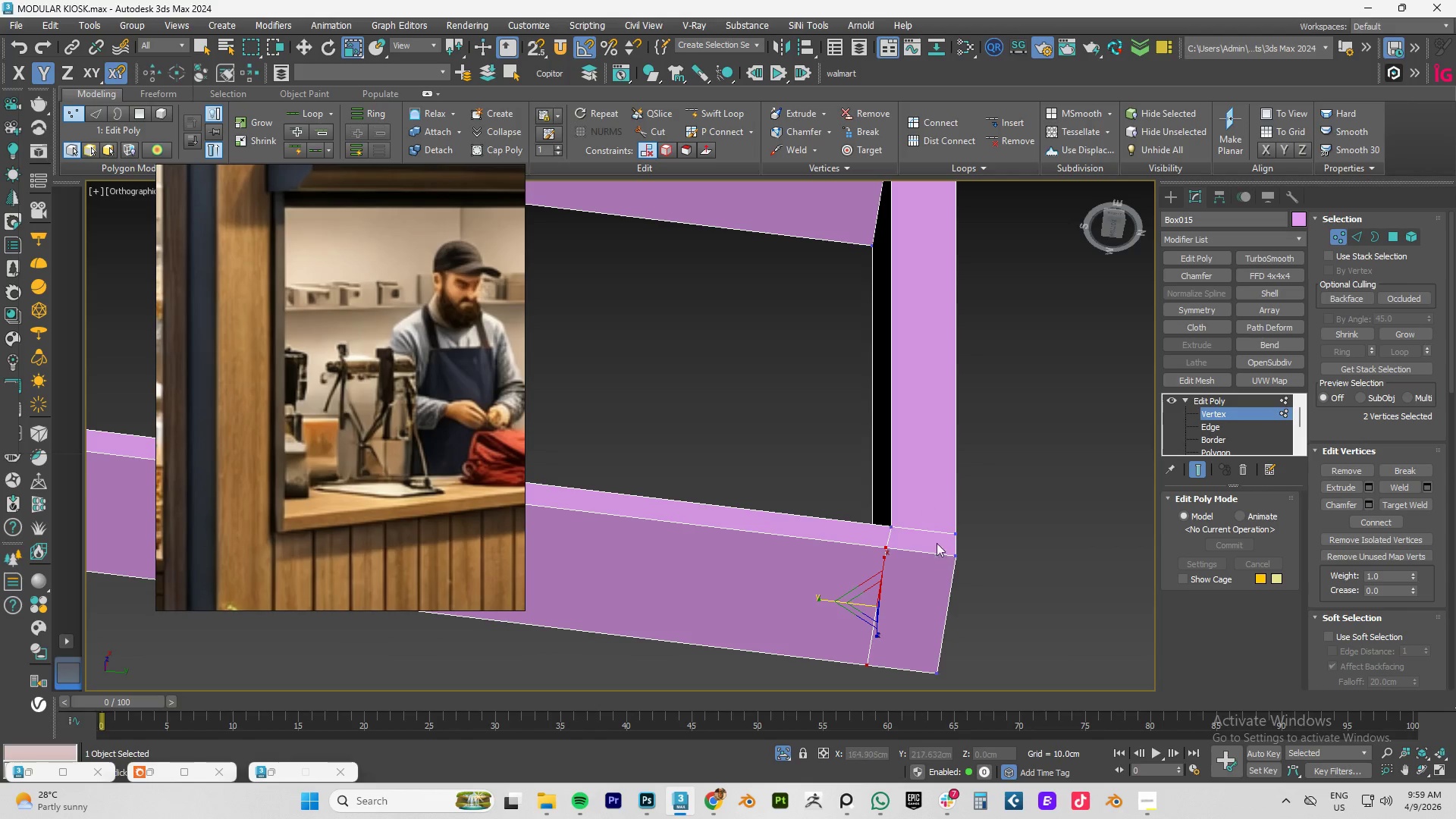 
key(Alt+AltLeft)
 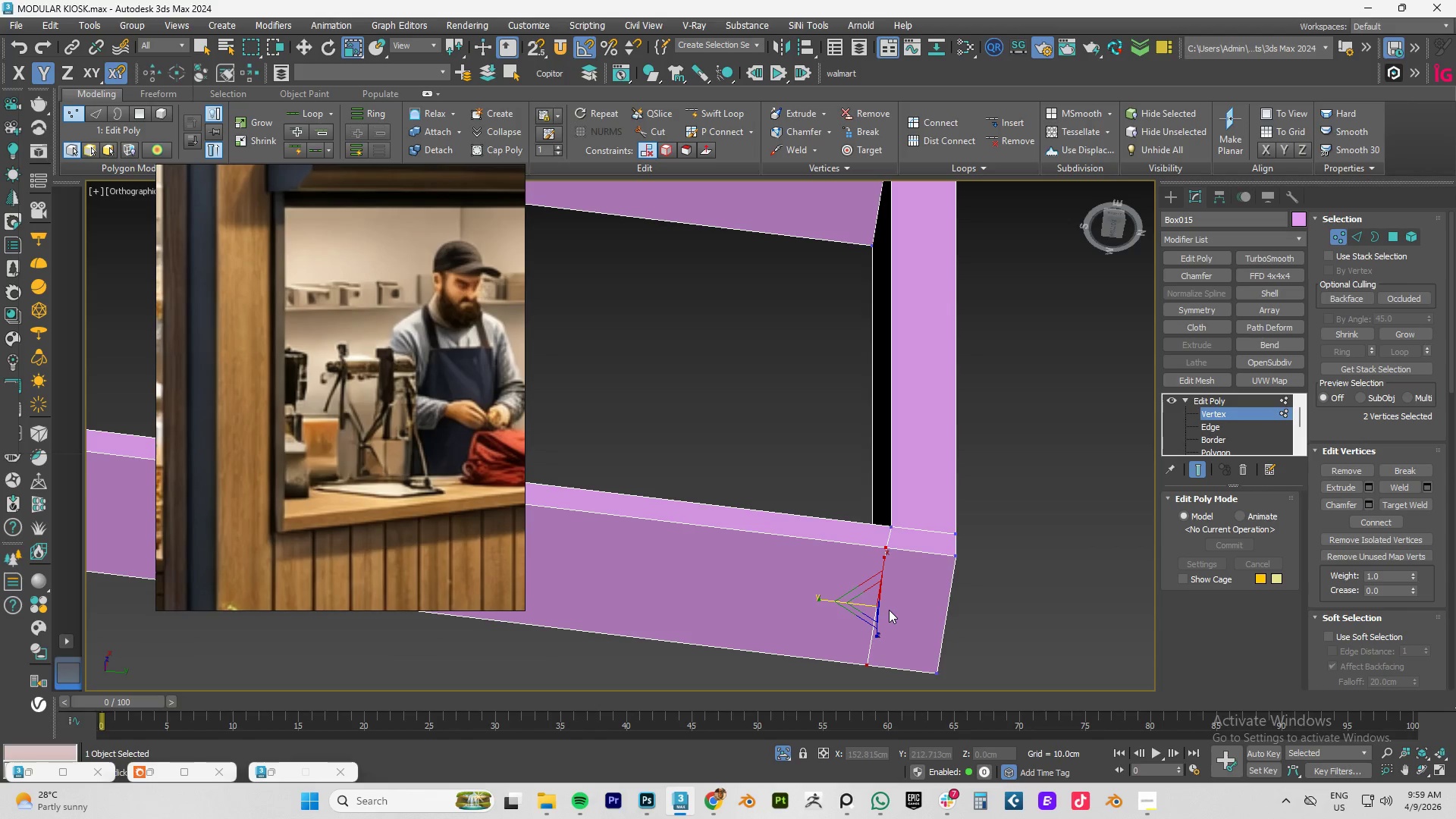 
hold_key(key=AltLeft, duration=0.45)
 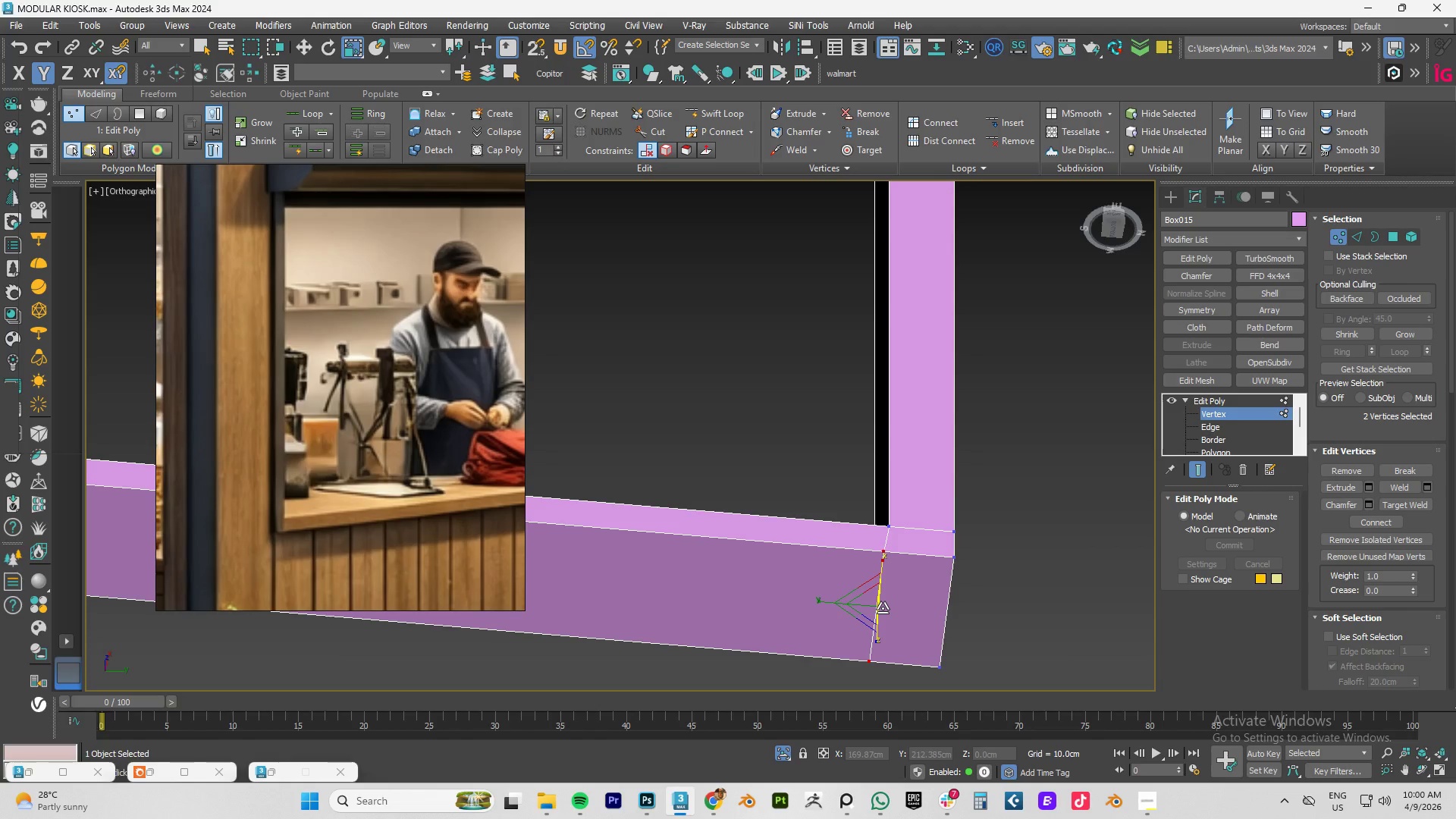 
wait(69.47)
 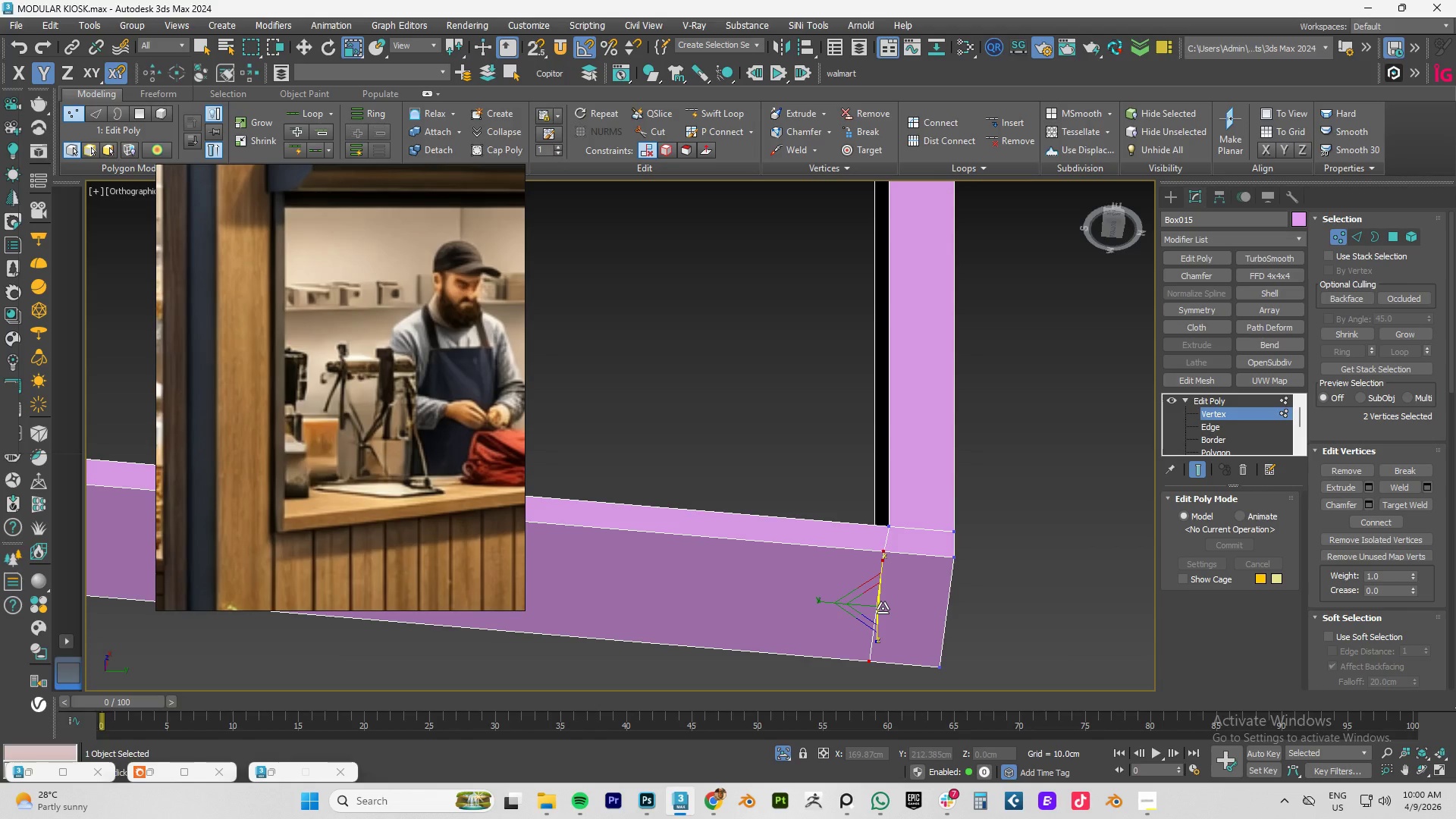 
scroll: coordinate [718, 387], scroll_direction: down, amount: 4.0
 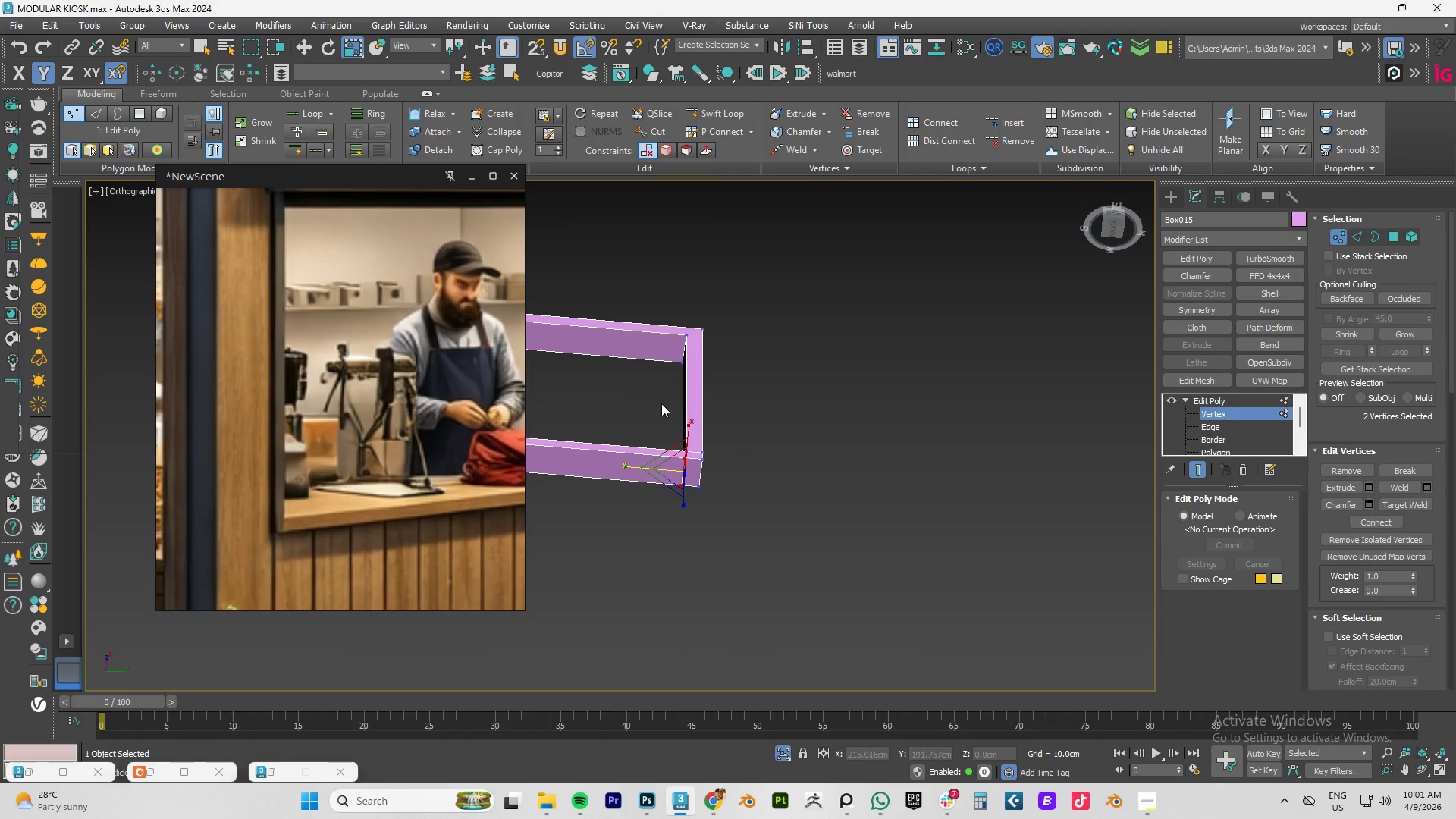 
left_click([802, 429])
 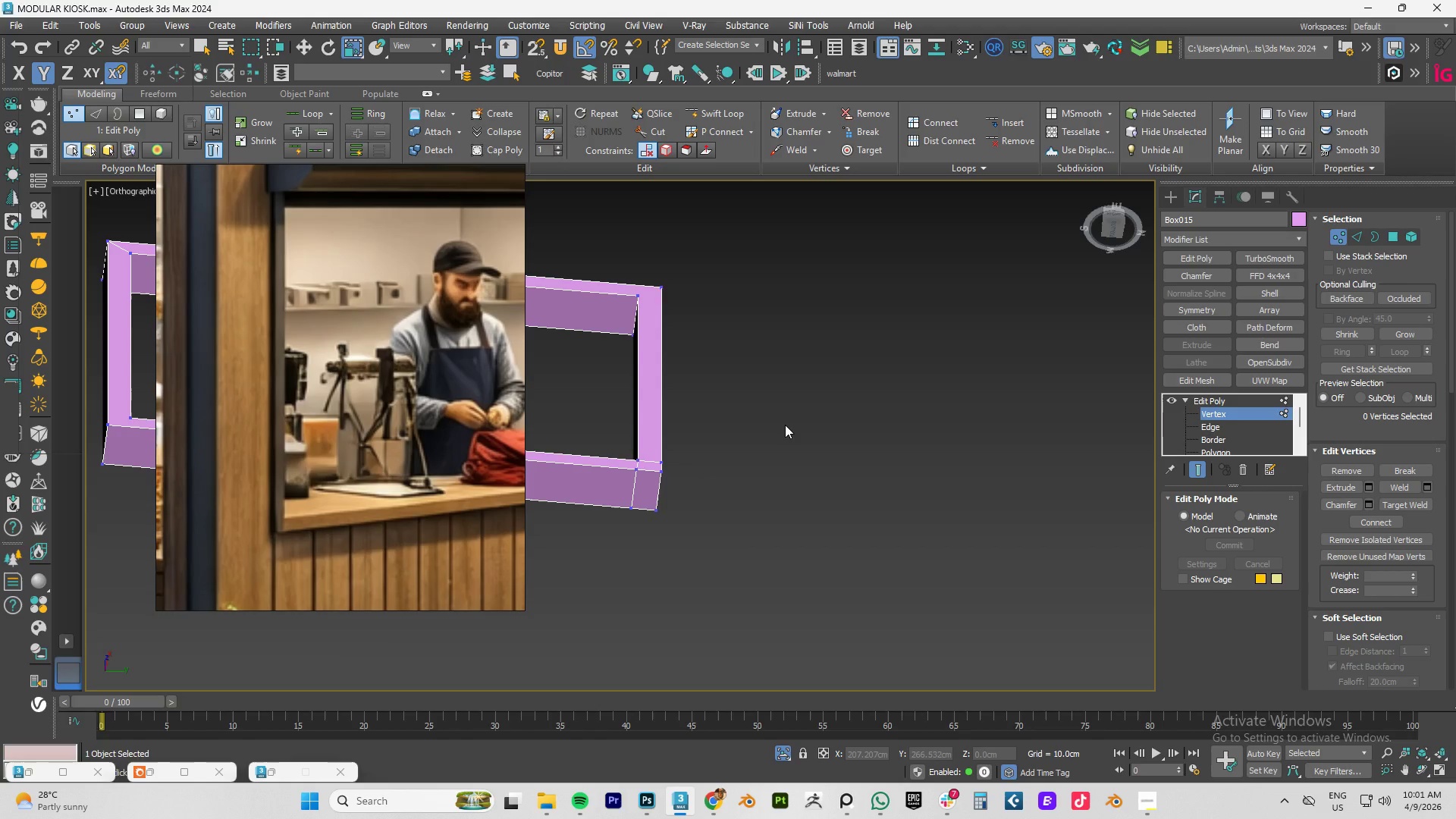 
scroll: coordinate [802, 429], scroll_direction: up, amount: 1.0
 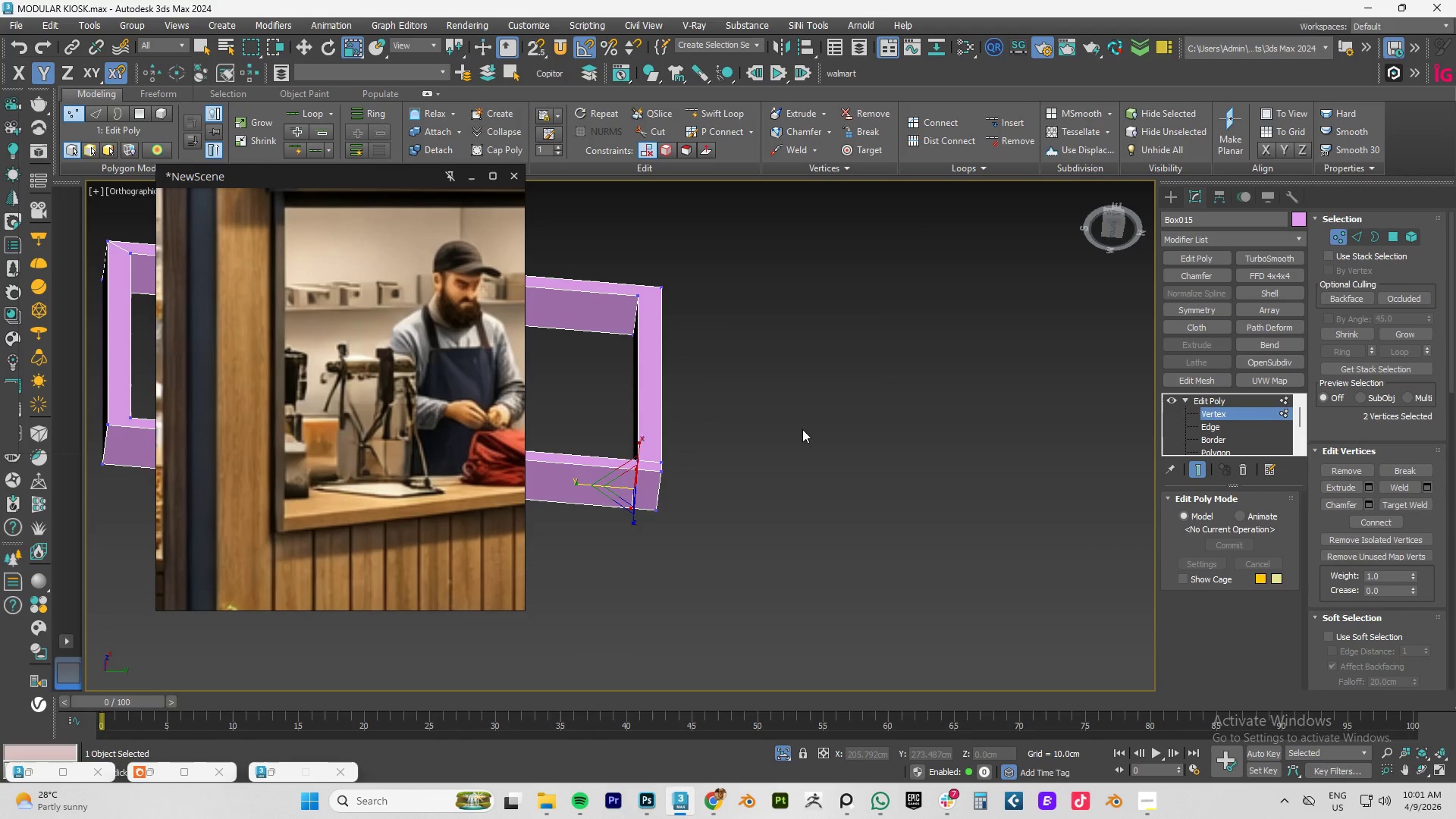 
wait(44.66)
 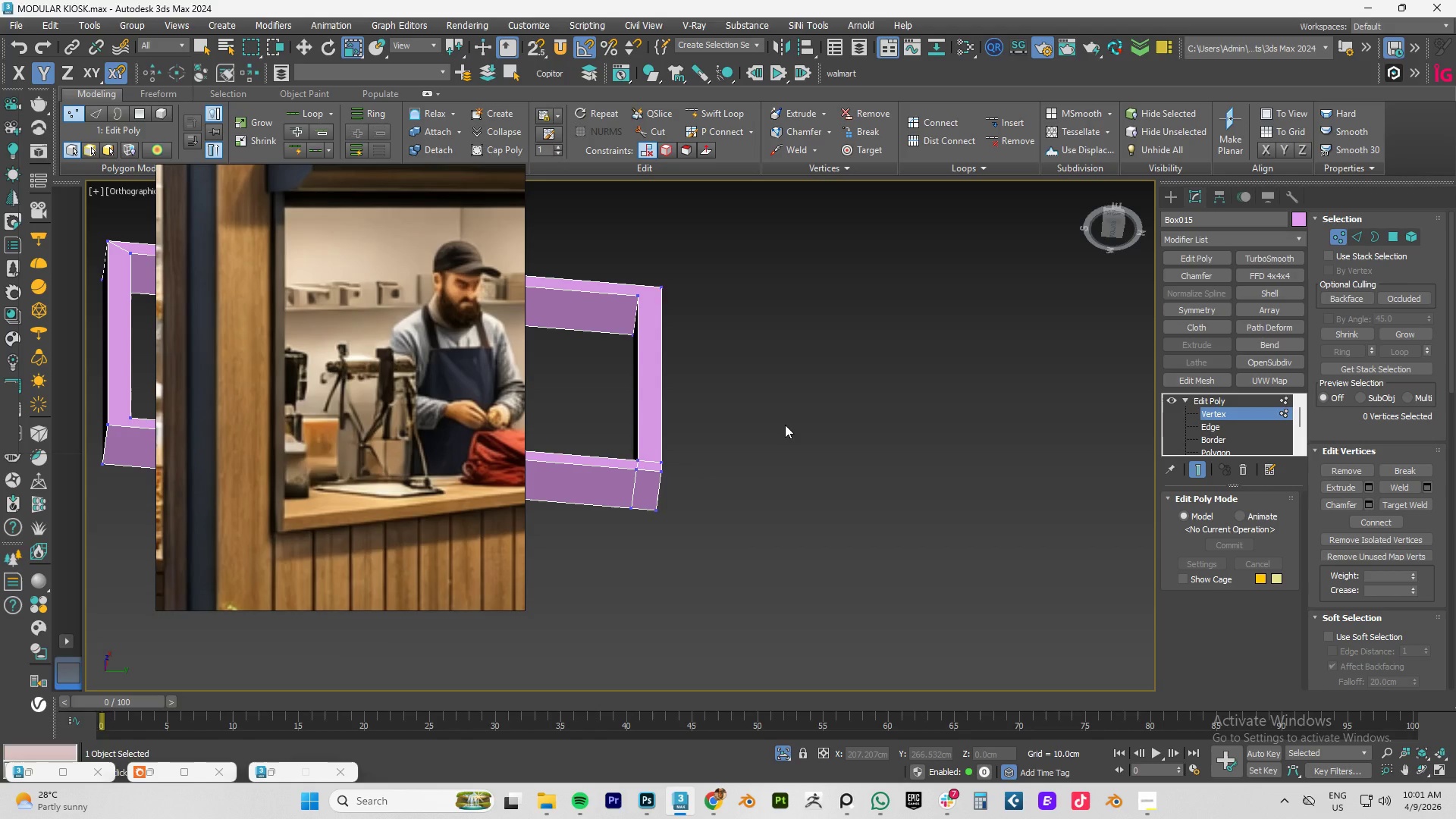 
scroll: coordinate [648, 481], scroll_direction: up, amount: 3.0
 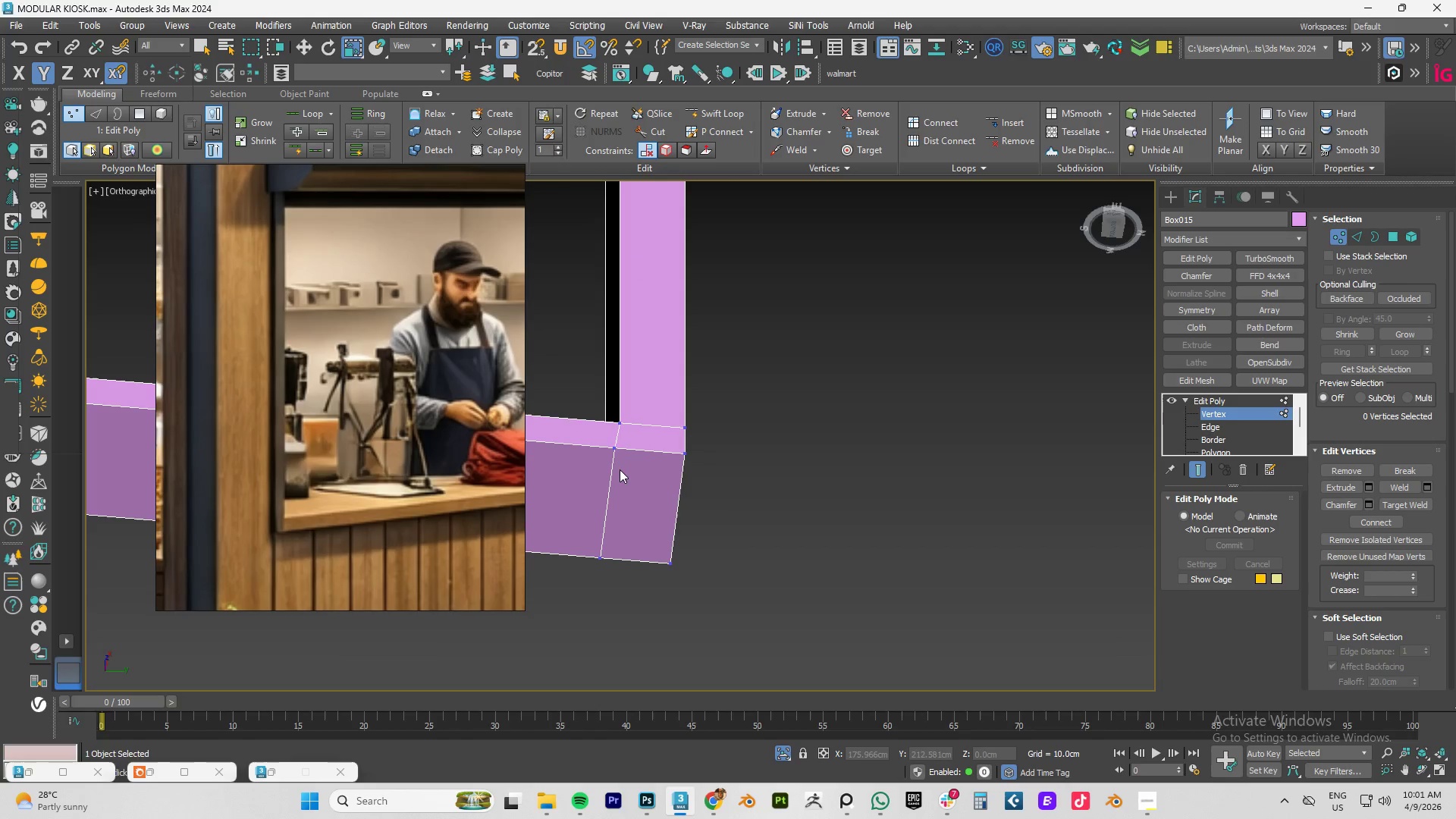 
key(2)
 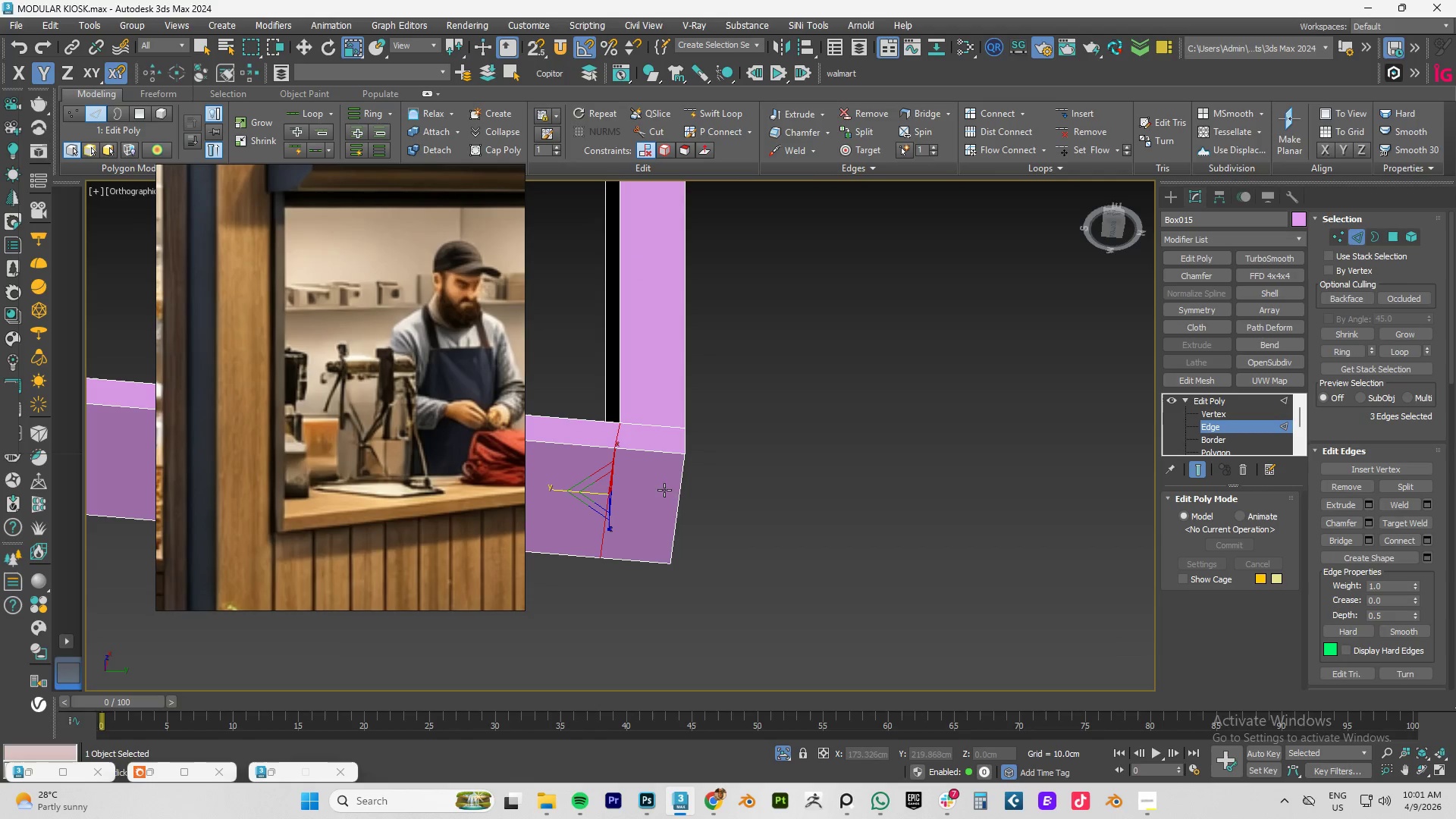 
left_click([628, 496])
 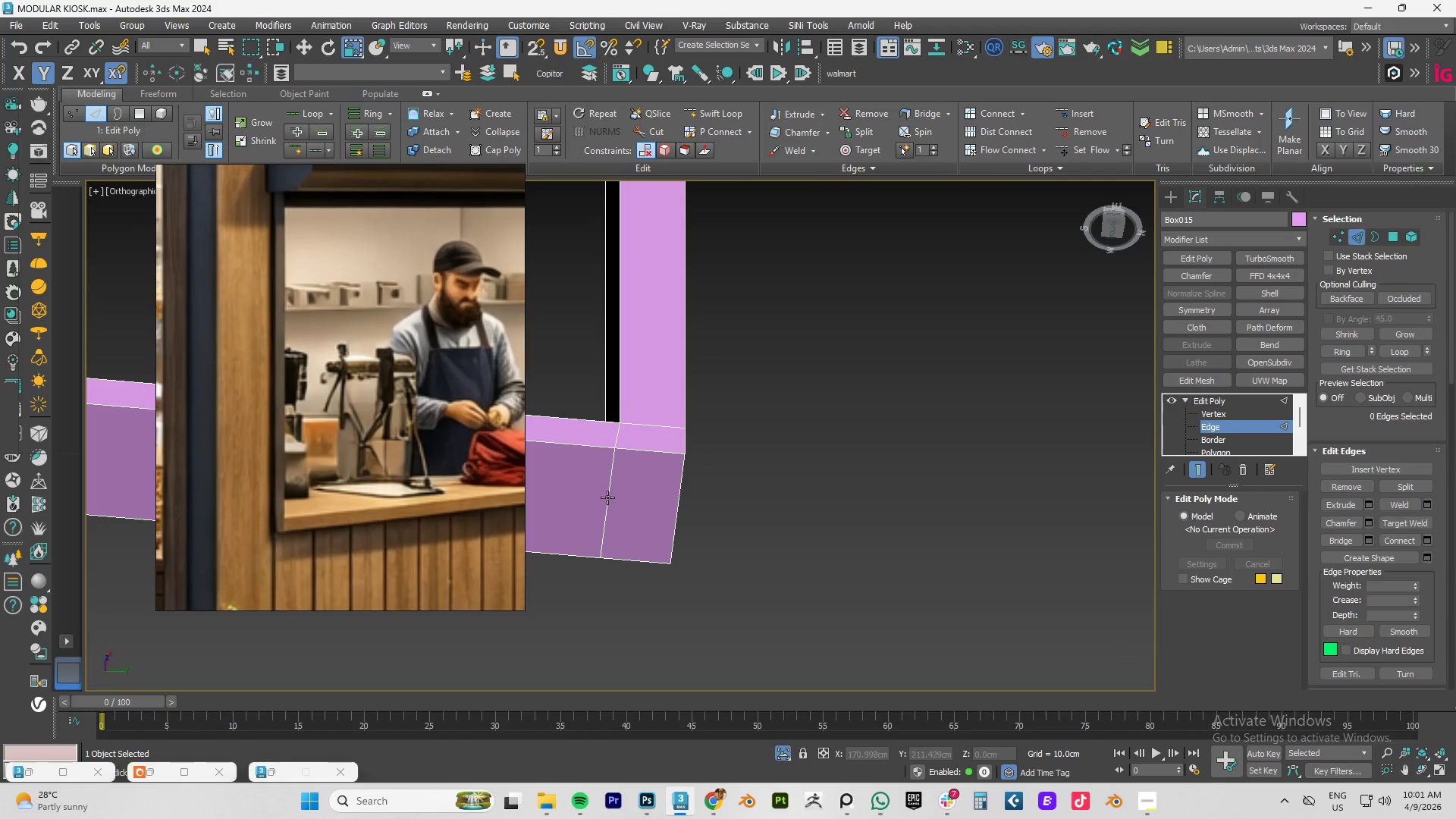 
left_click([607, 497])
 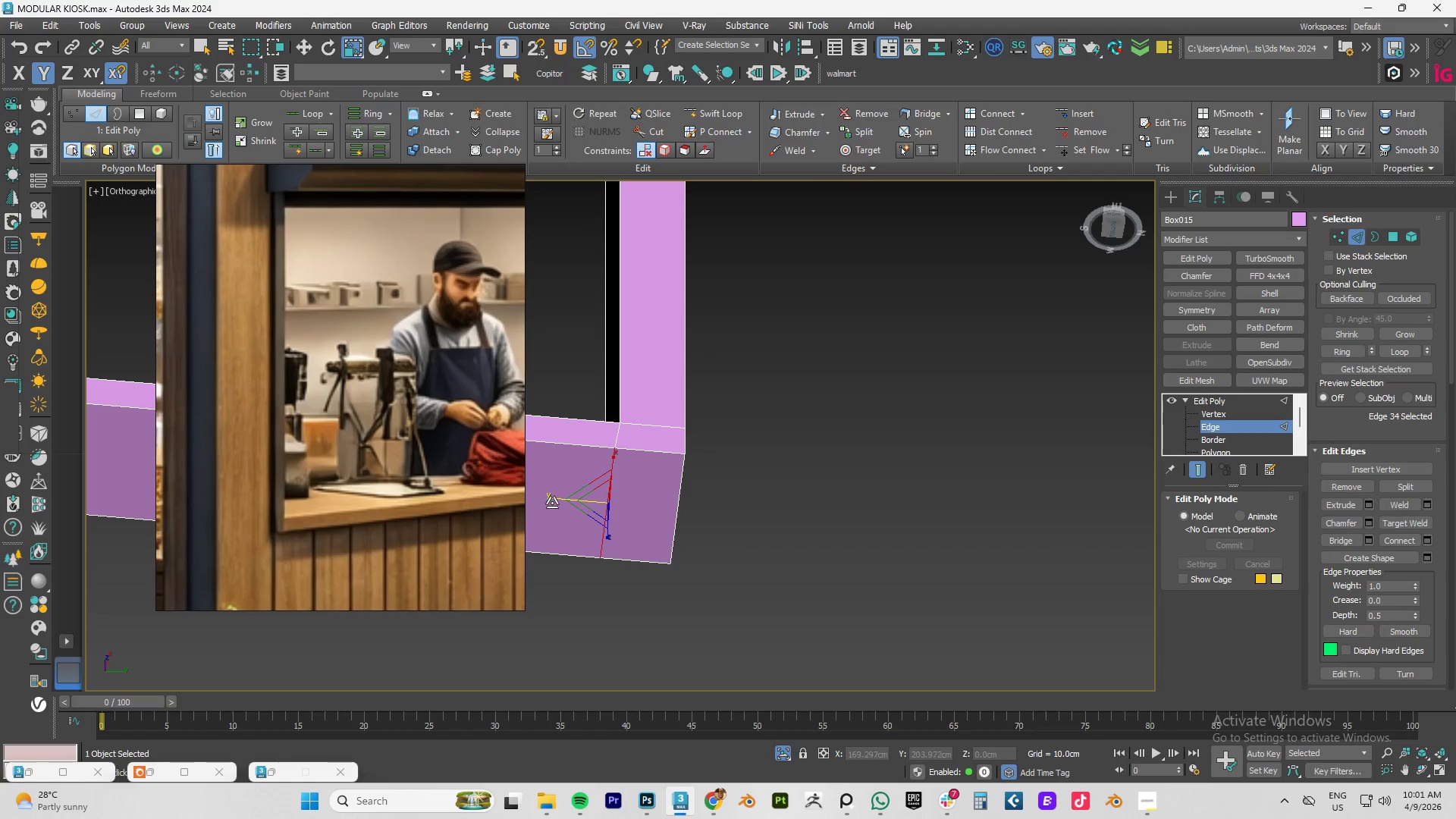 
left_click_drag(start_coordinate=[551, 498], to_coordinate=[526, 507])
 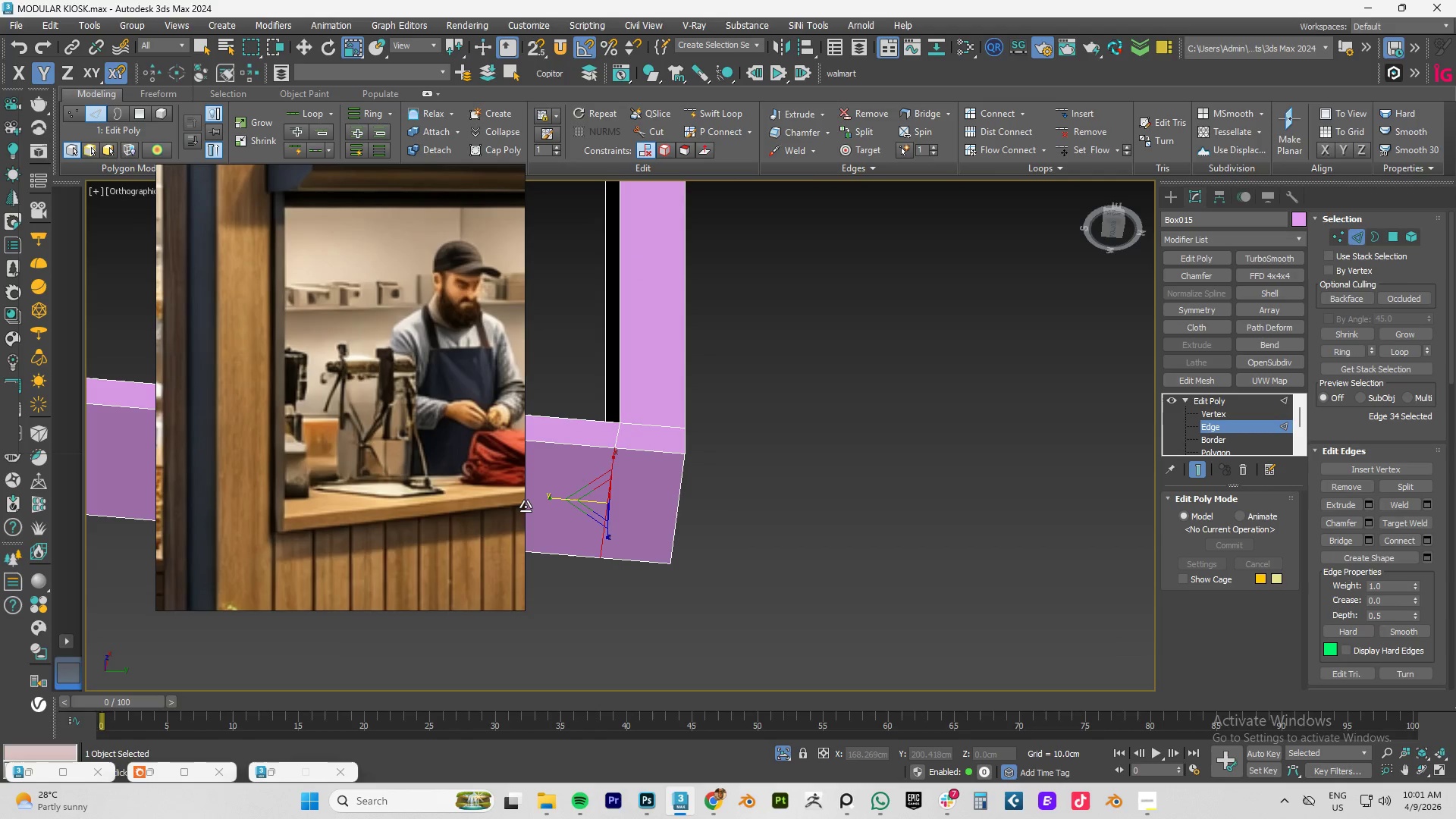 
key(W)
 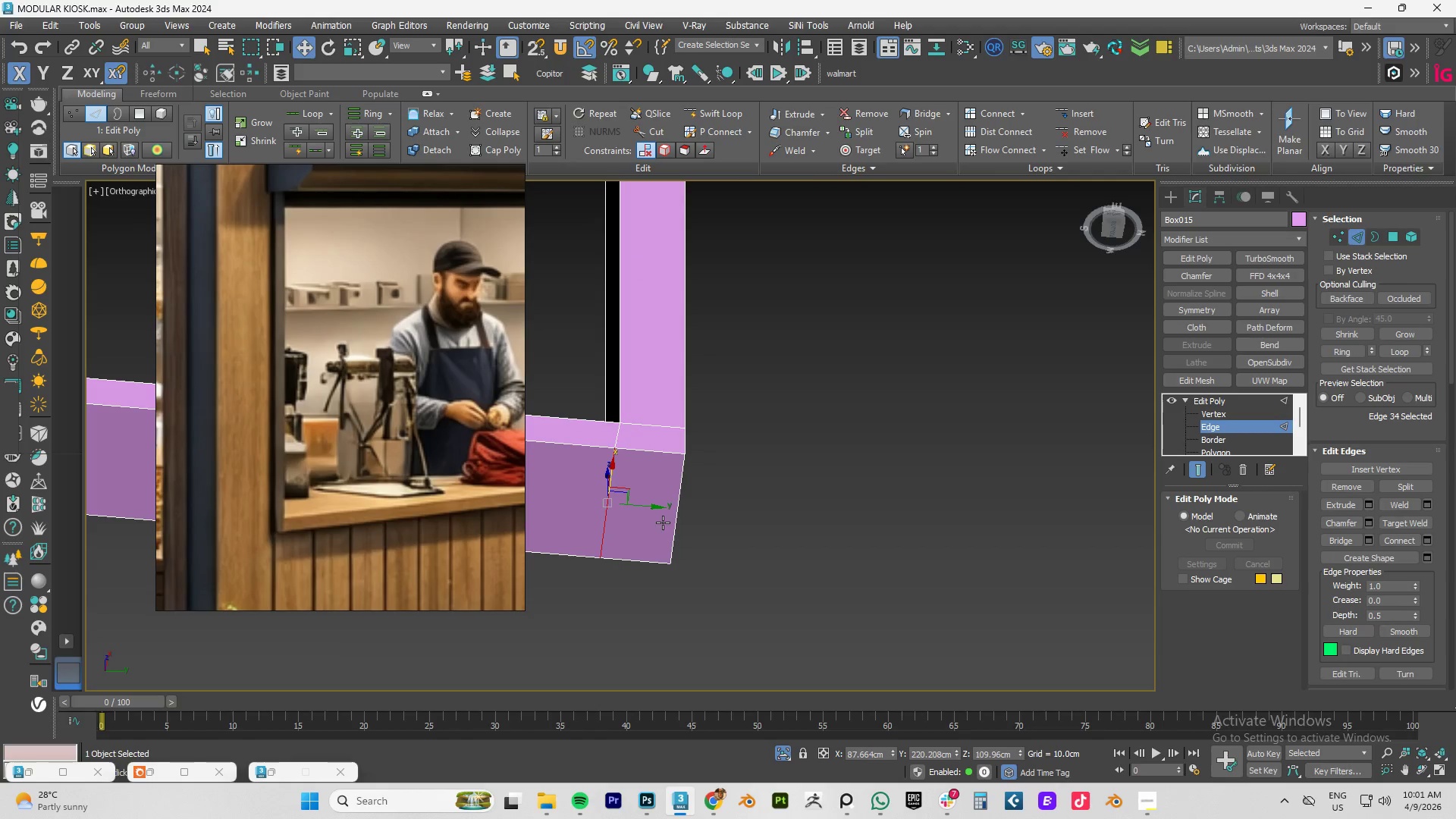 
left_click_drag(start_coordinate=[648, 509], to_coordinate=[653, 509])
 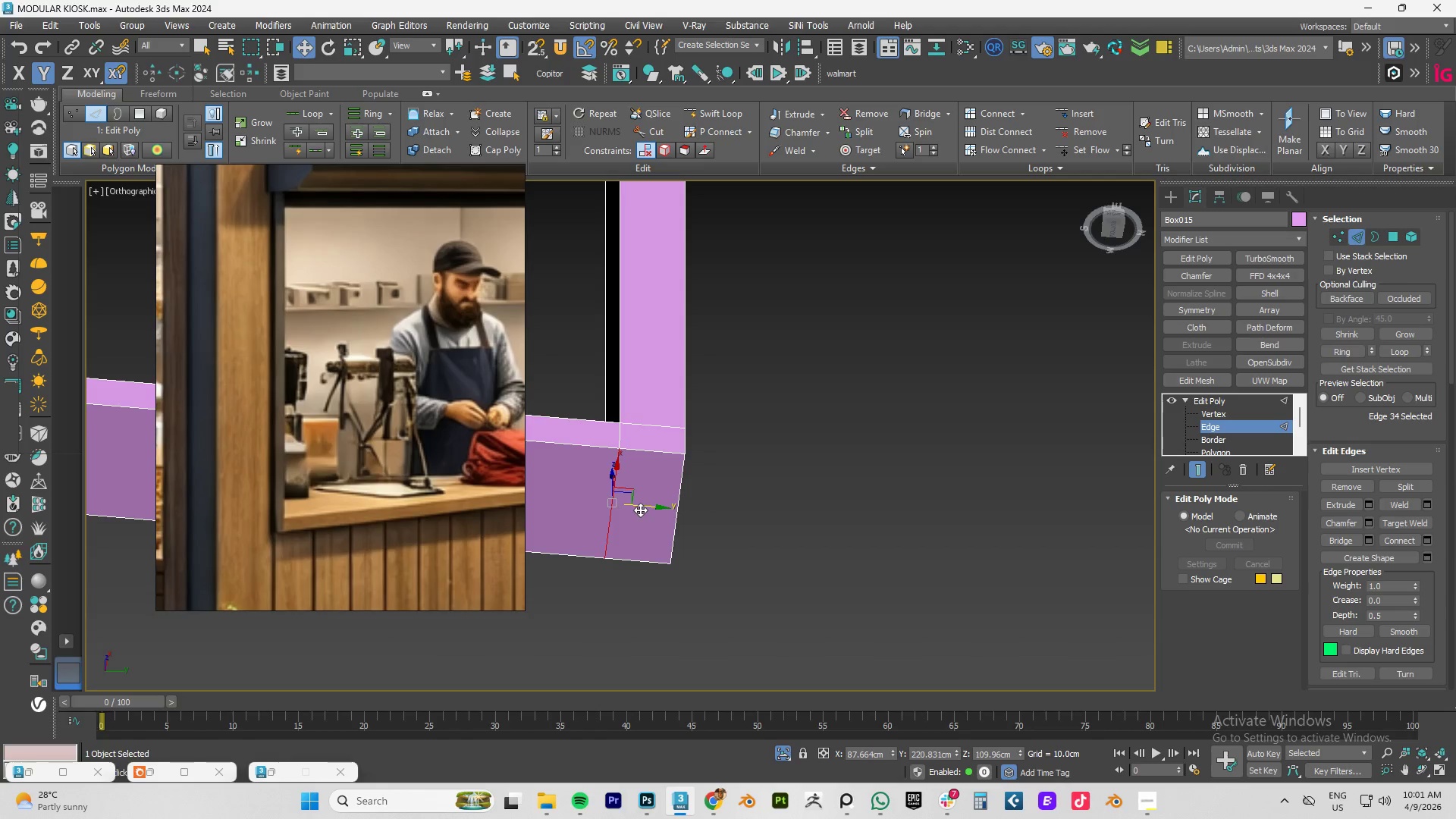 
scroll: coordinate [640, 510], scroll_direction: down, amount: 2.0
 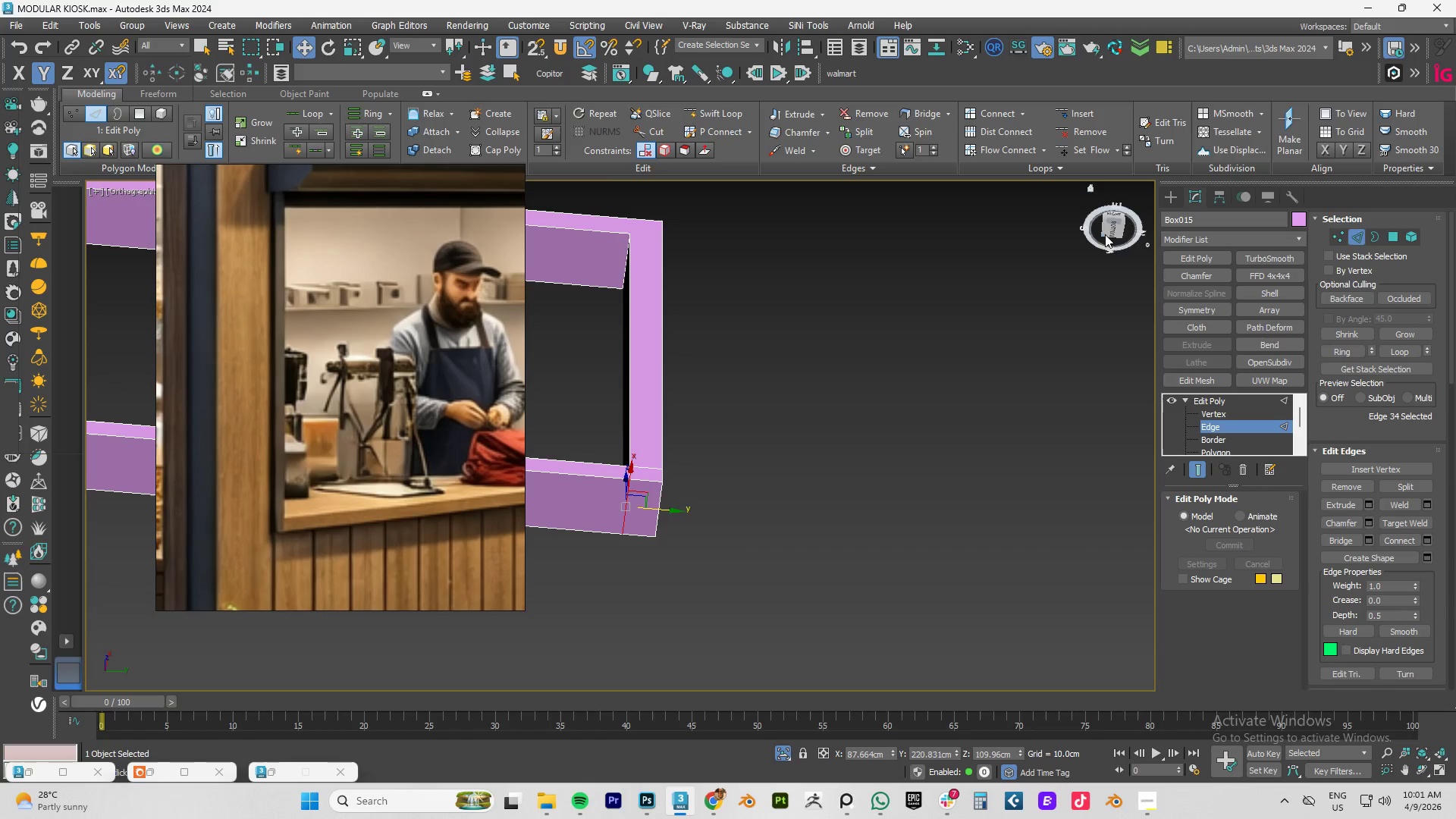 
left_click_drag(start_coordinate=[1109, 231], to_coordinate=[1116, 275])
 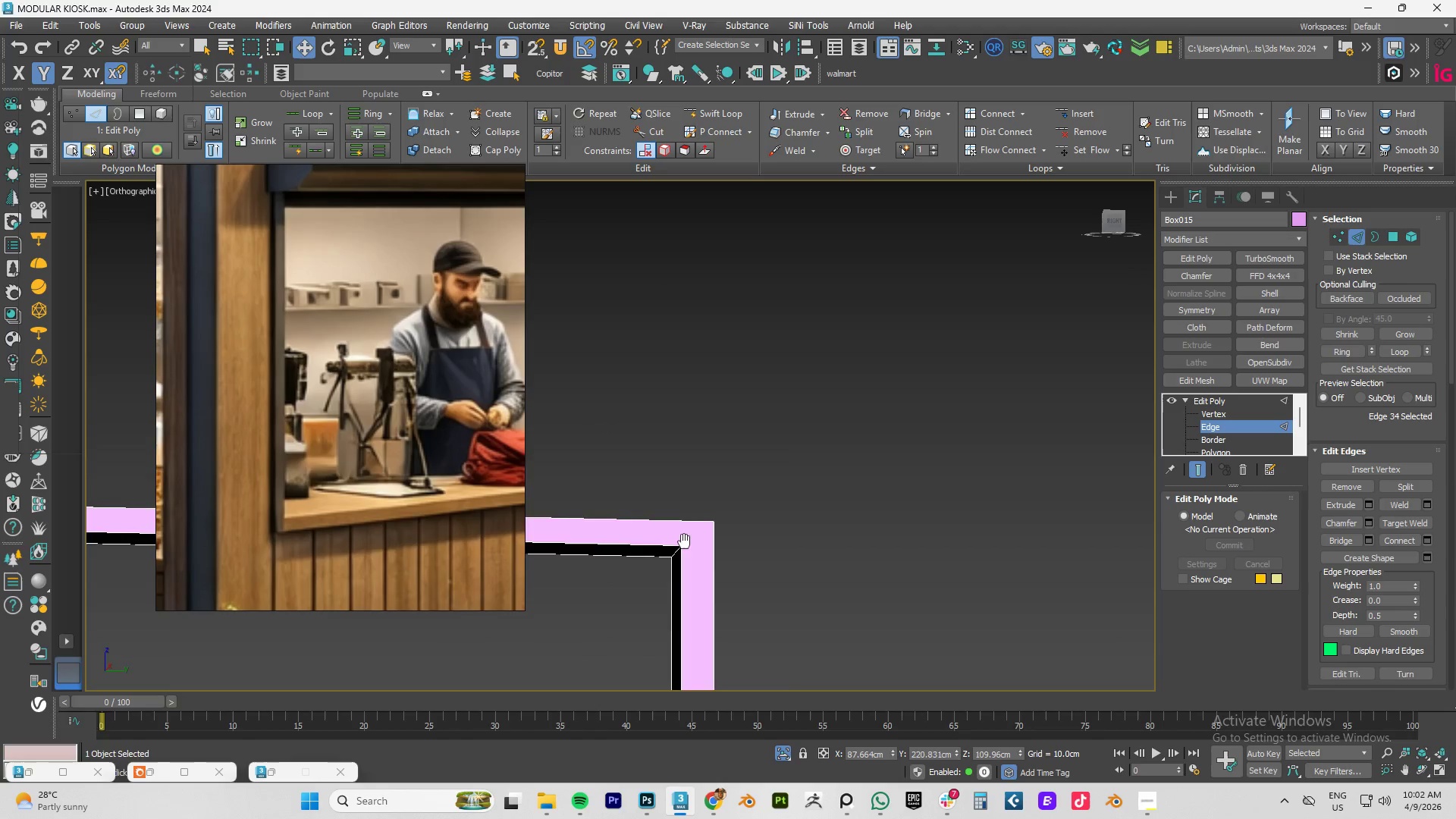 
scroll: coordinate [755, 450], scroll_direction: down, amount: 3.0
 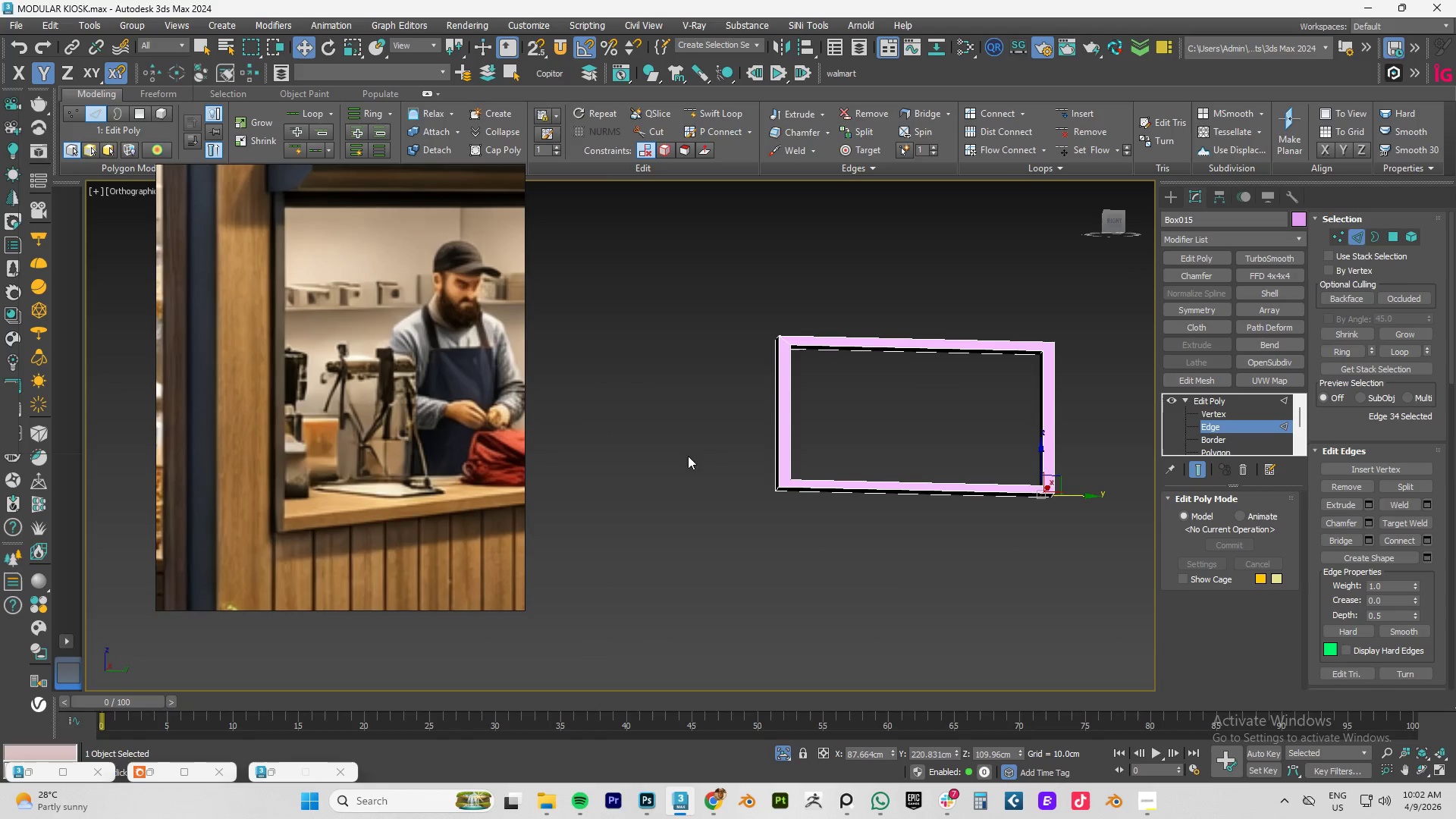 
scroll: coordinate [827, 479], scroll_direction: up, amount: 6.0
 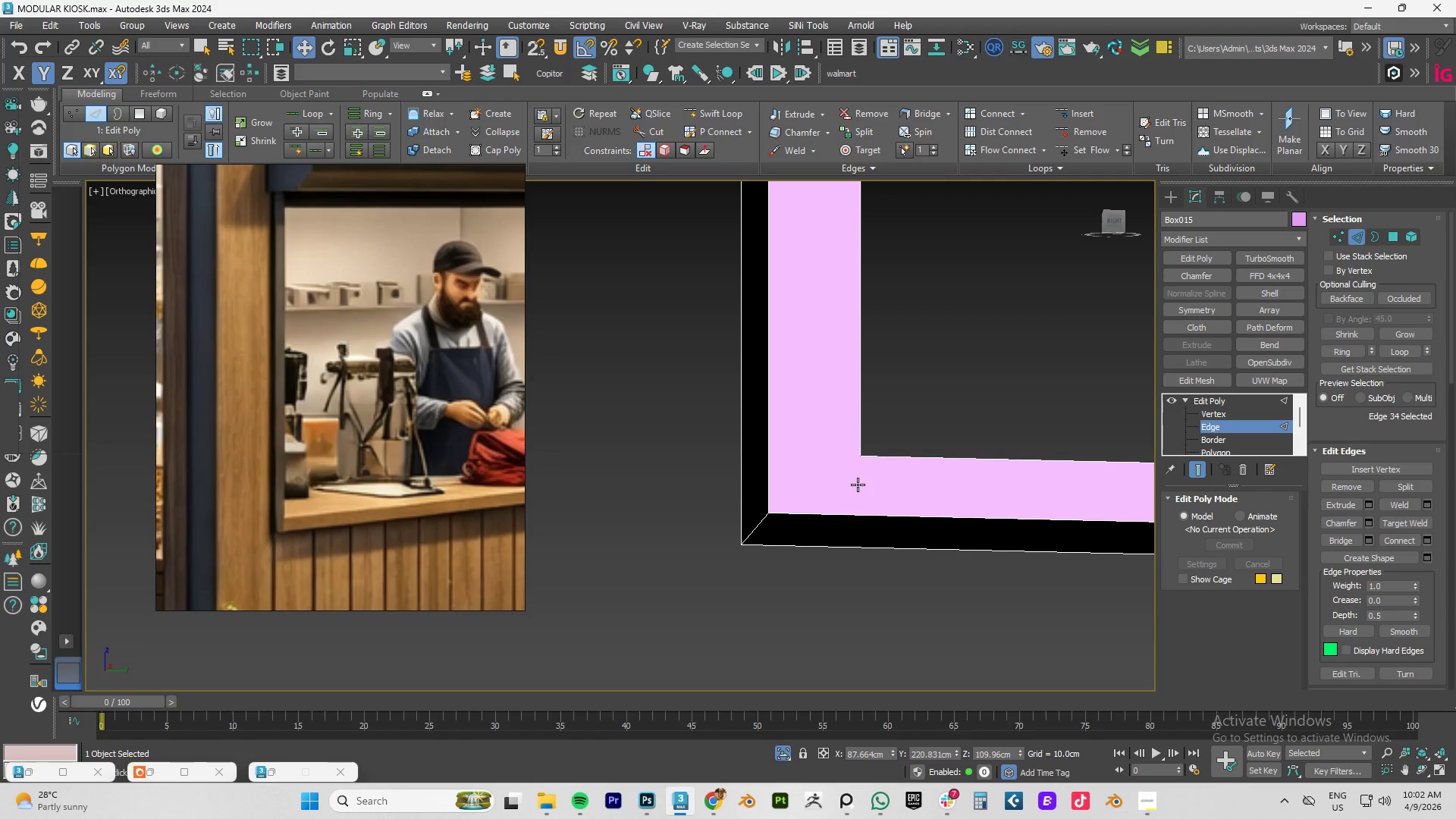 
wait(10.67)
 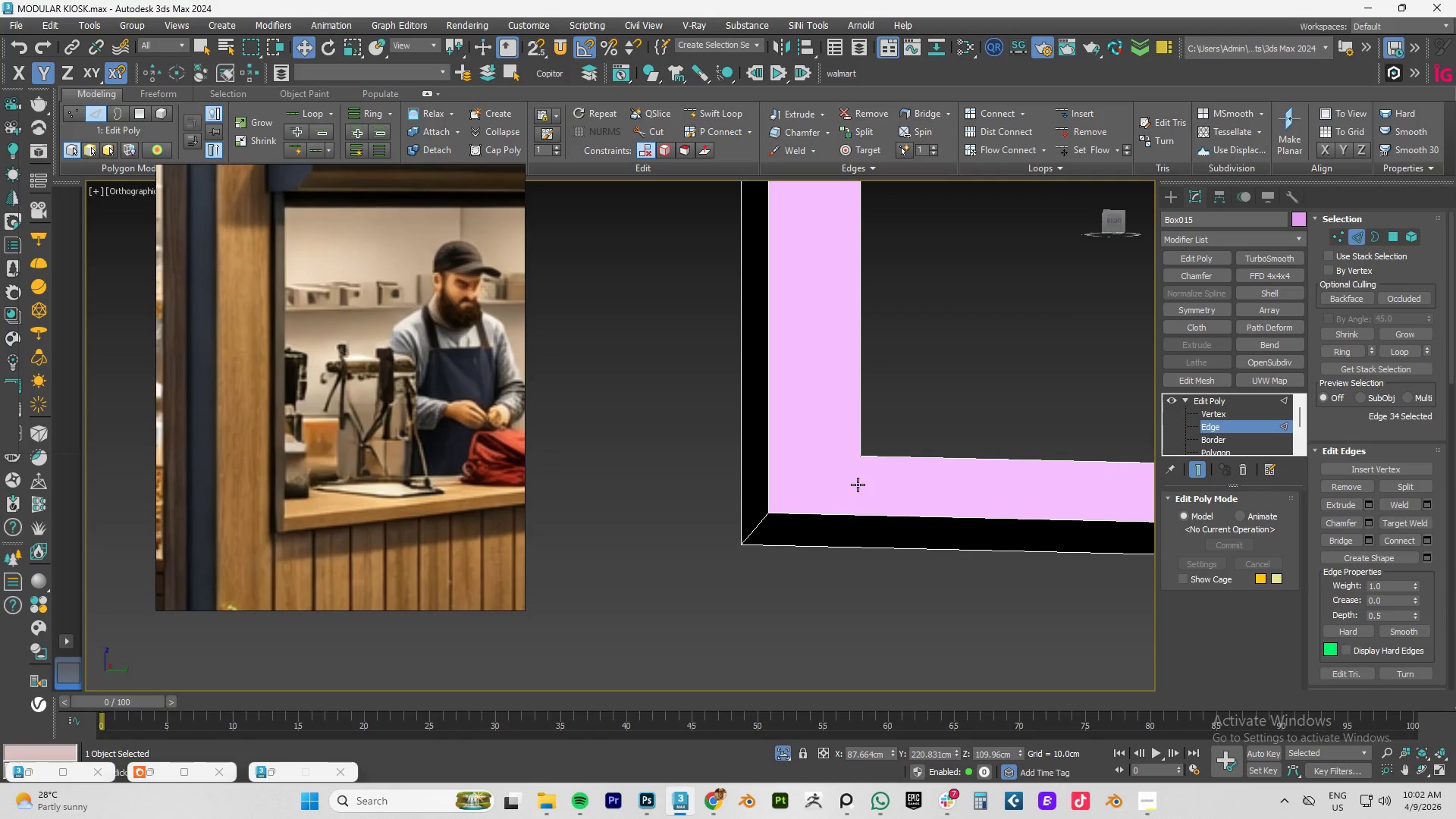 
key(1)
 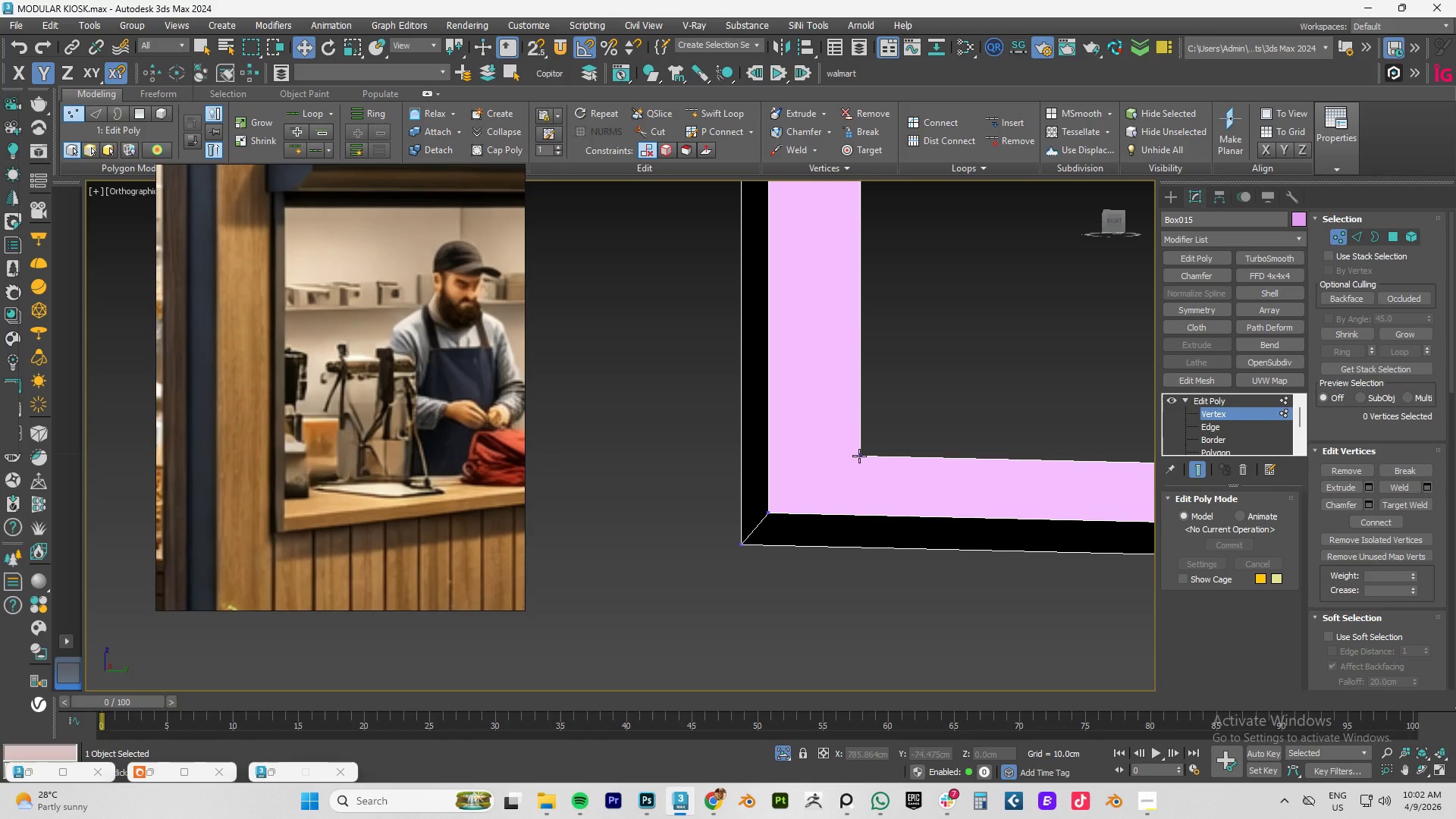 
wait(5.69)
 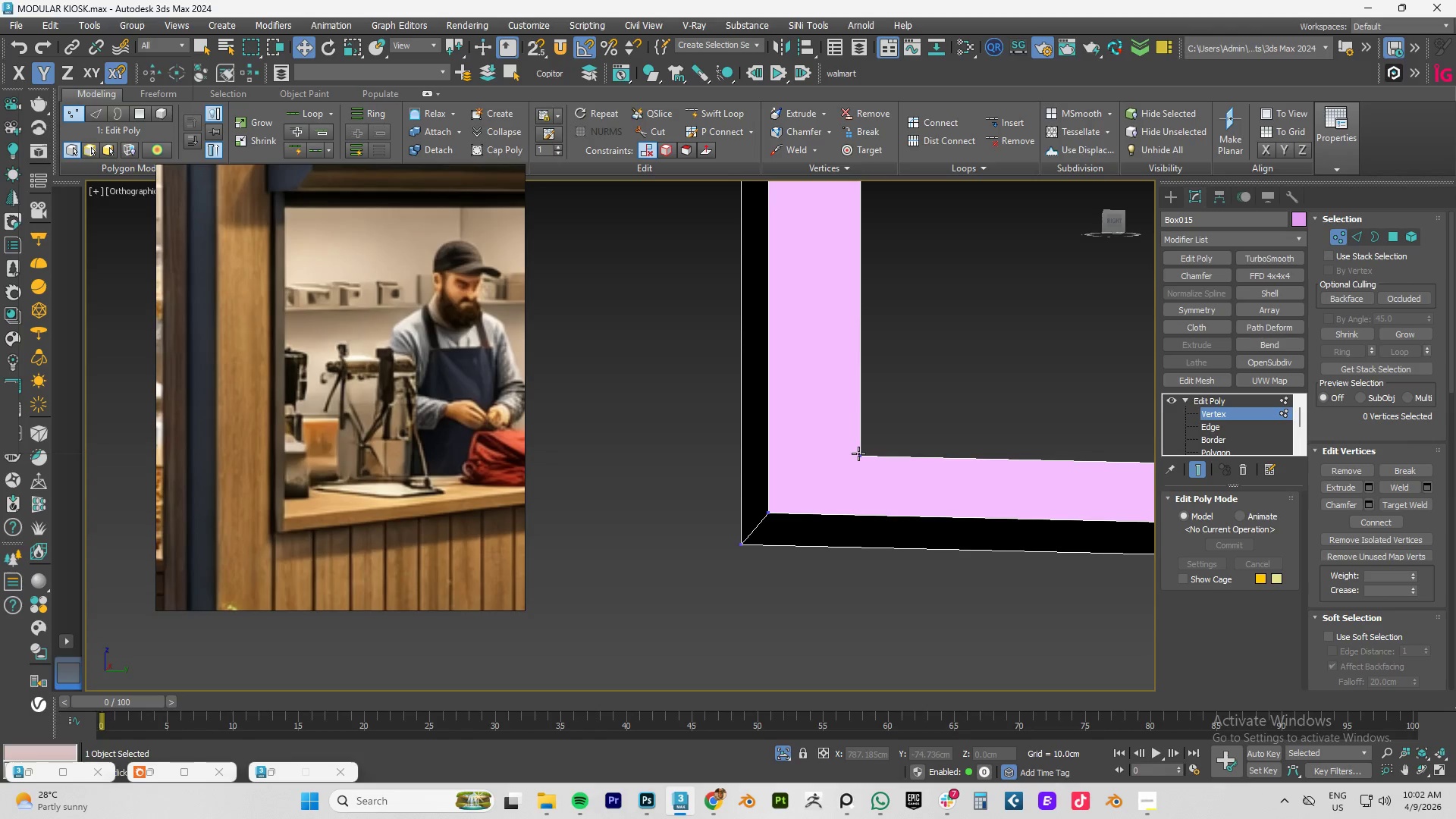 
key(Alt+AltLeft)
 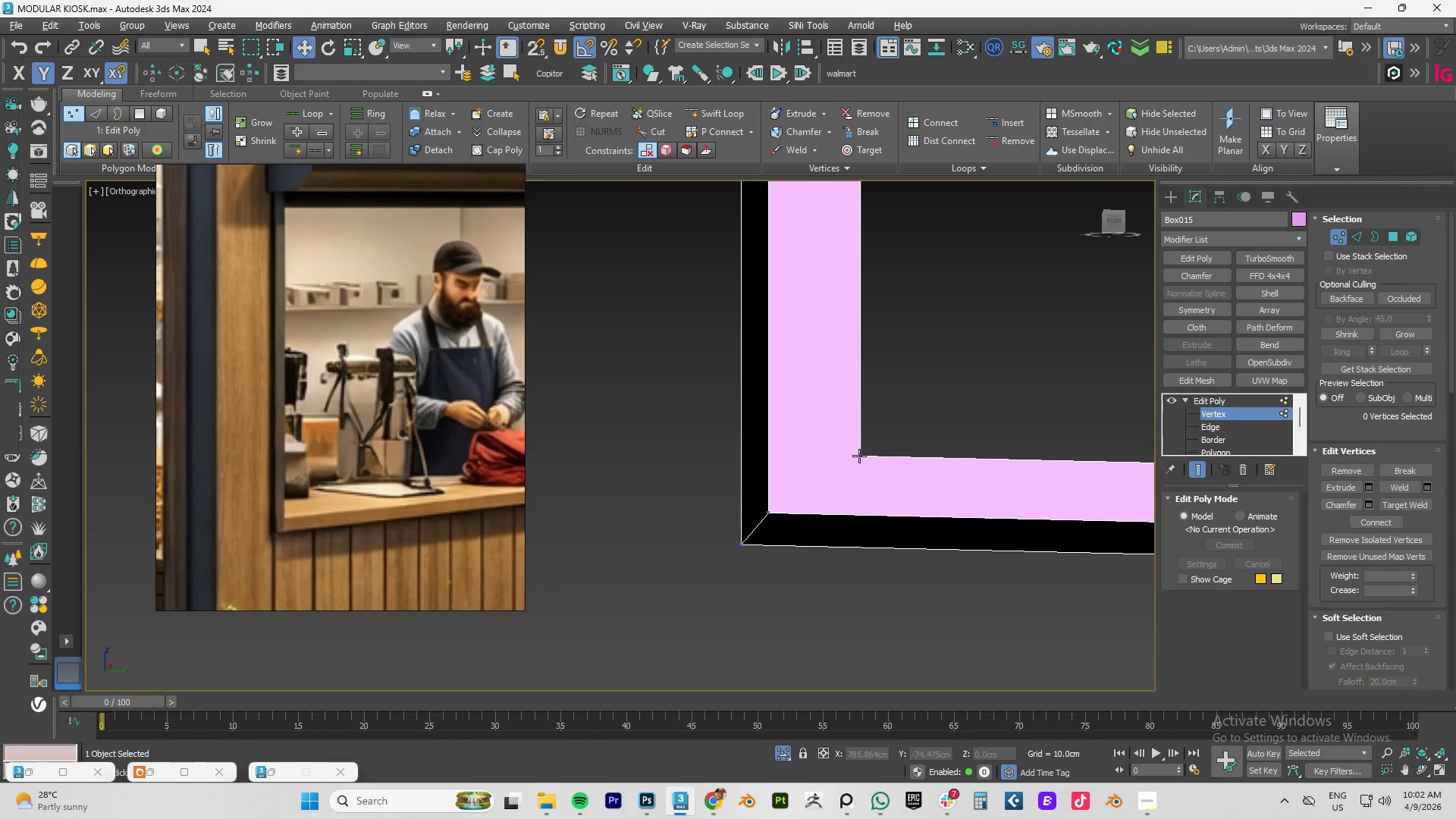 
key(Alt+C)
 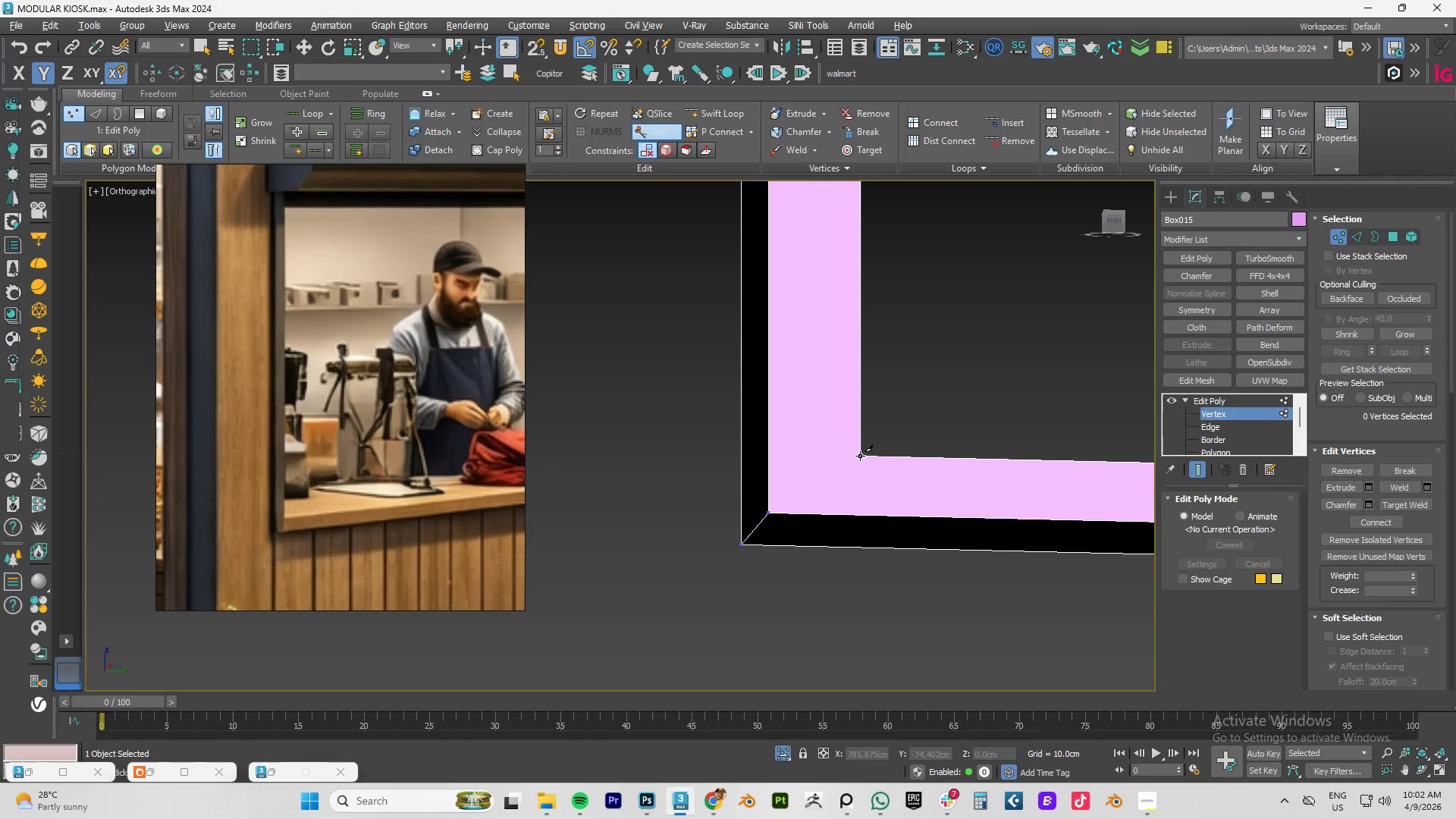 
left_click([860, 456])
 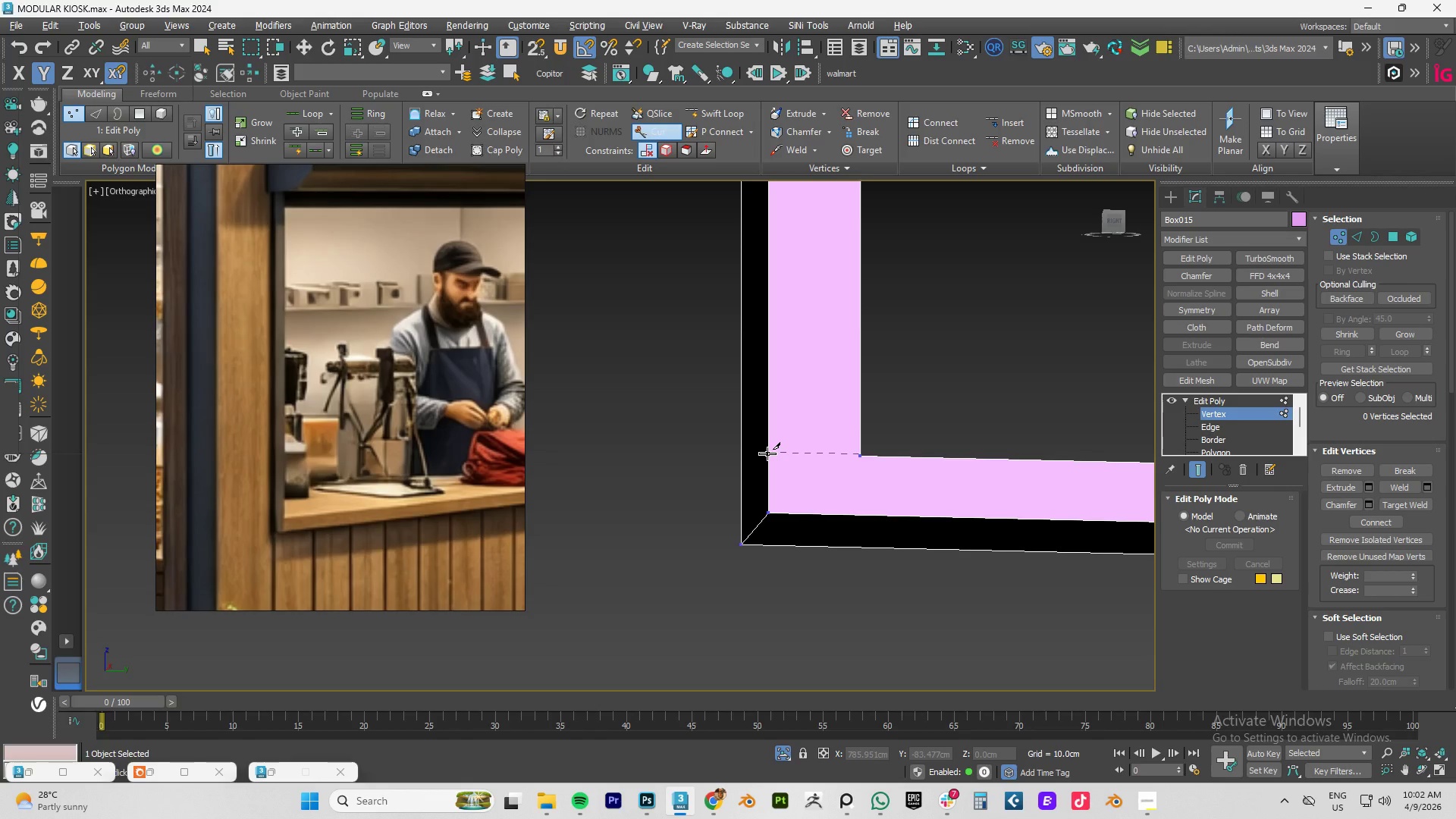 
left_click([767, 453])
 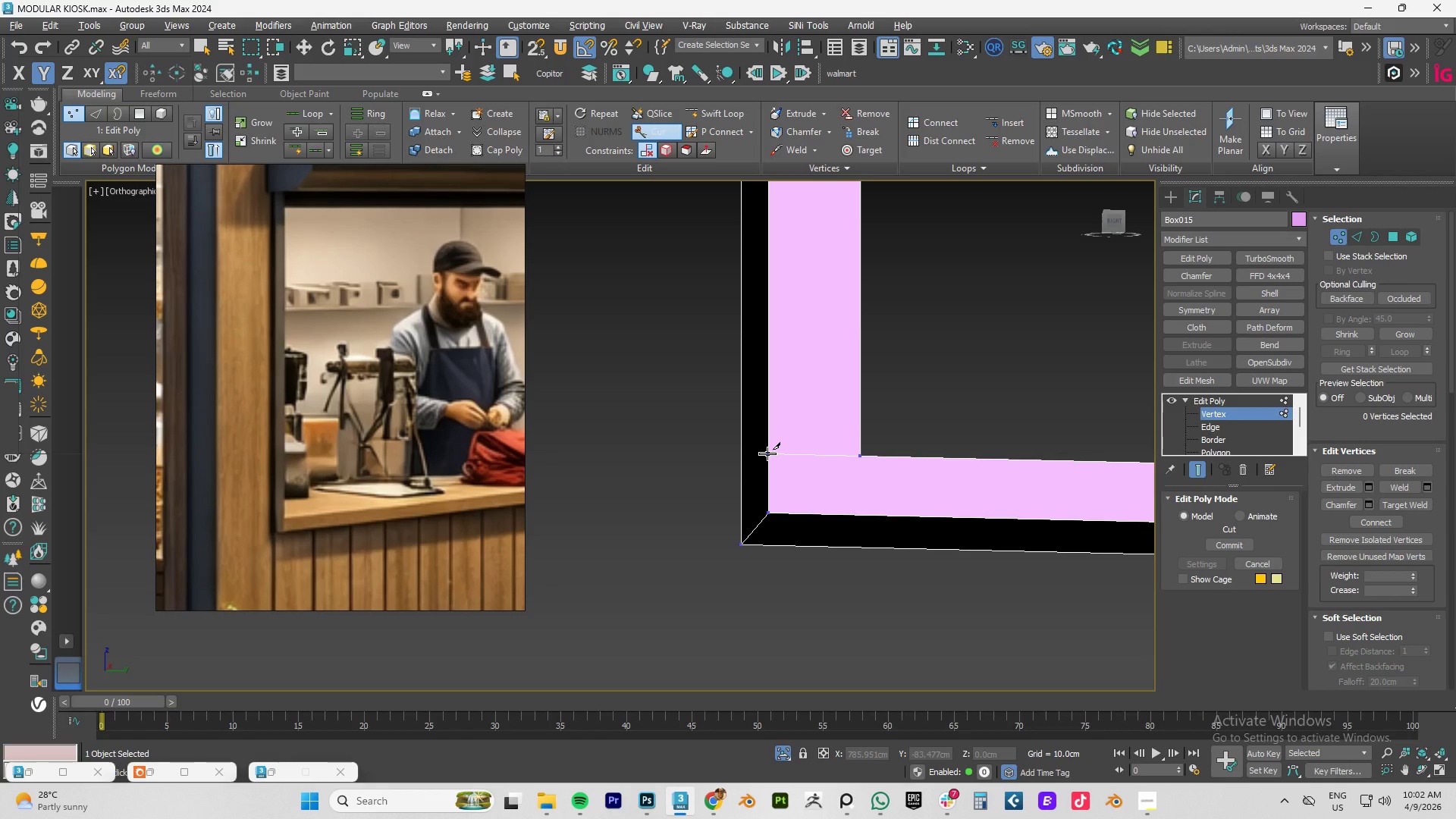 
right_click([767, 453])
 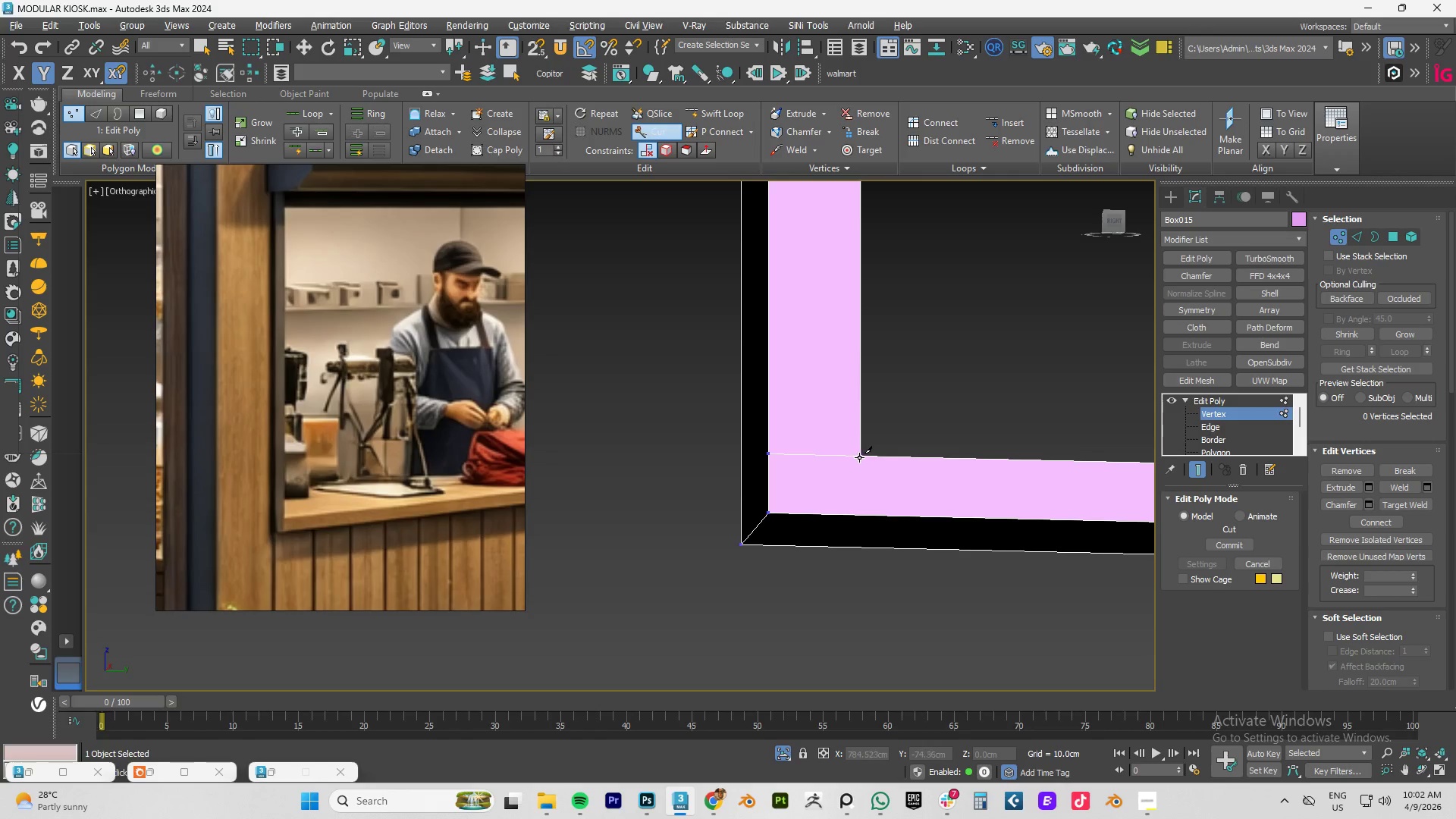 
left_click([861, 456])
 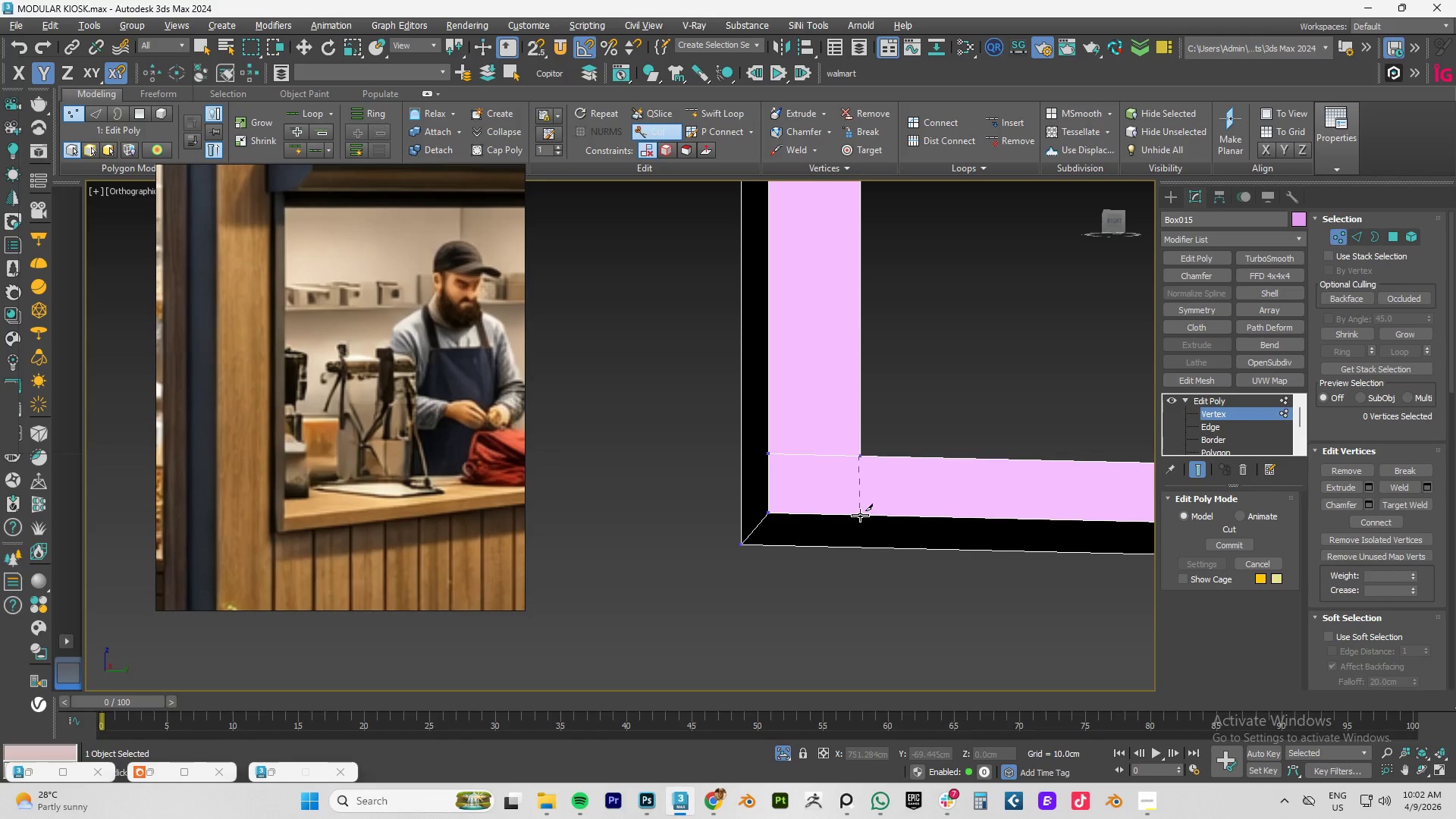 
left_click([859, 515])
 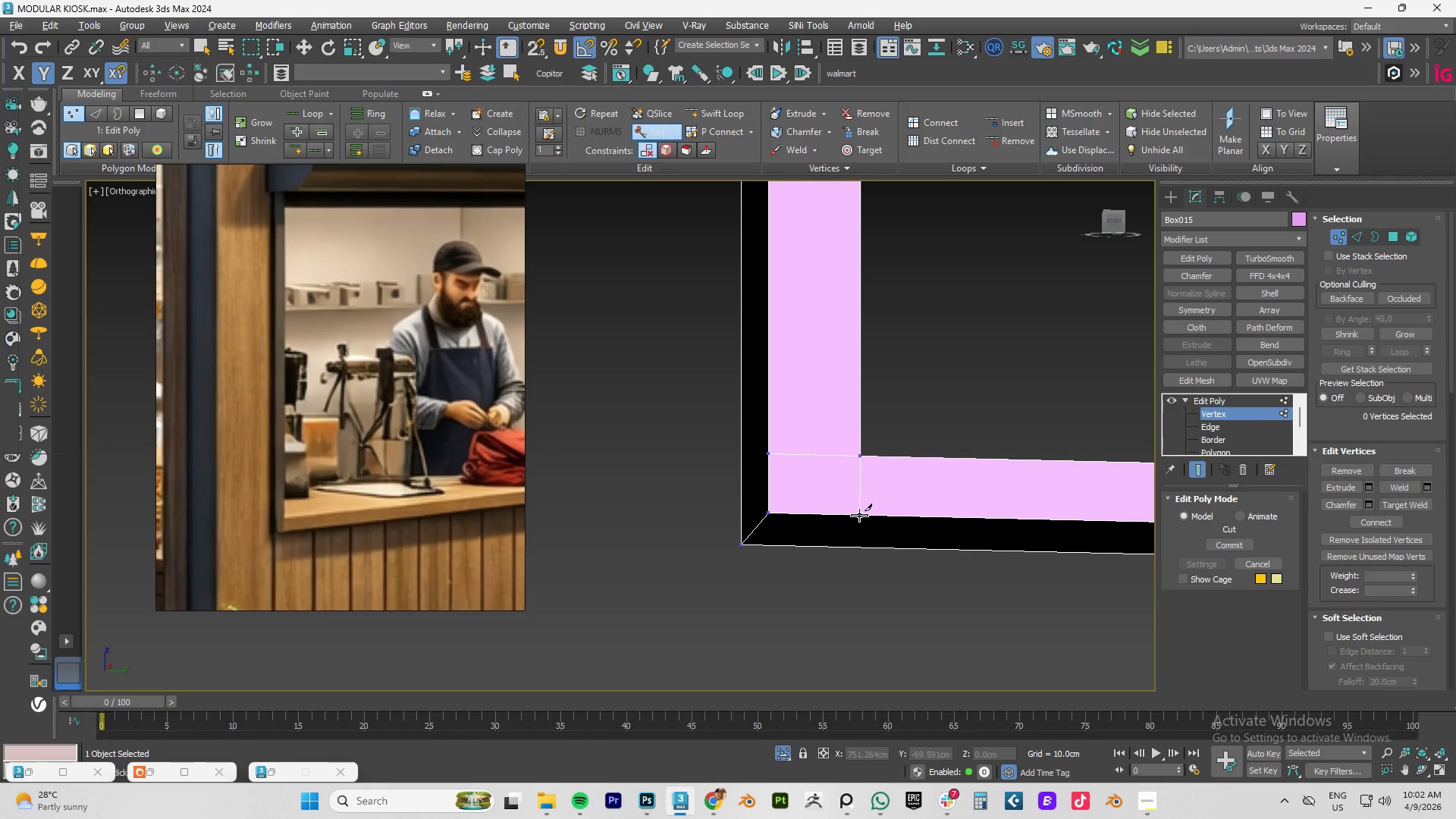 
right_click([859, 515])
 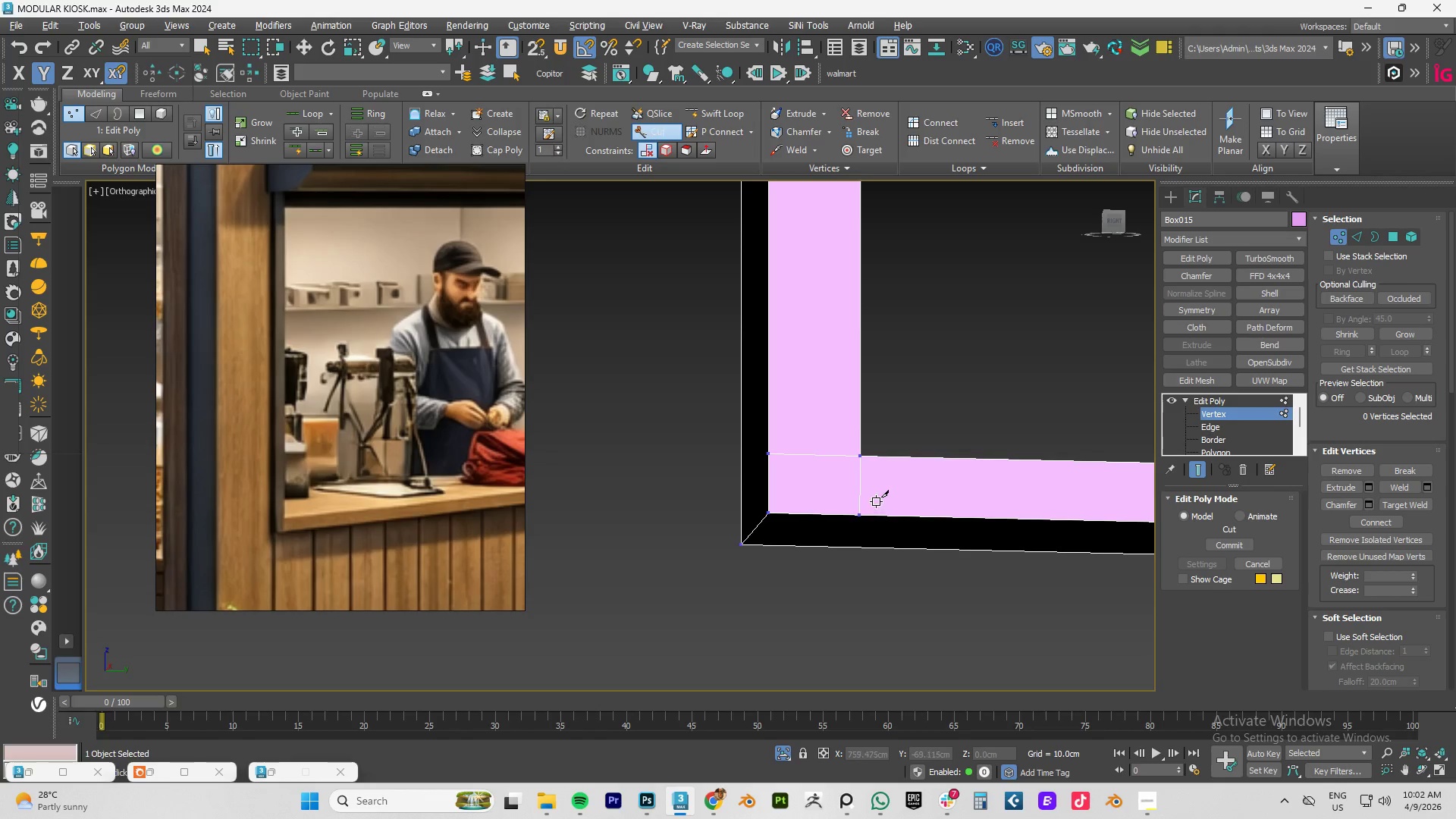 
hold_key(key=AltLeft, duration=0.89)
 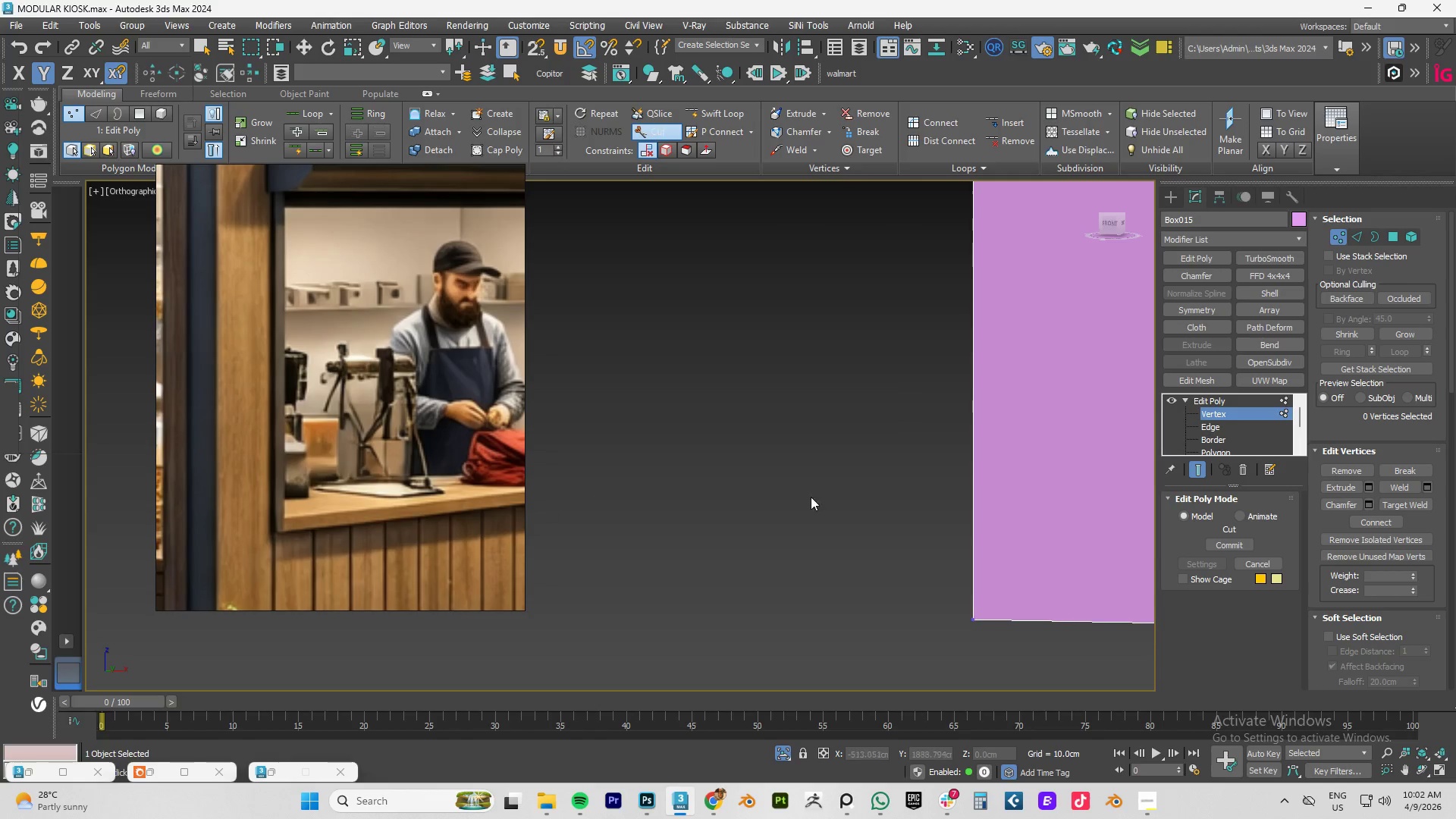 
scroll: coordinate [943, 535], scroll_direction: none, amount: 0.0
 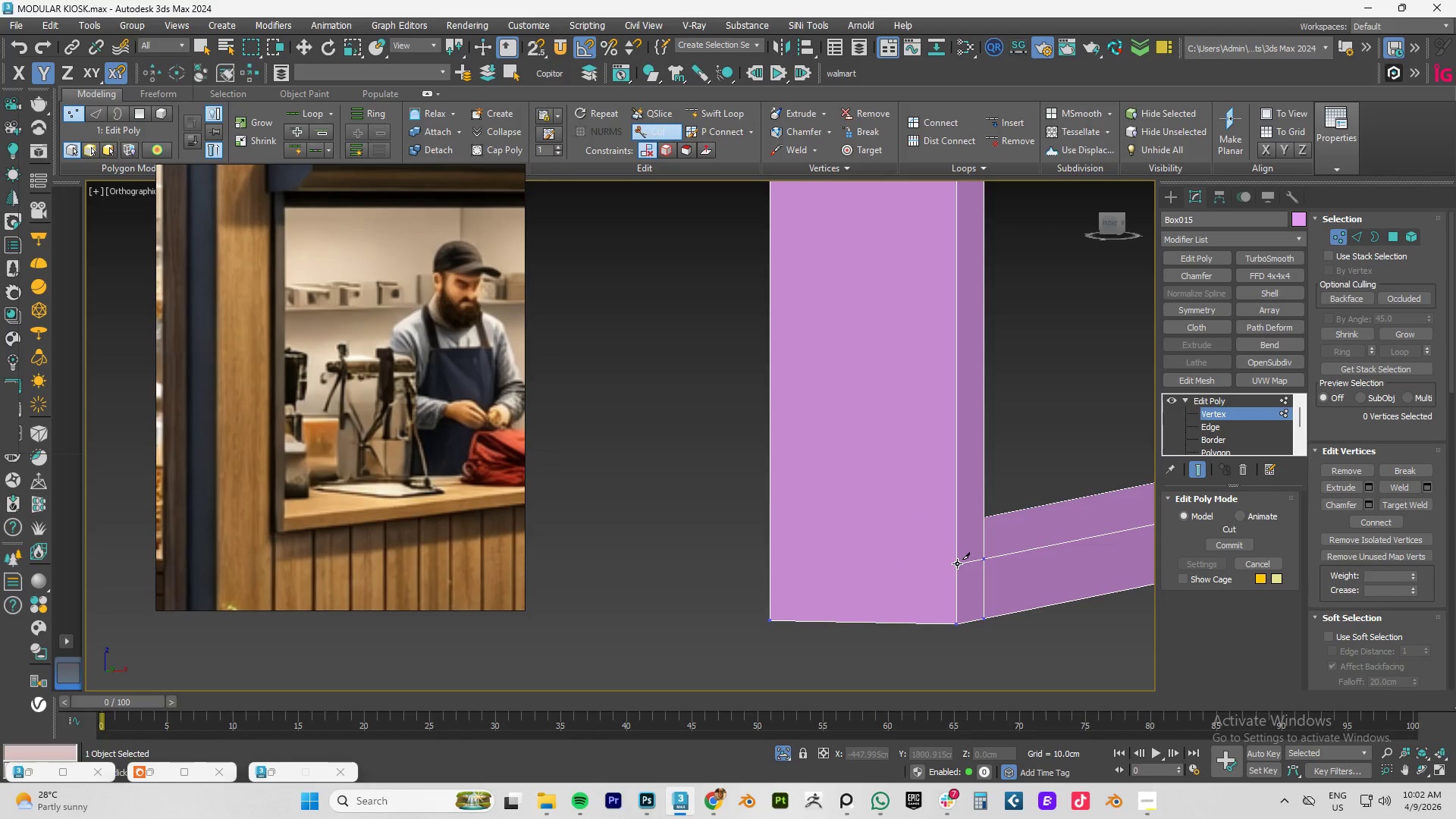 
left_click([957, 563])
 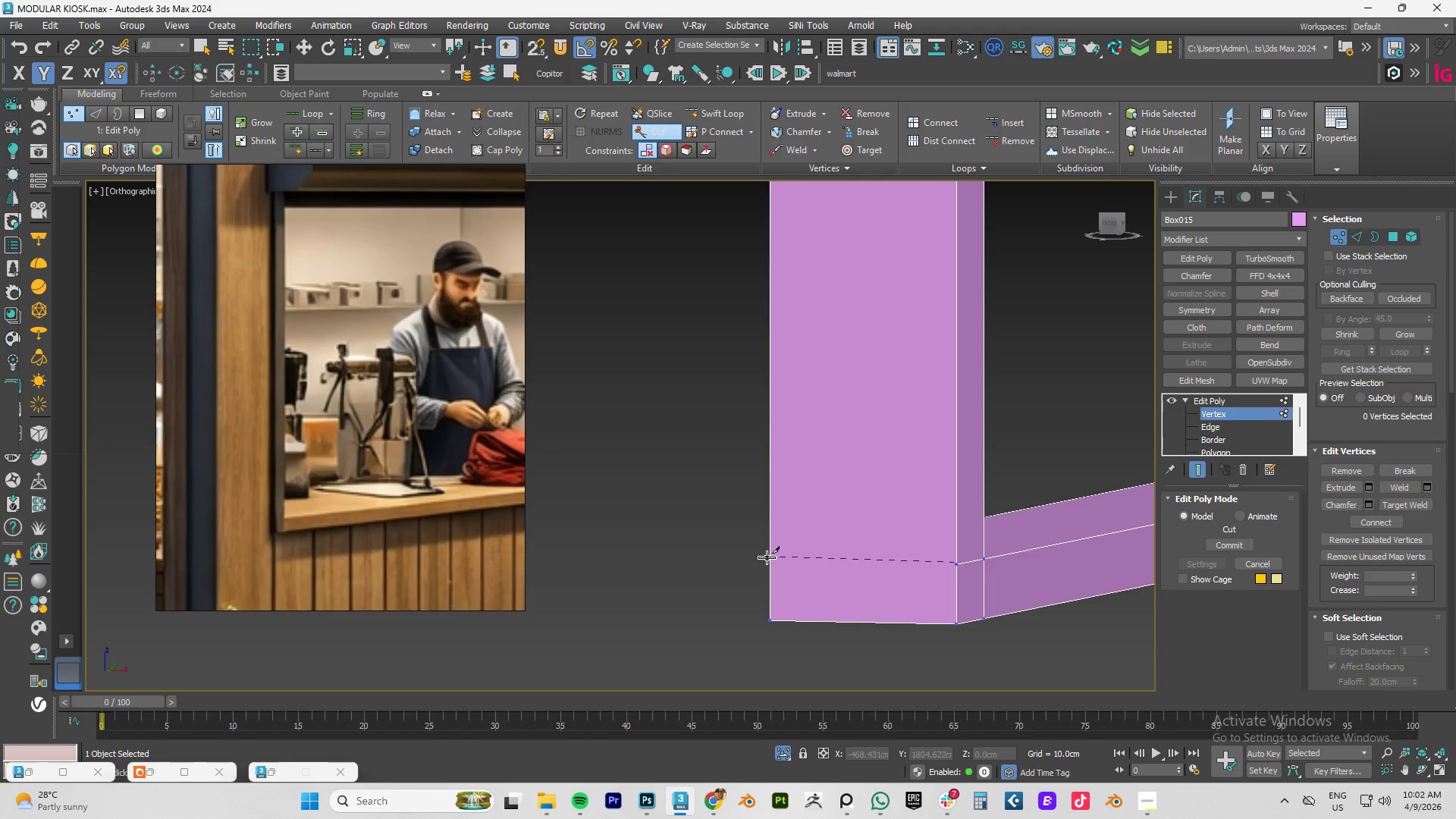 
left_click([767, 557])
 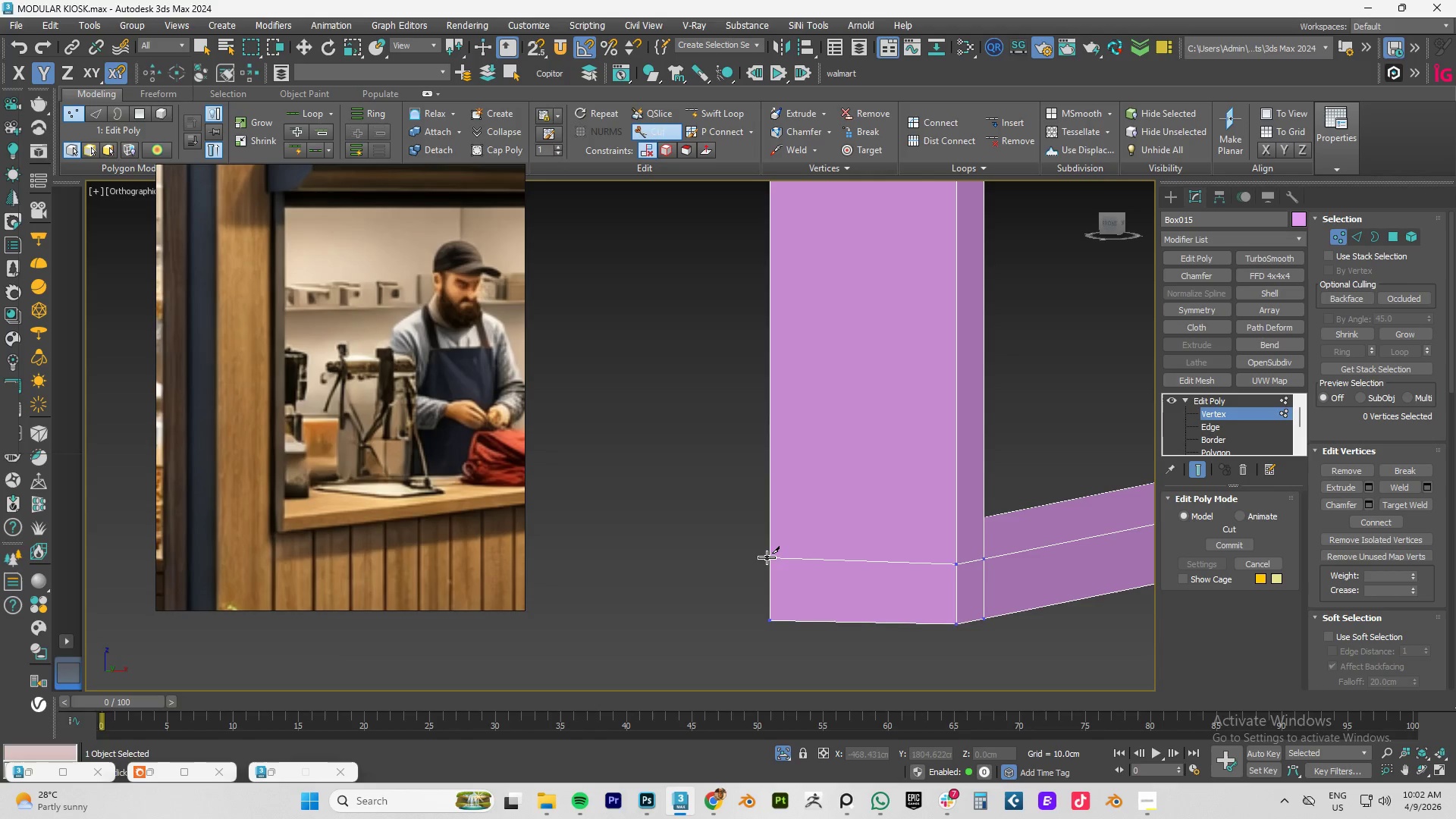 
right_click([767, 557])
 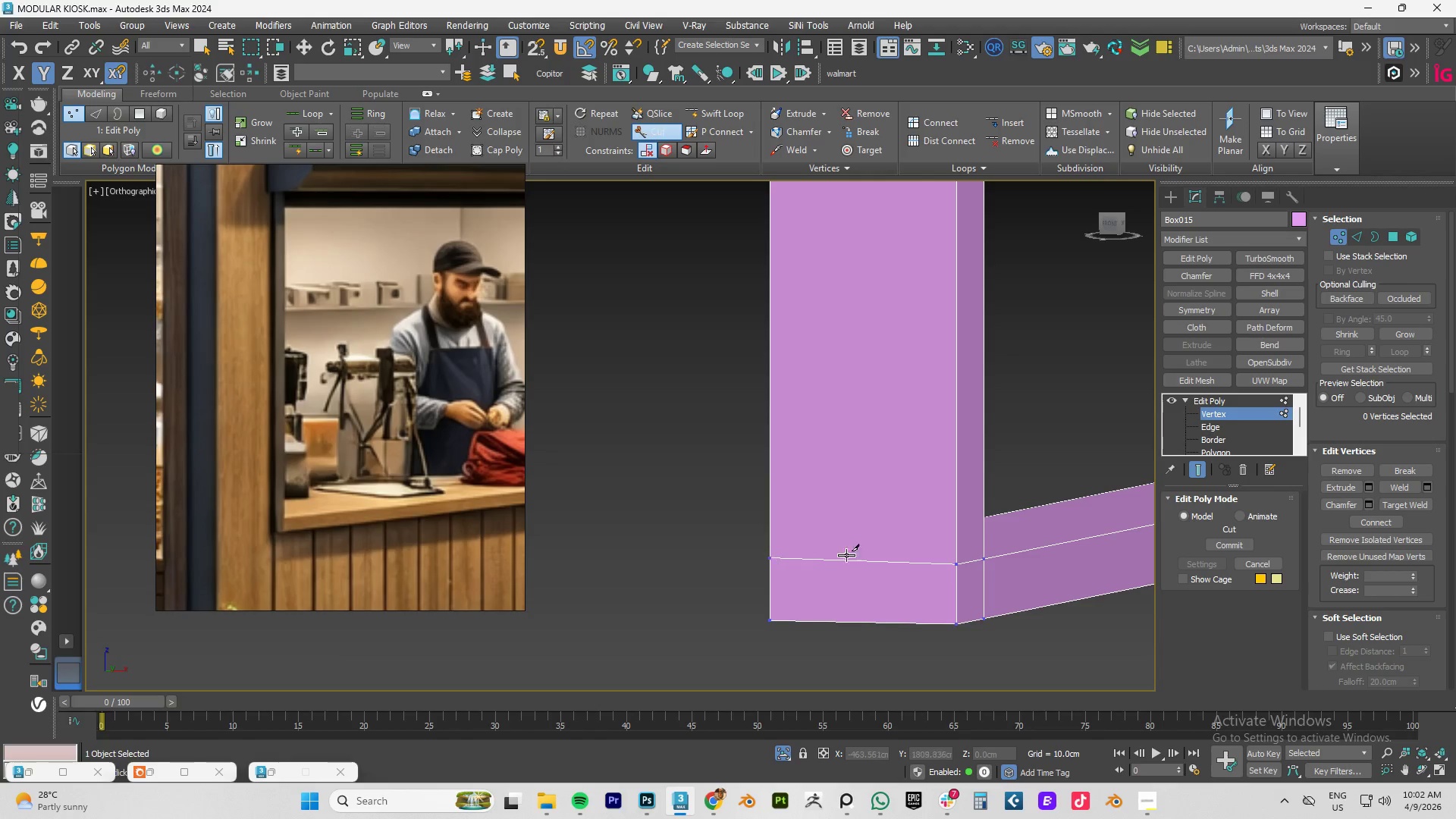 
hold_key(key=AltLeft, duration=0.56)
 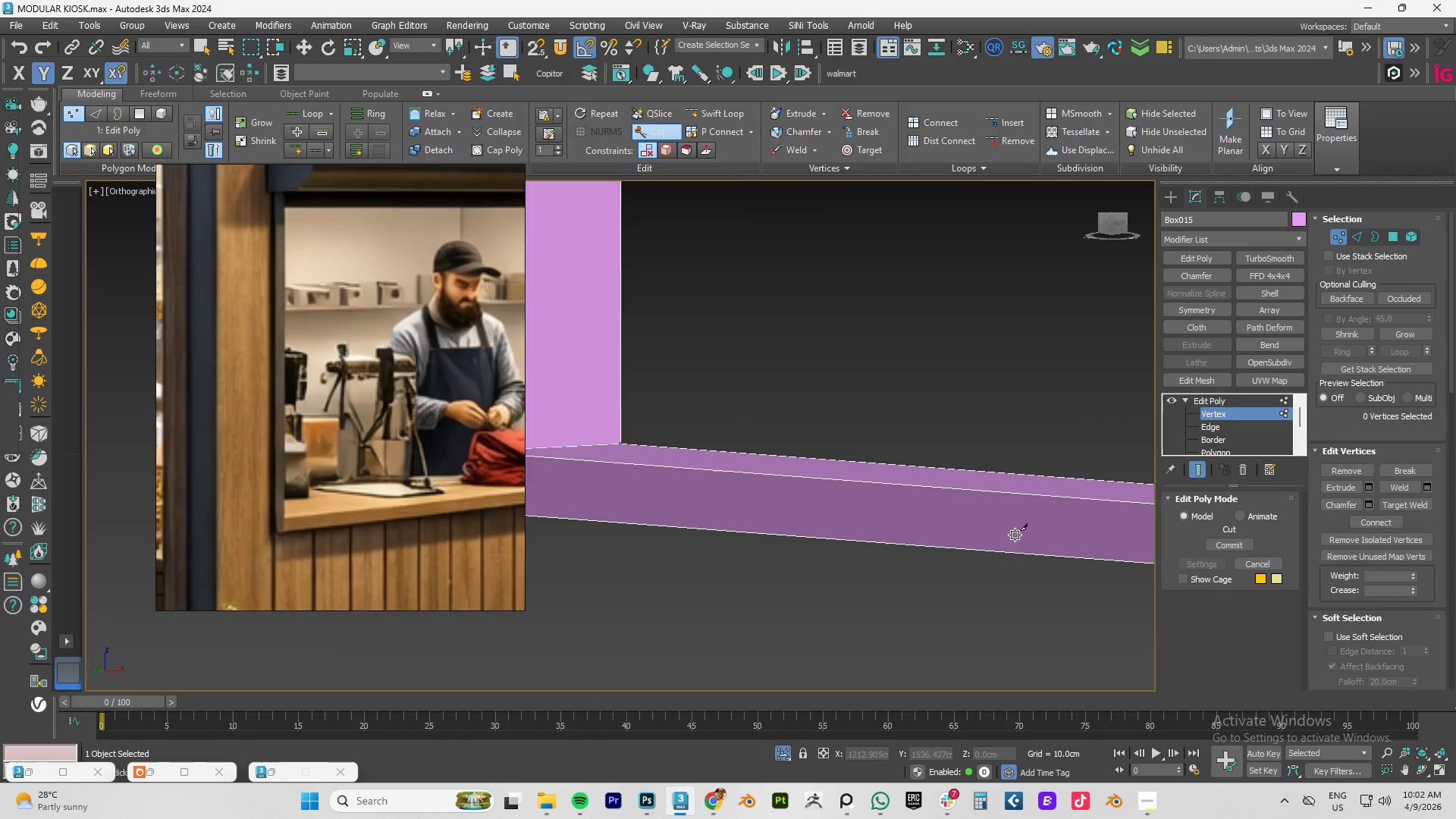 
scroll: coordinate [1015, 535], scroll_direction: down, amount: 2.0
 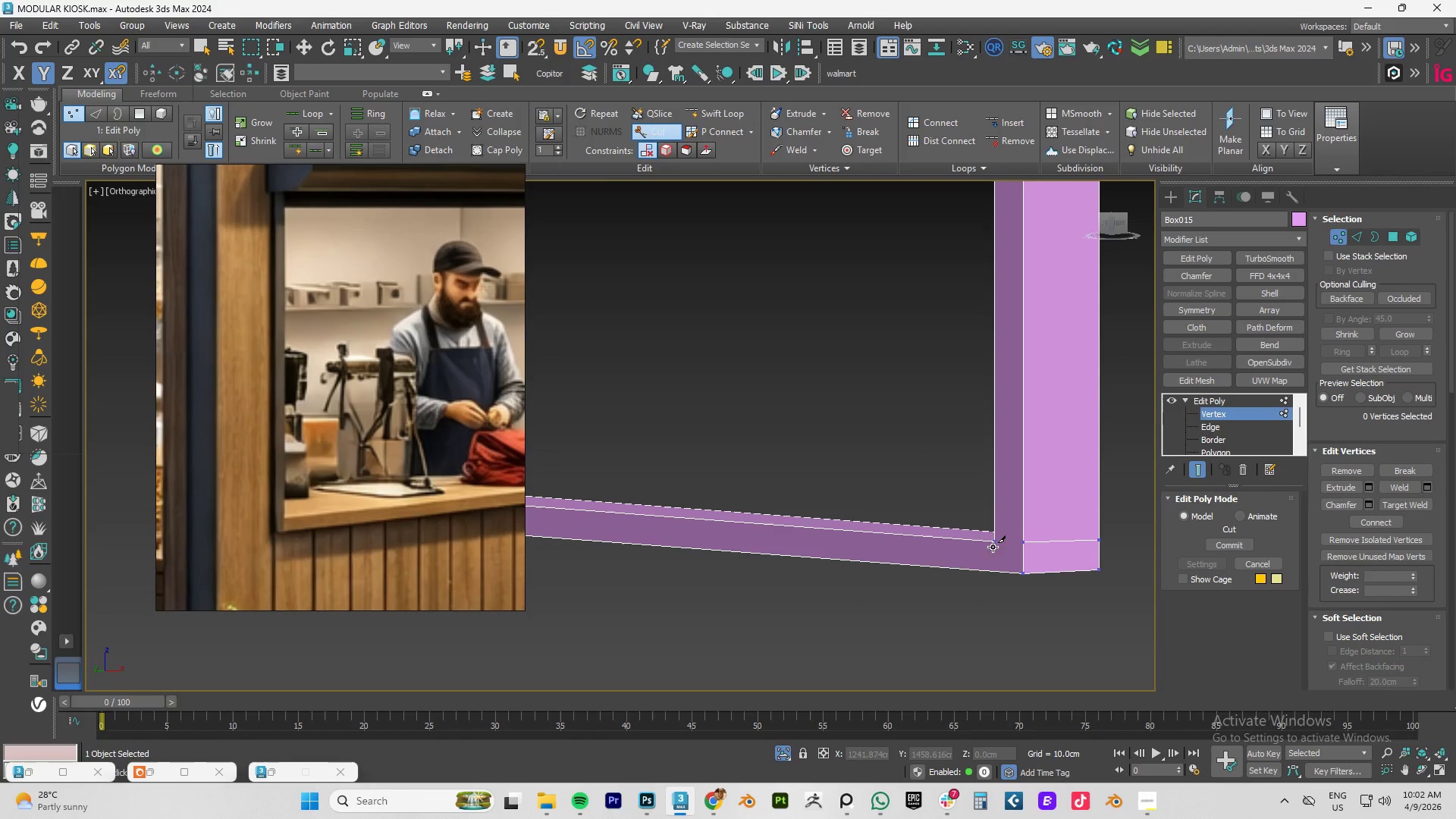 
scroll: coordinate [1021, 541], scroll_direction: up, amount: 3.0
 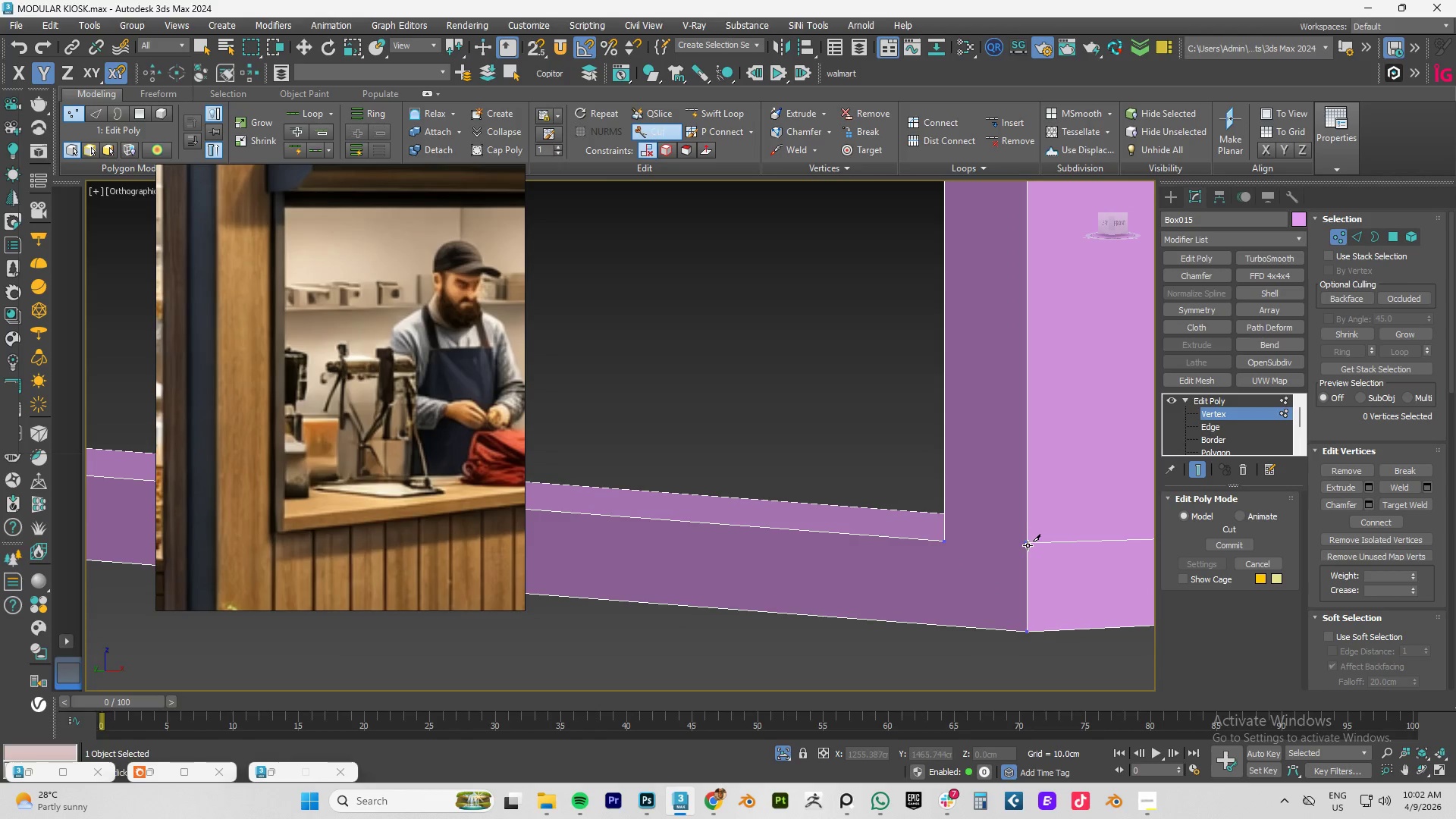 
left_click([1028, 544])
 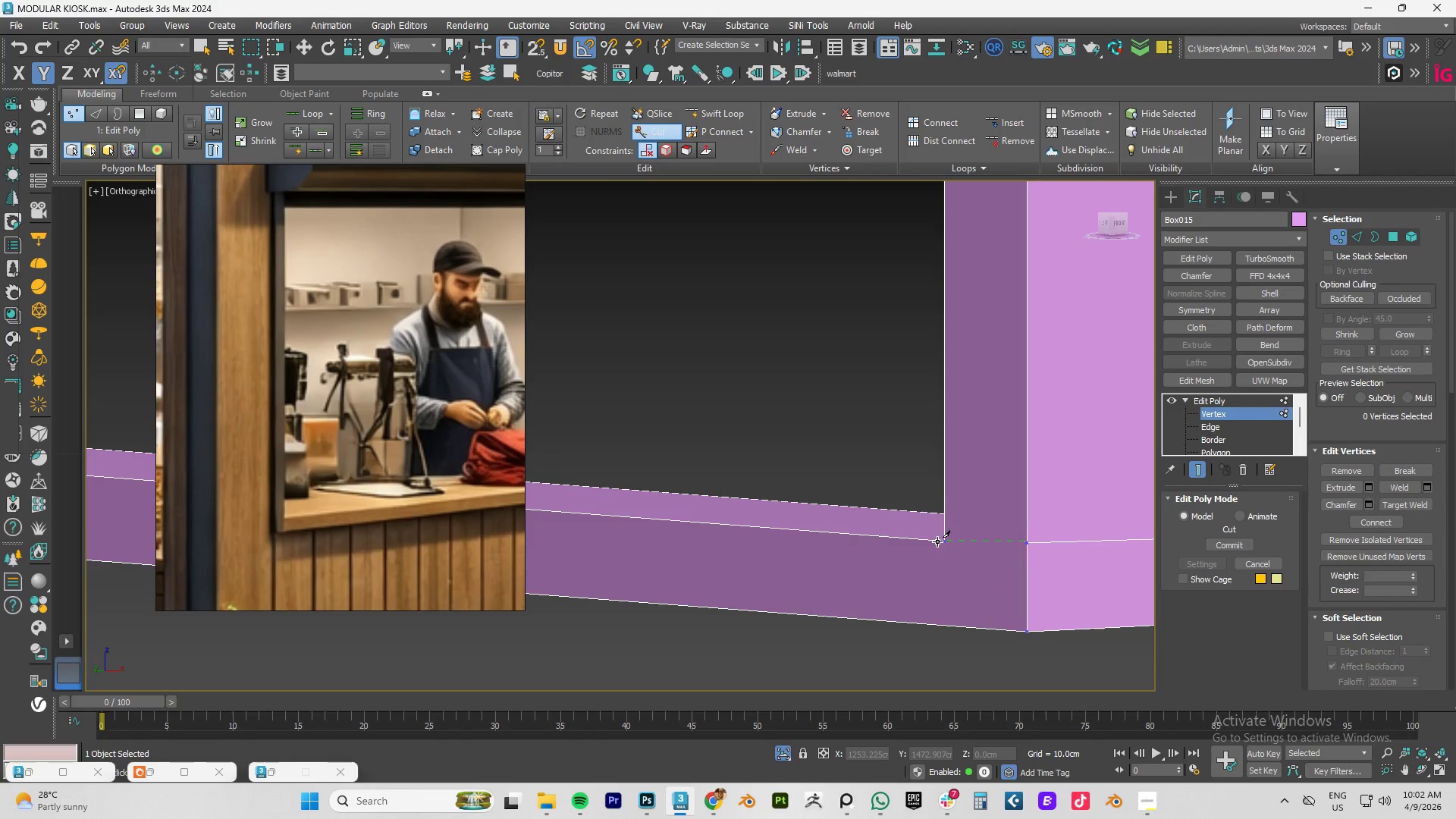 
left_click([937, 541])
 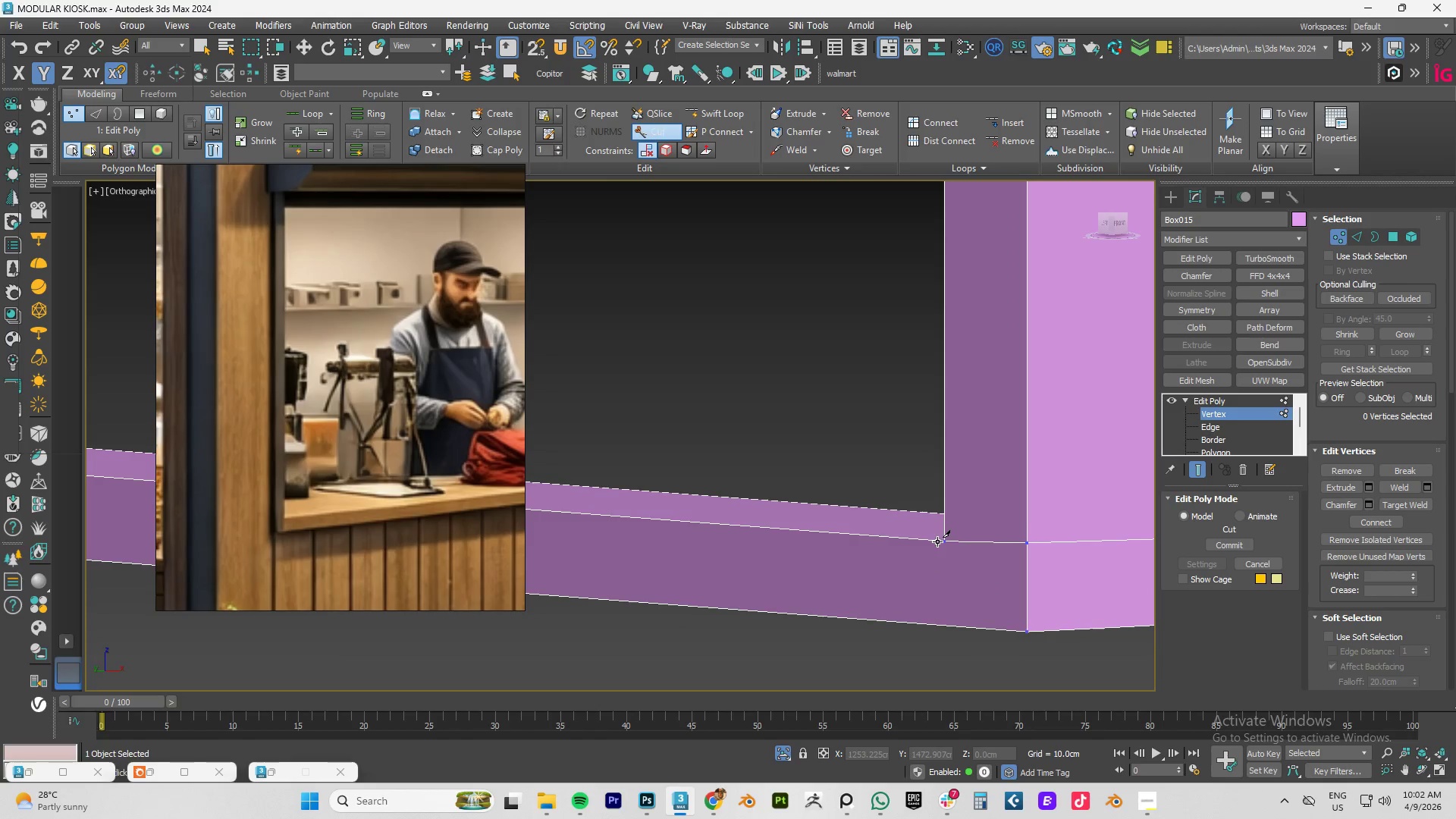 
right_click([937, 541])
 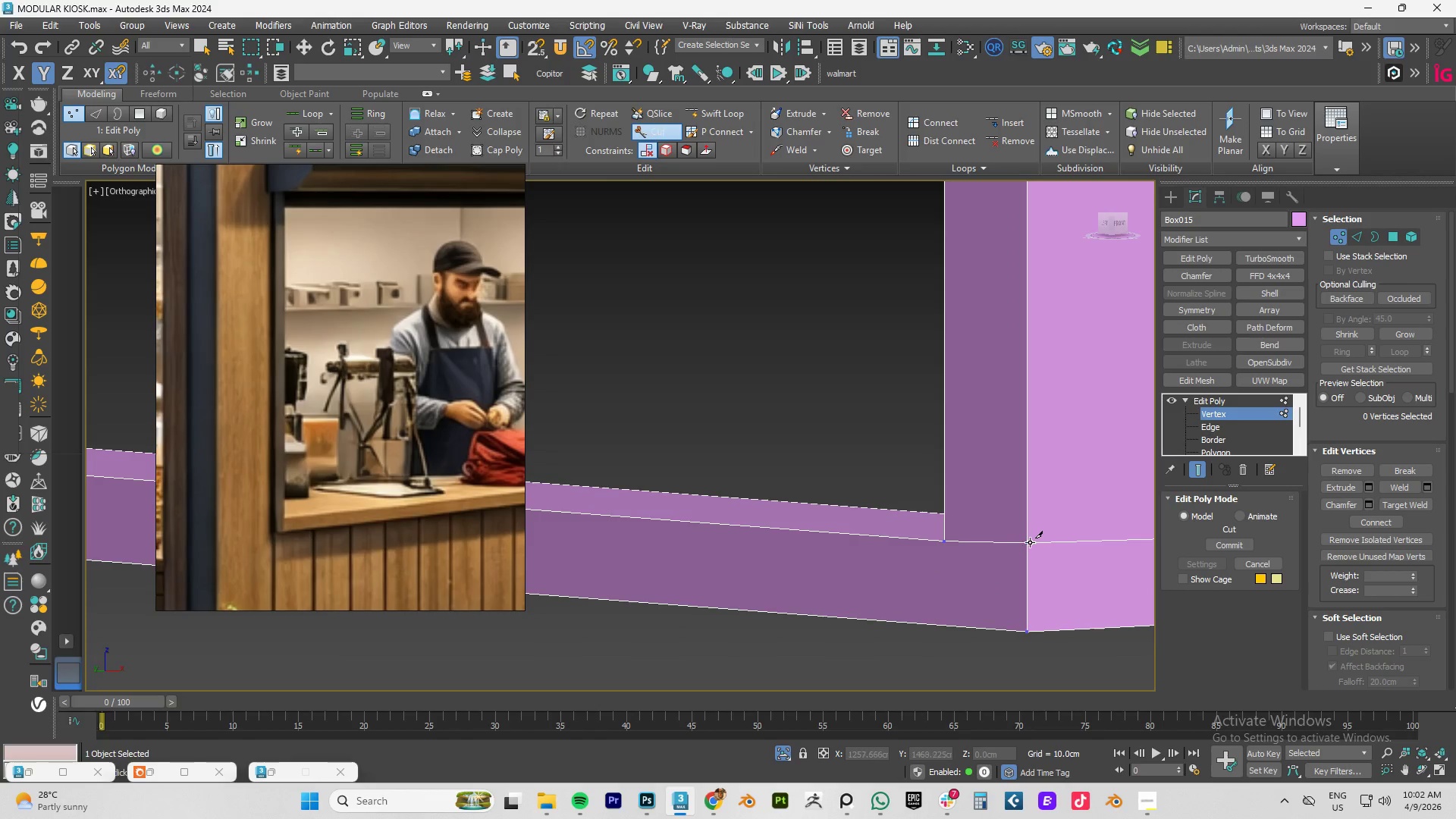 
right_click([1030, 542])
 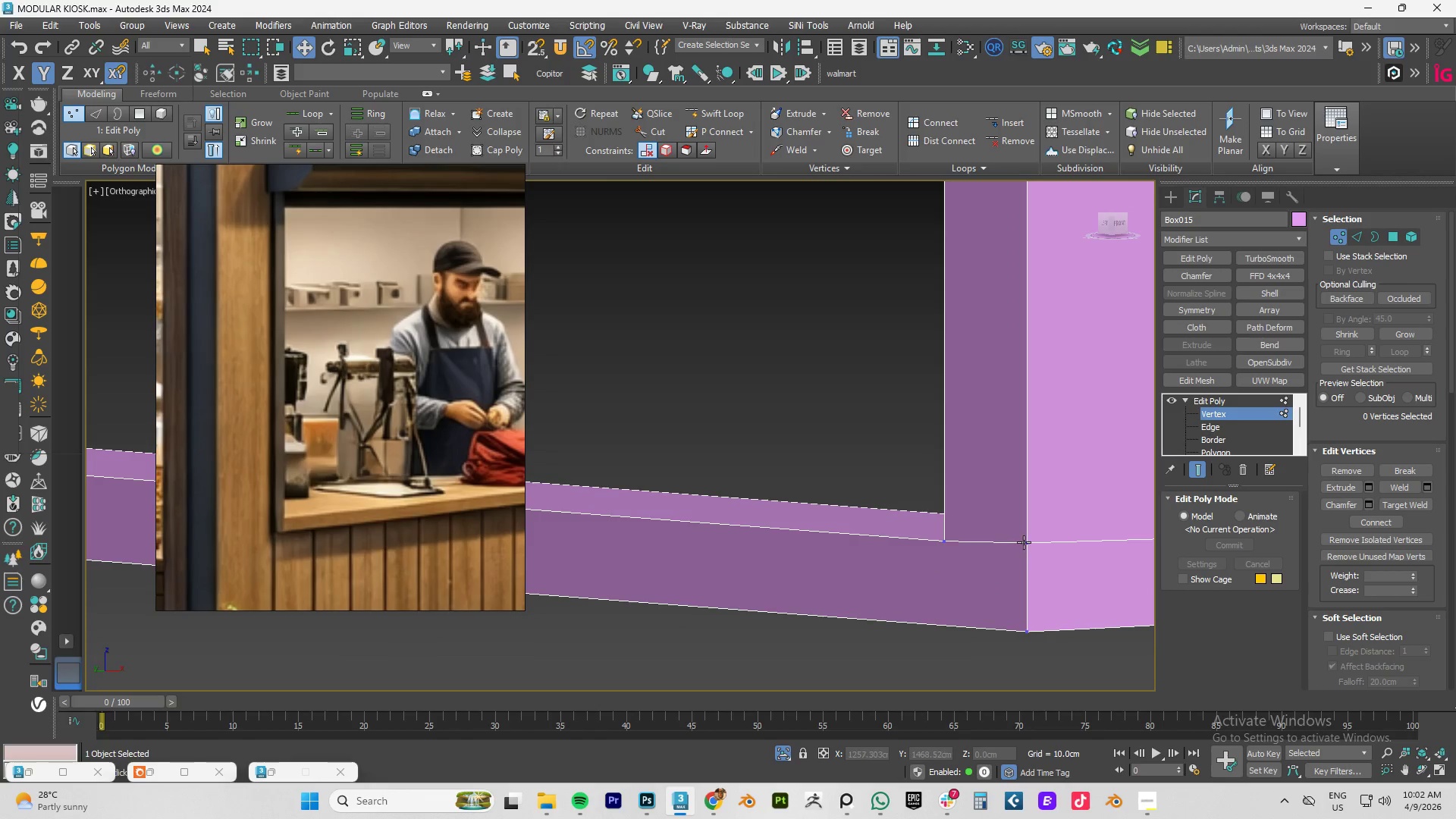 
left_click([1025, 542])
 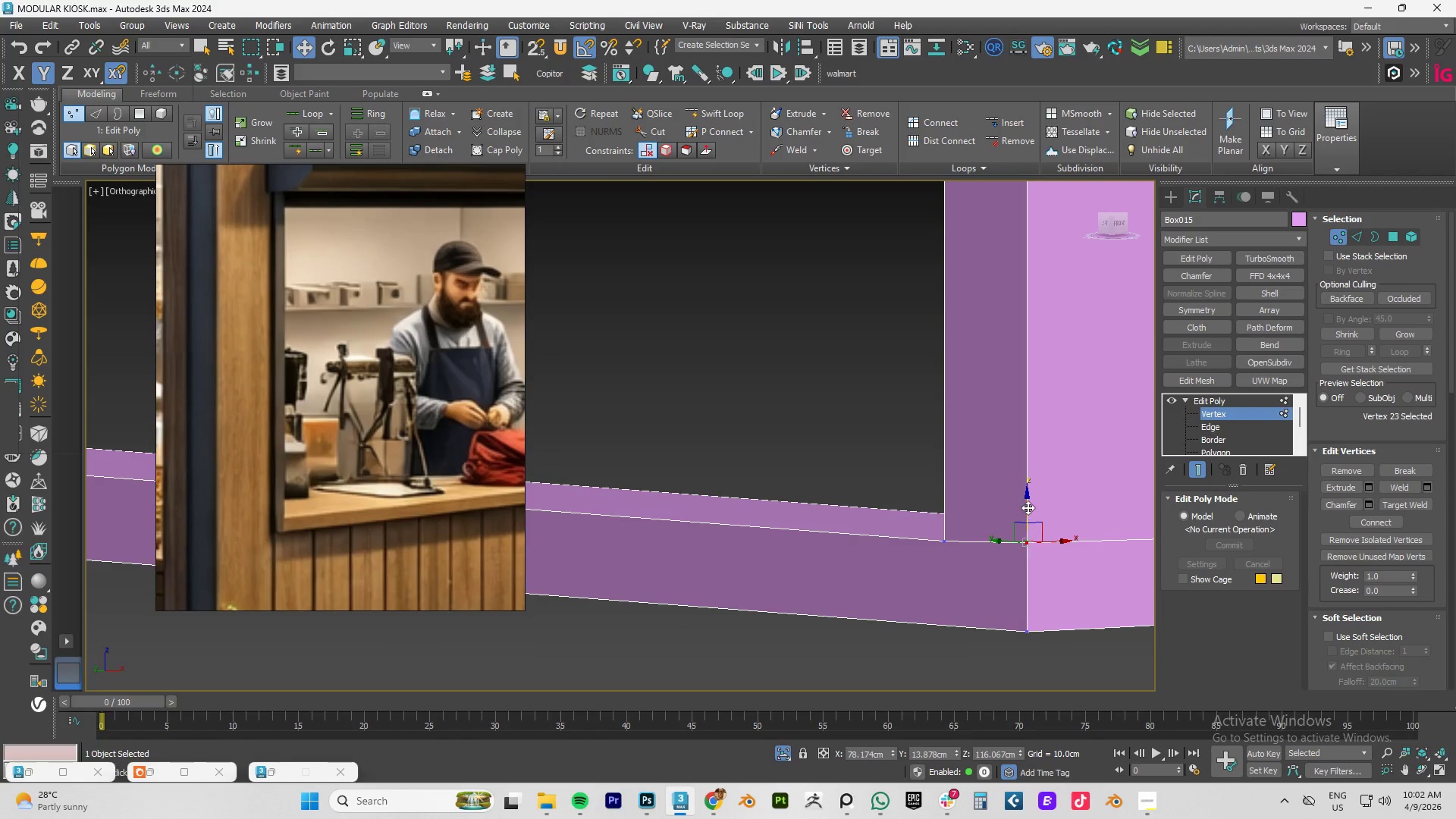 
left_click_drag(start_coordinate=[1028, 506], to_coordinate=[1029, 510])
 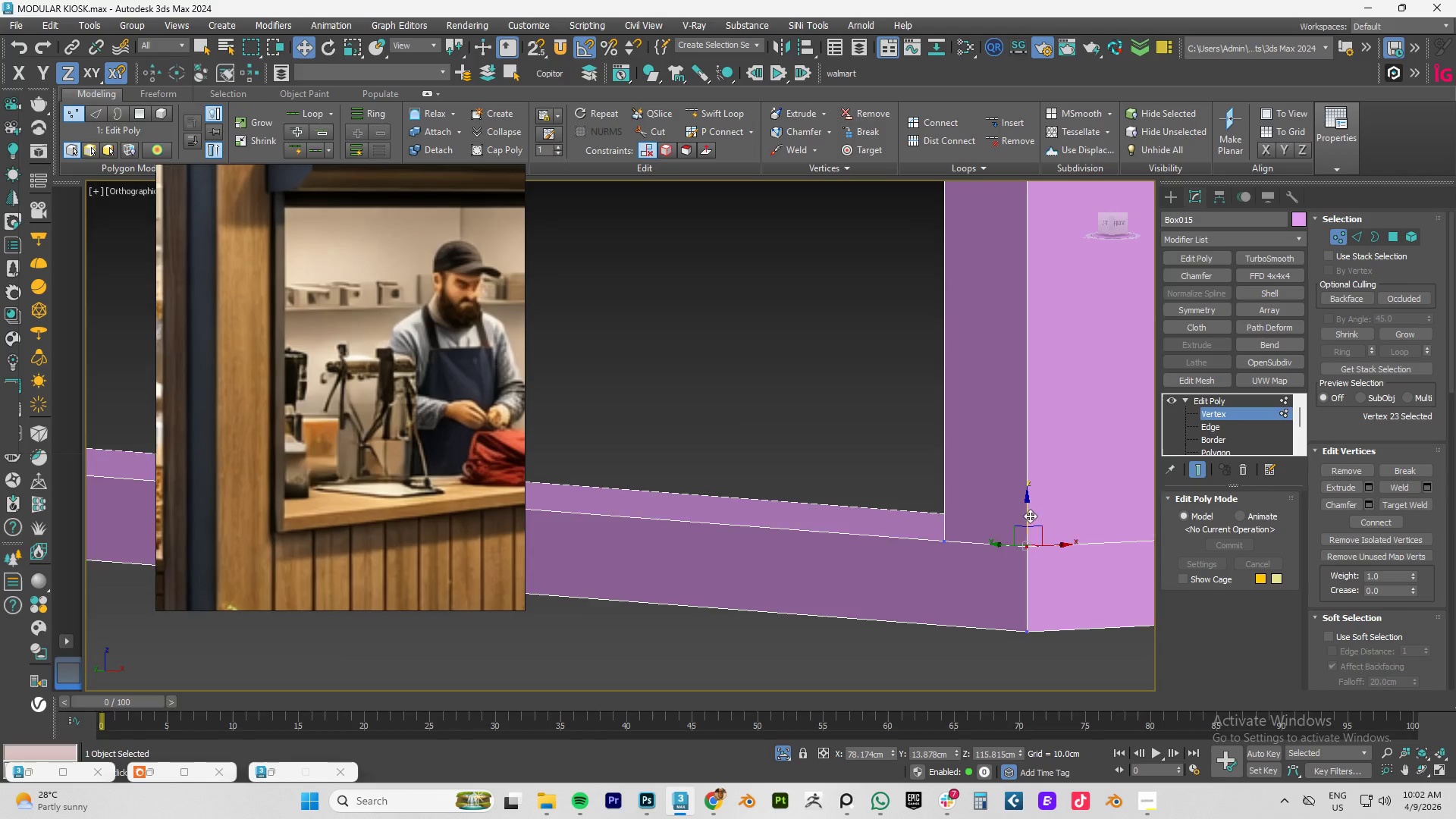 
hold_key(key=AltLeft, duration=0.34)
 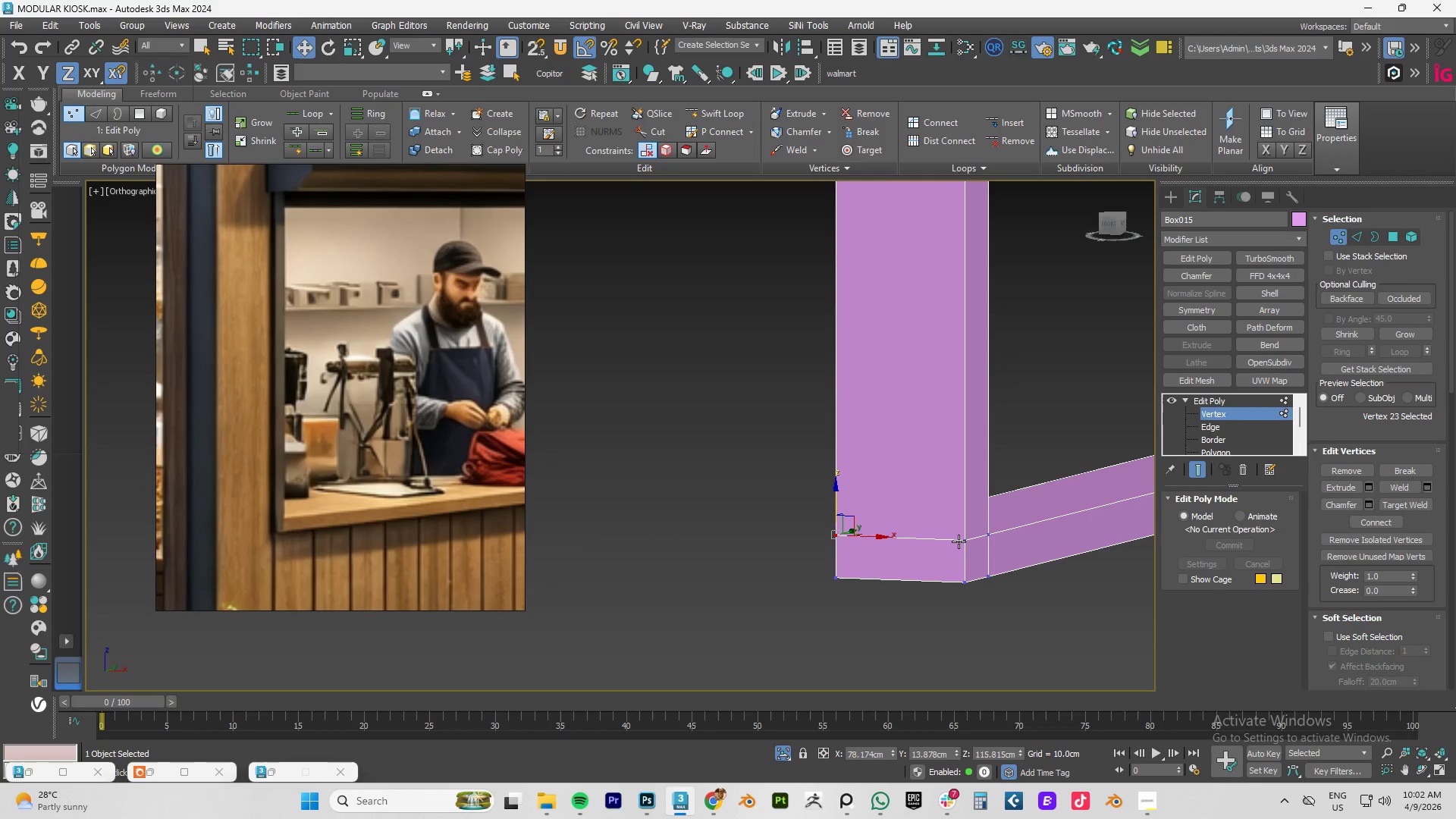 
scroll: coordinate [1030, 519], scroll_direction: down, amount: 2.0
 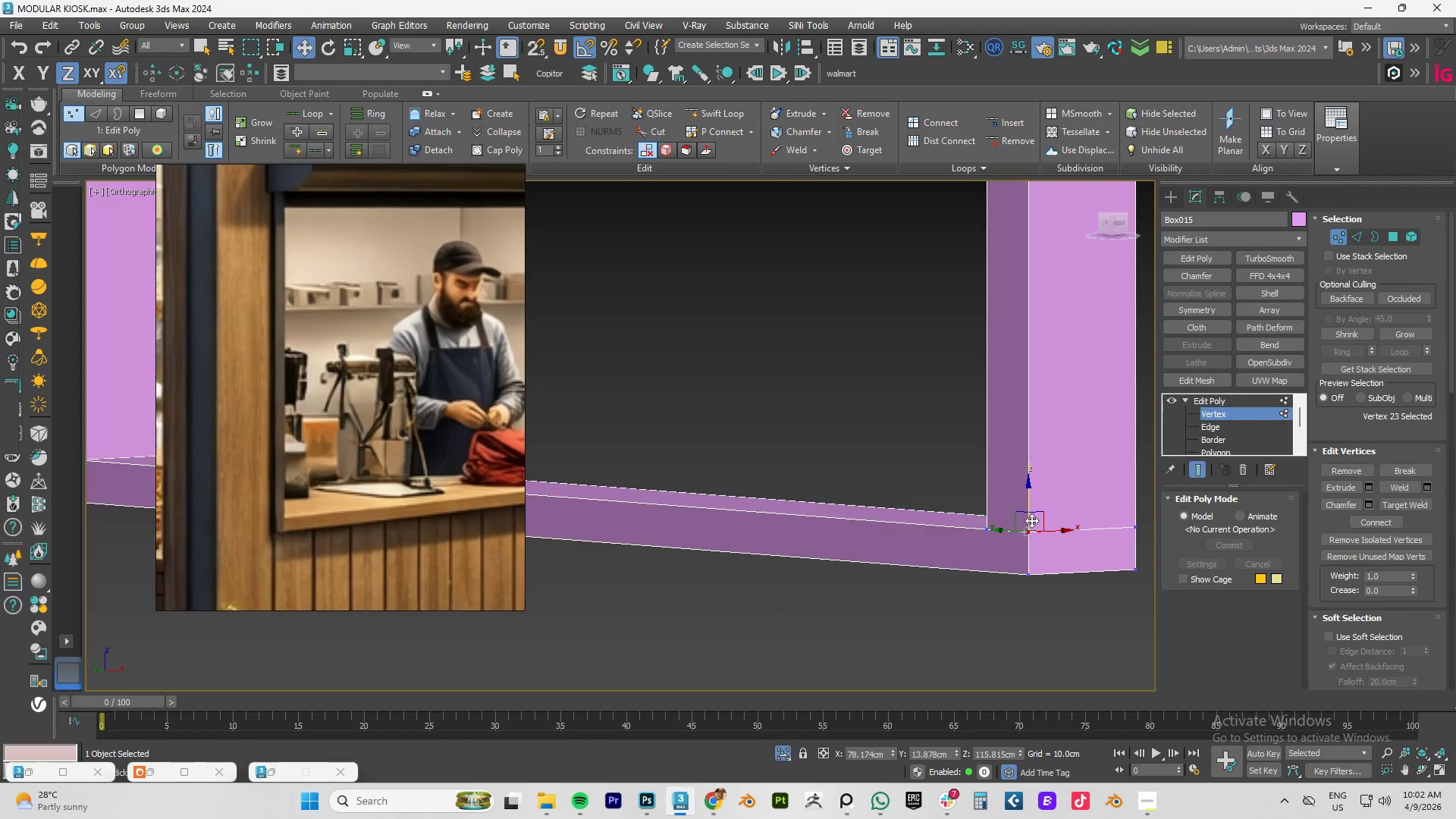 
hold_key(key=AltLeft, duration=0.59)
 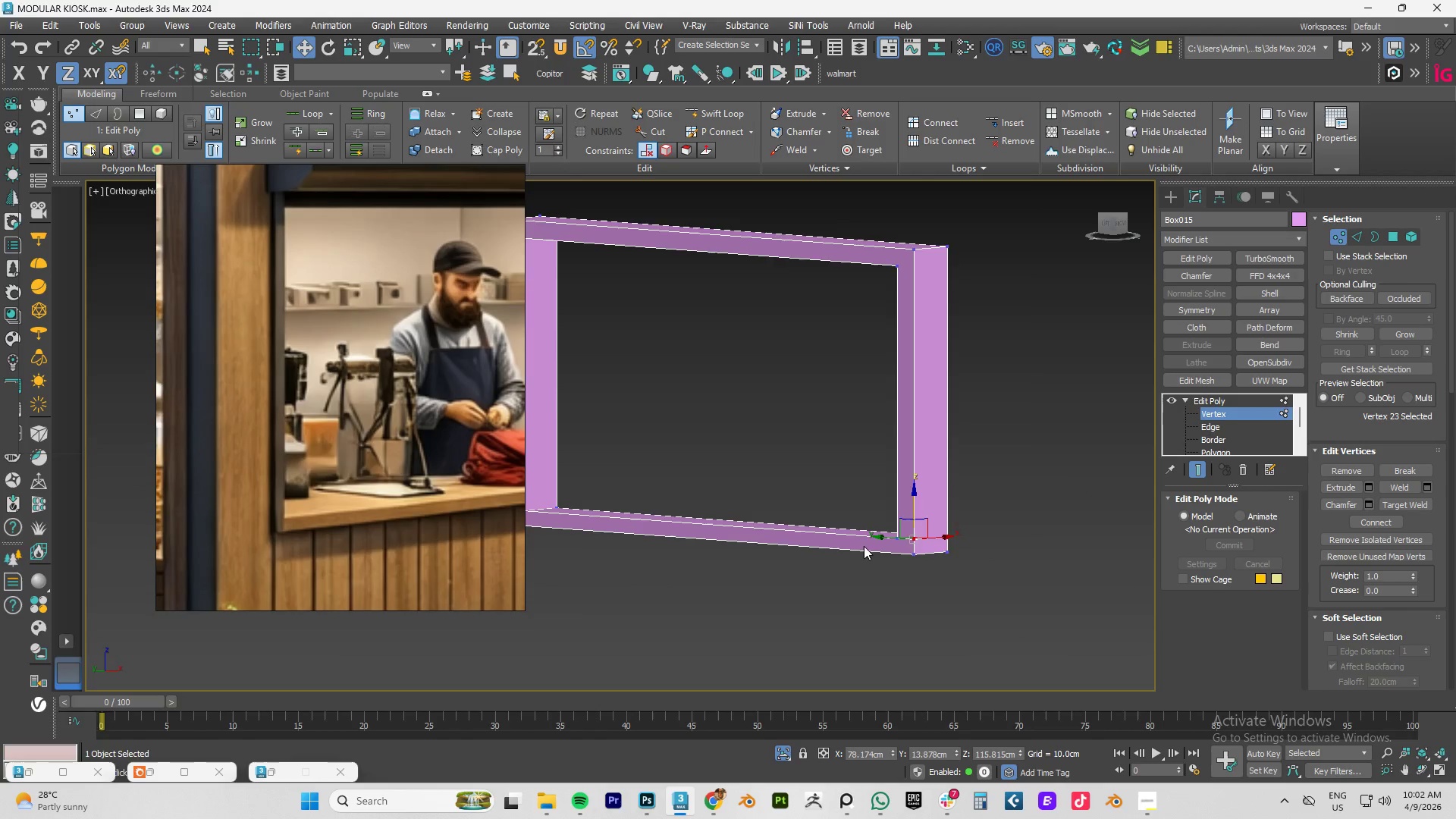 
scroll: coordinate [957, 541], scroll_direction: down, amount: 3.0
 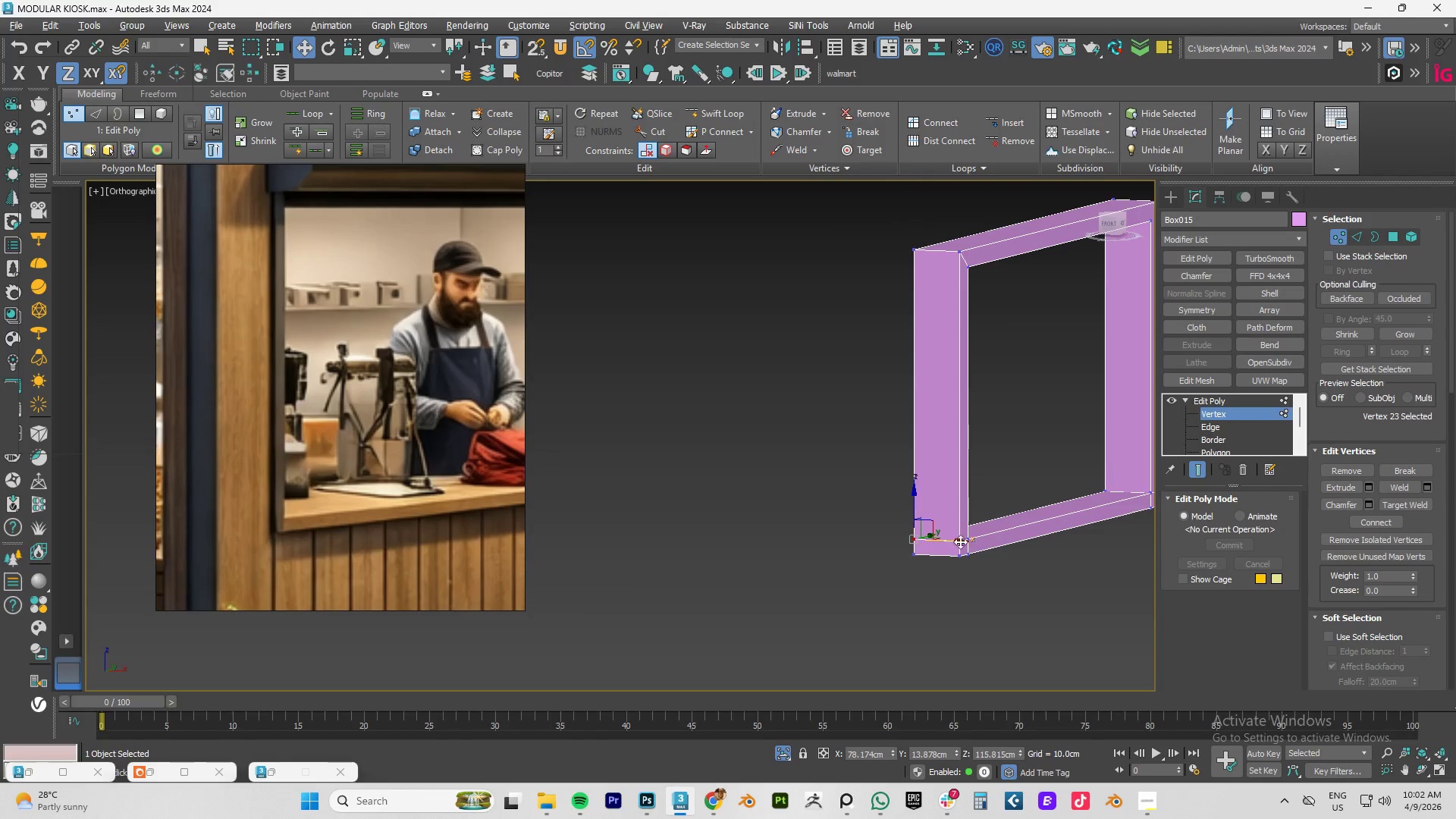 
hold_key(key=AltLeft, duration=0.41)
 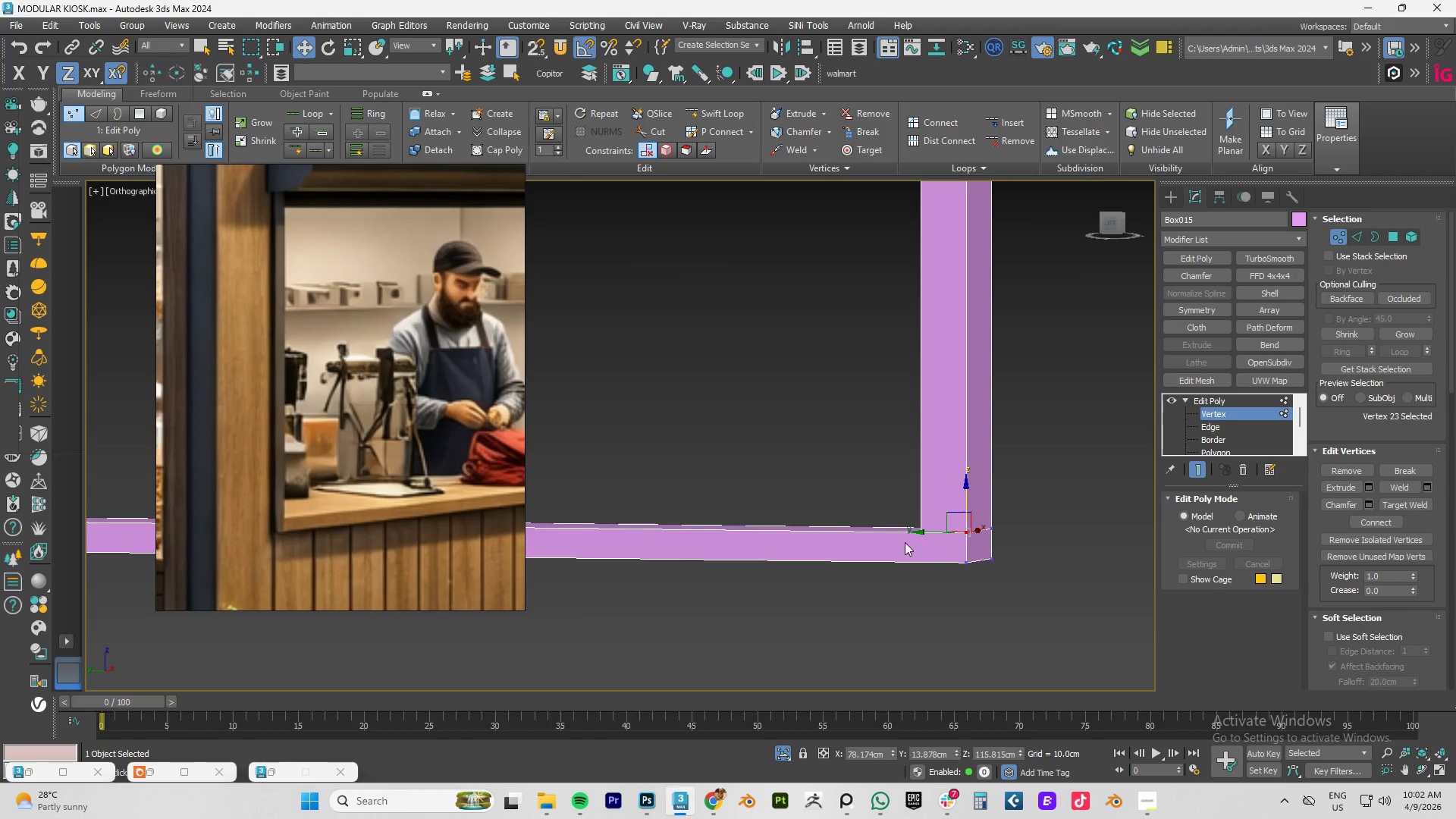 
scroll: coordinate [905, 542], scroll_direction: up, amount: 5.0
 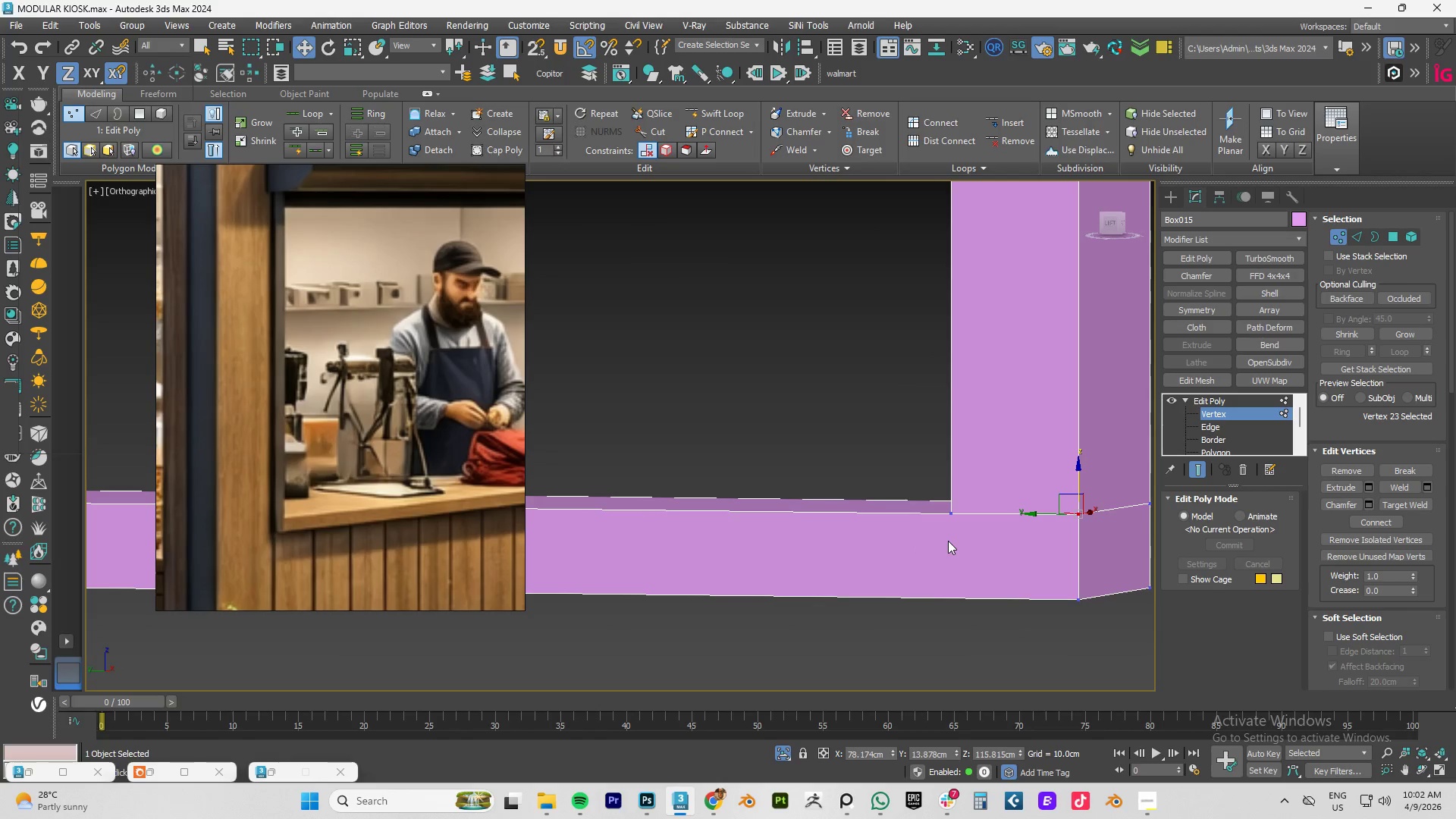 
key(Alt+AltLeft)
 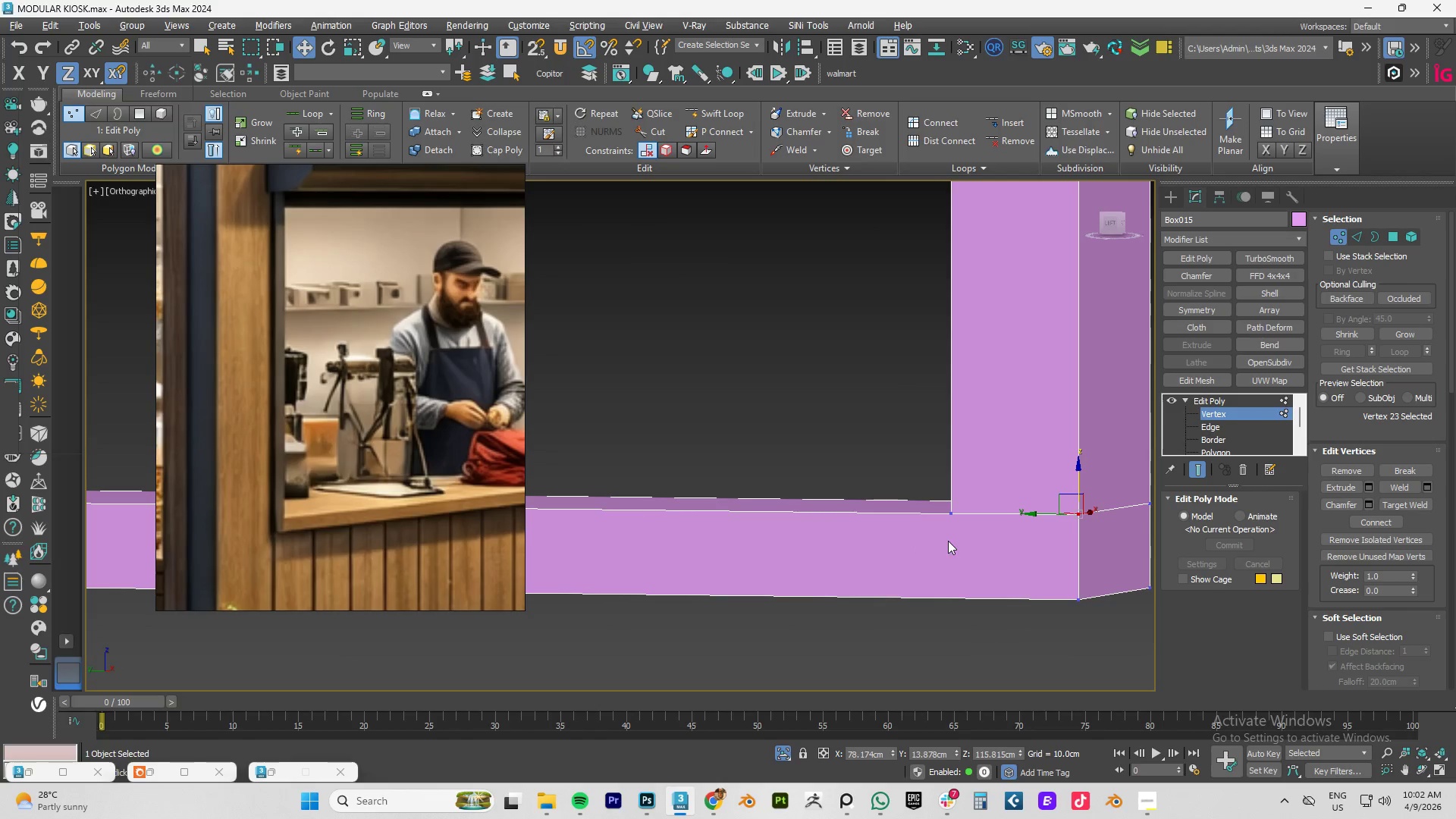 
key(Alt+C)
 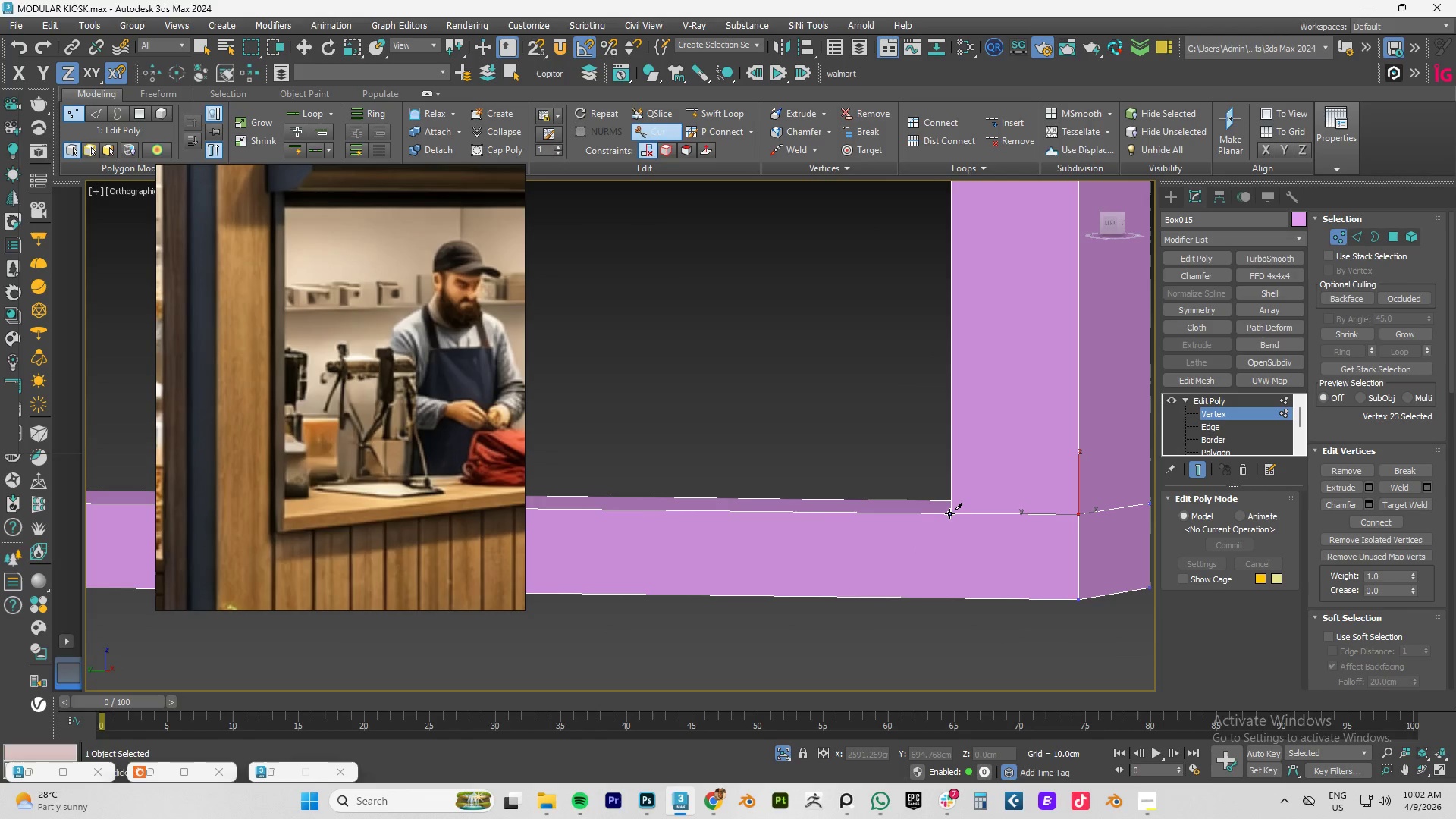 
hold_key(key=AltLeft, duration=0.95)
 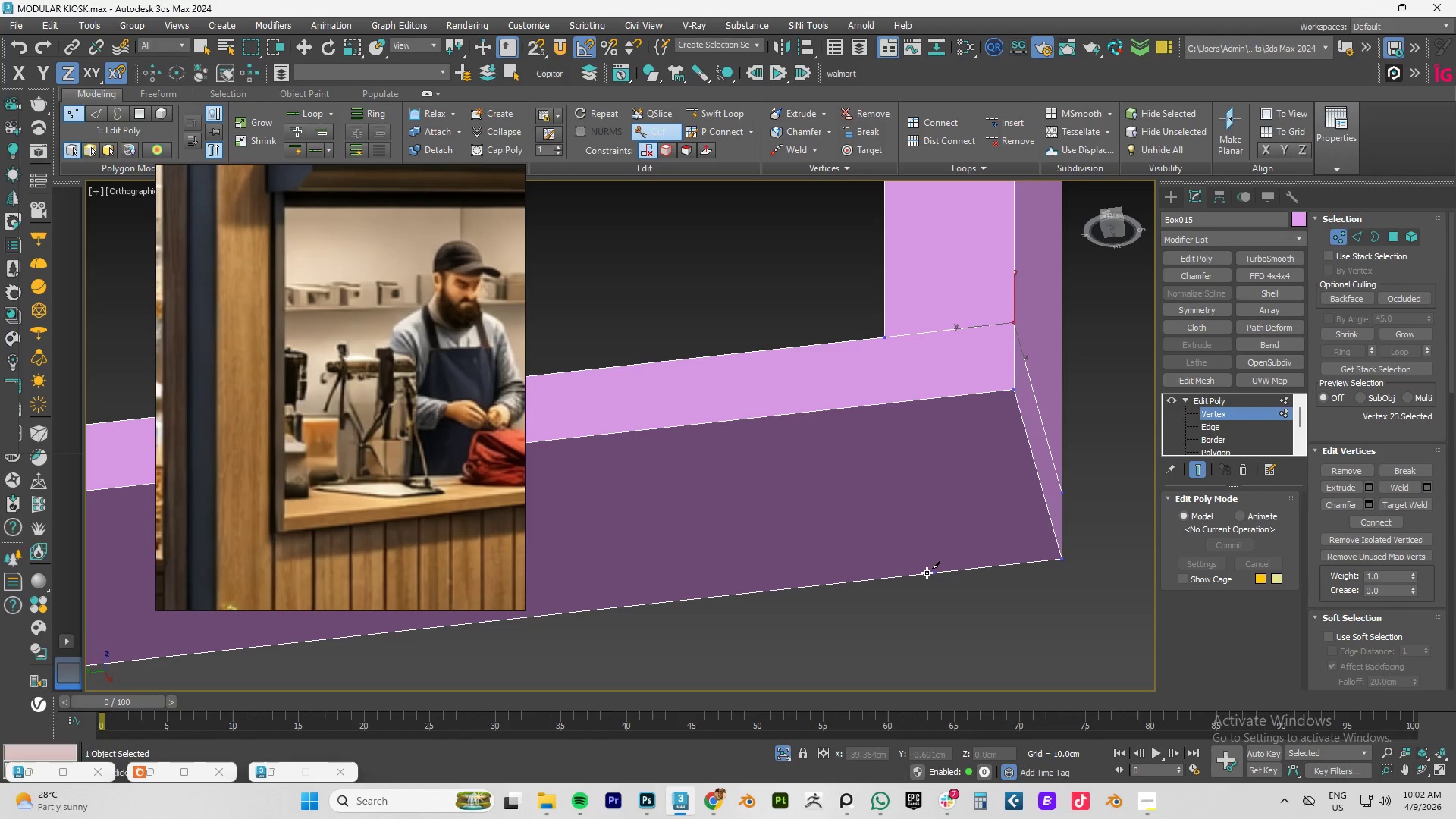 
left_click([933, 573])
 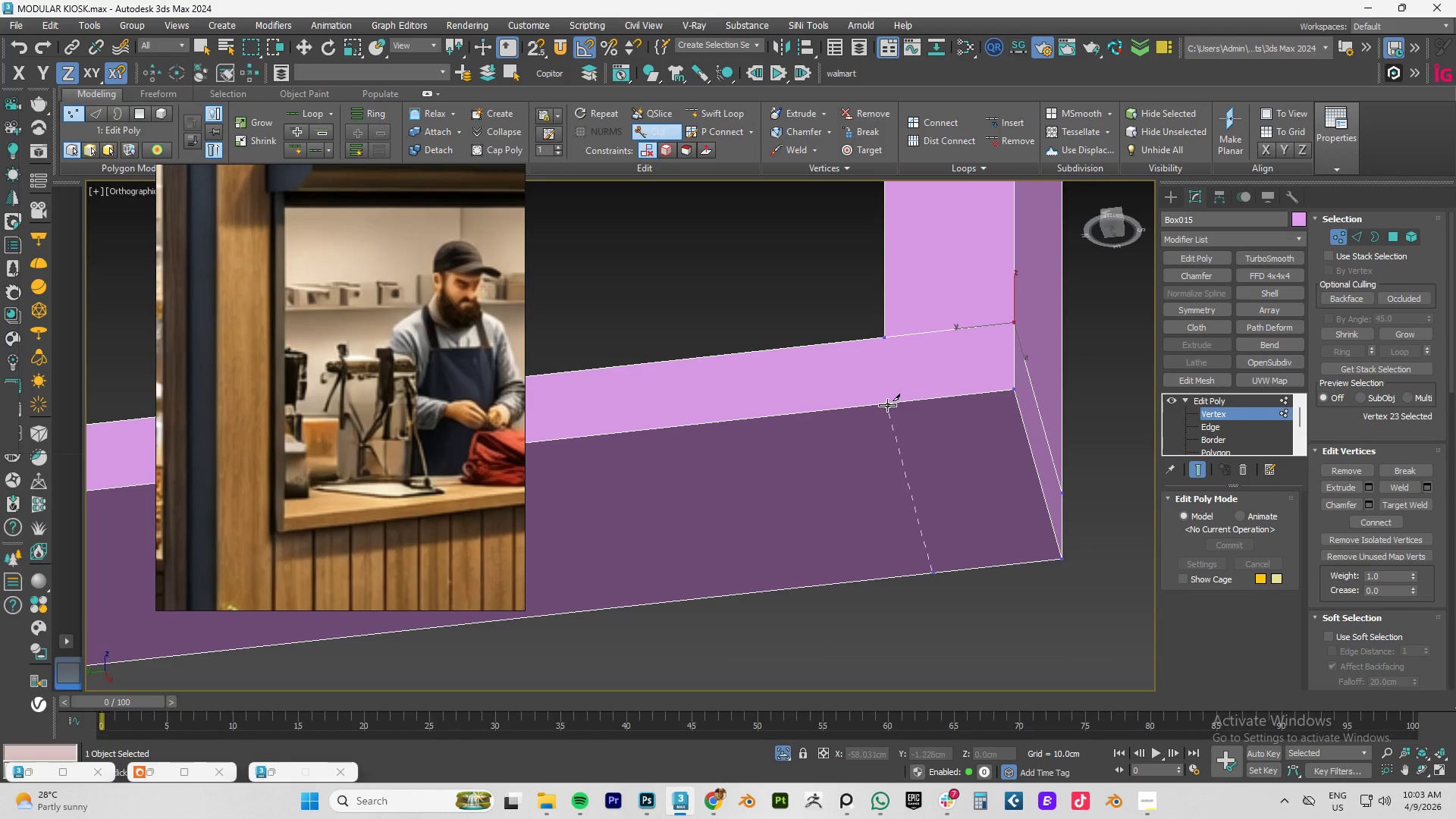 
left_click([885, 406])
 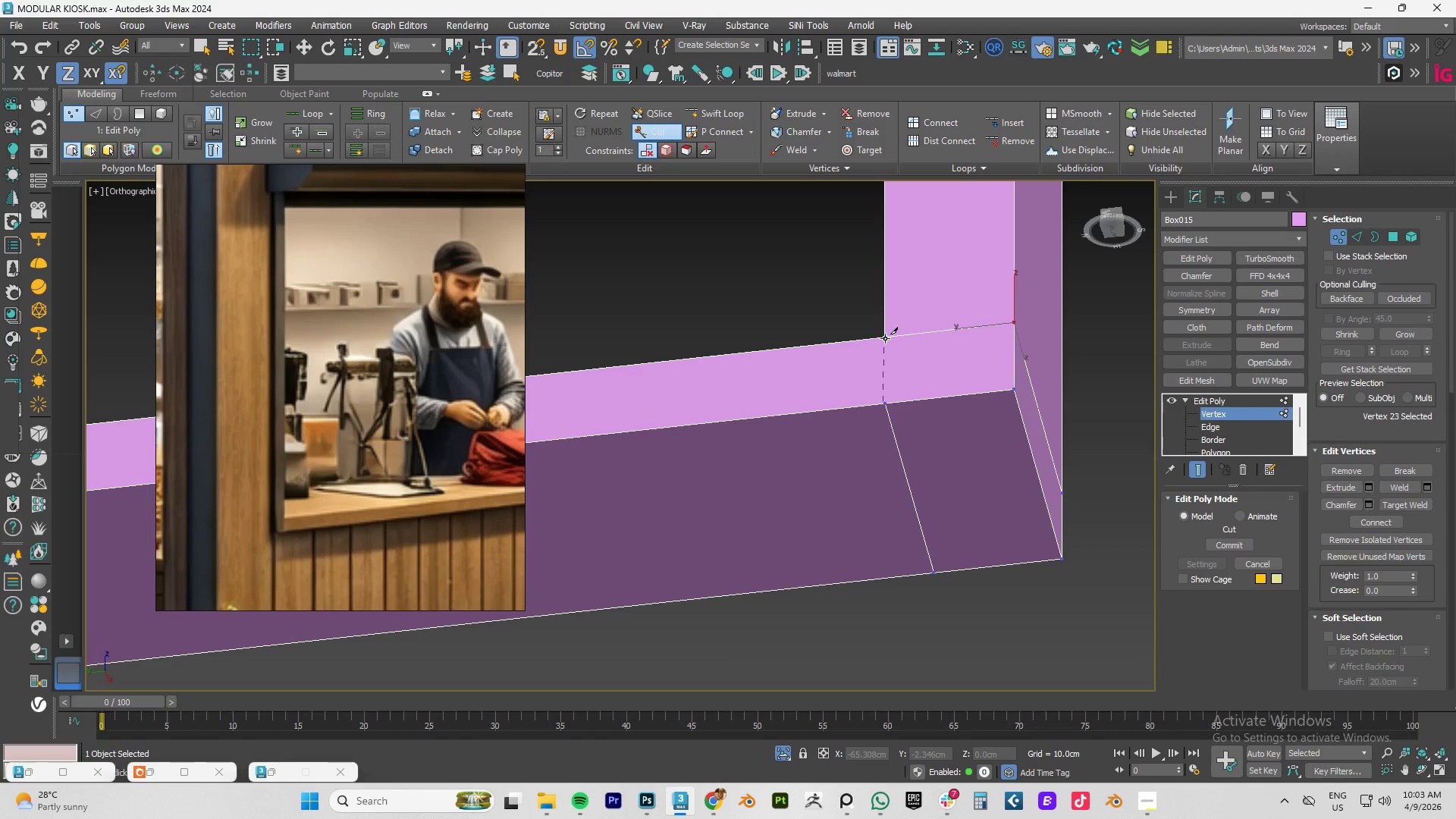 
left_click([885, 338])
 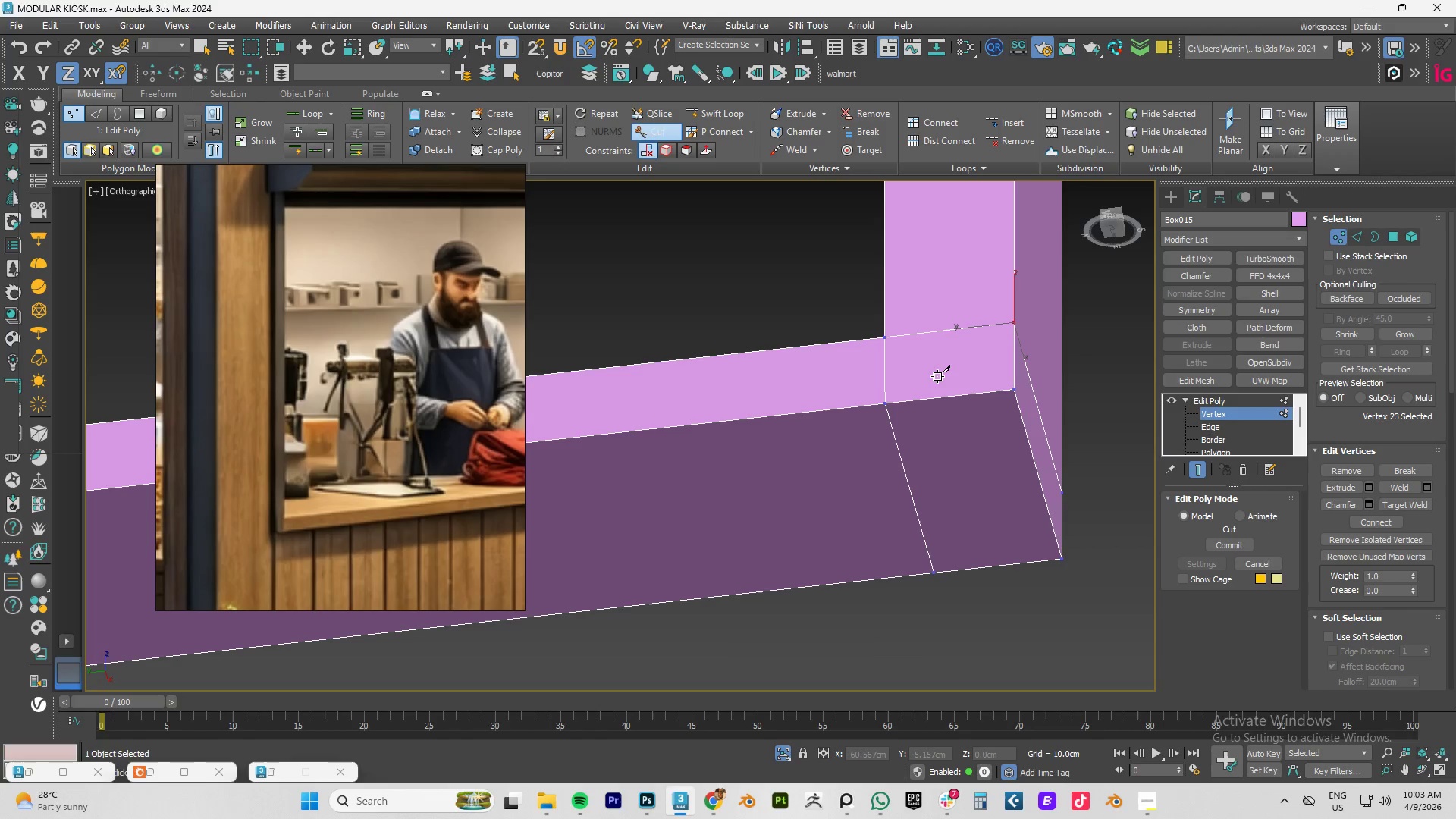 
double_click([937, 377])
 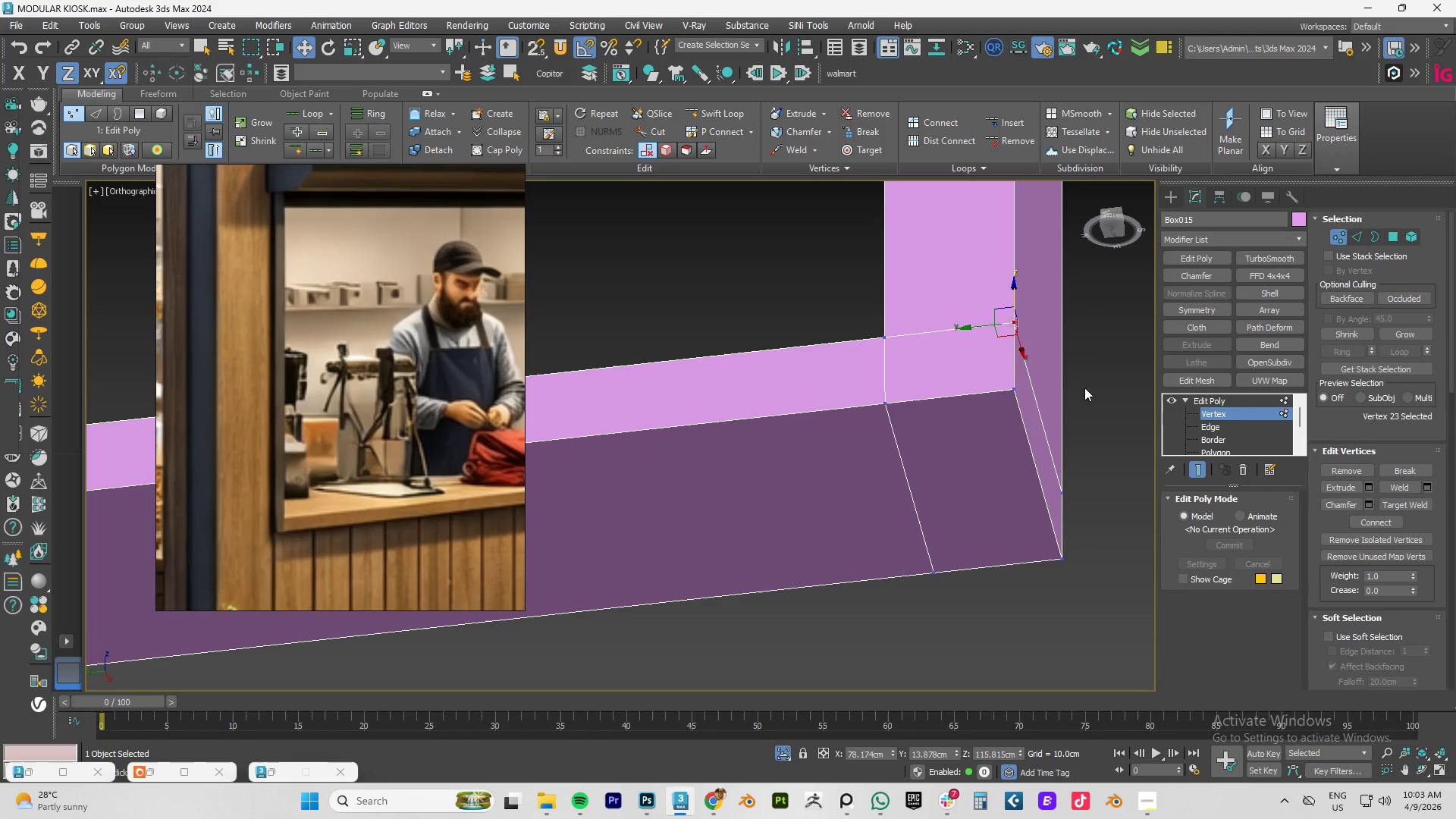 
right_click([1097, 388])
 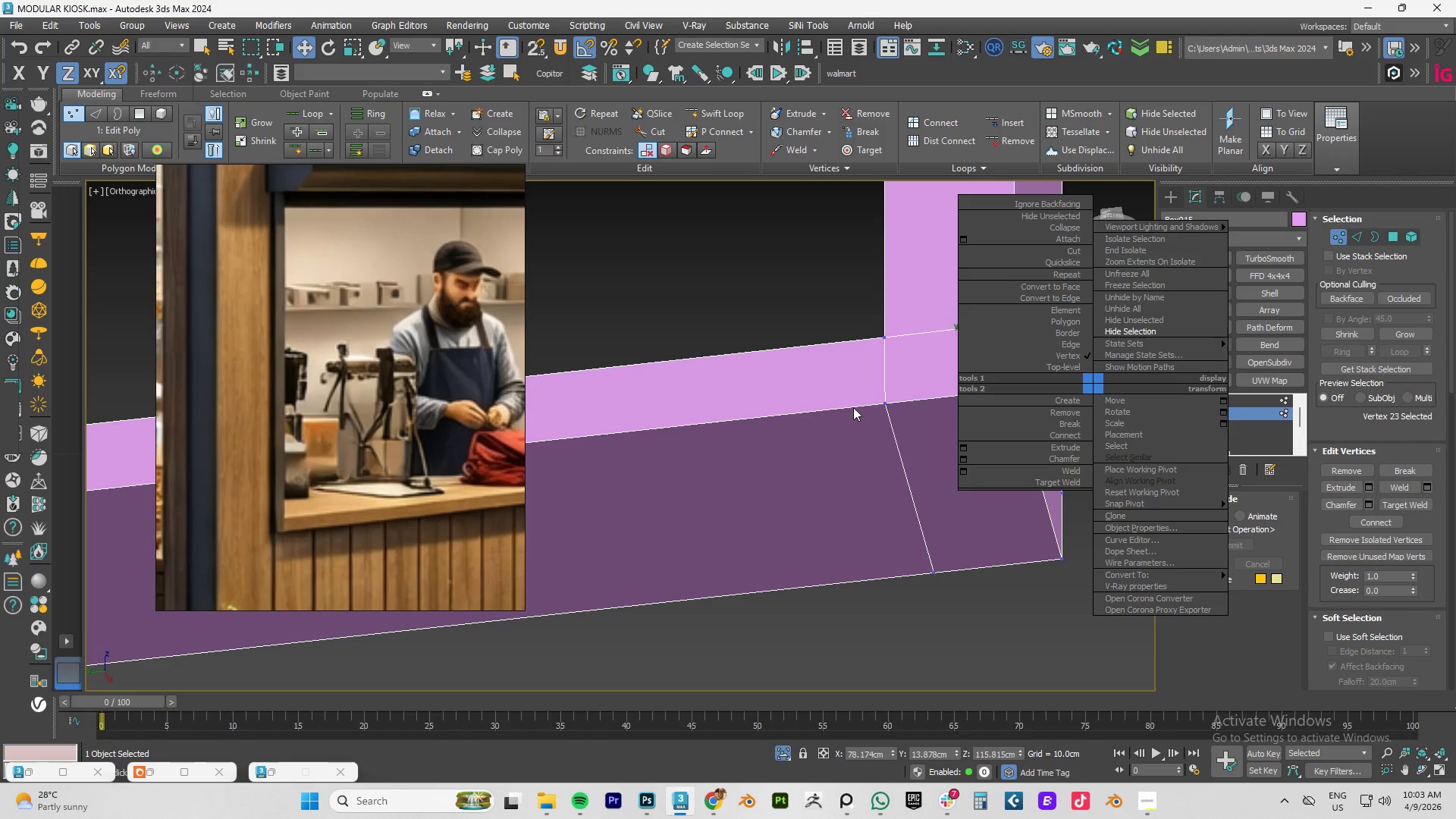 
left_click([853, 406])
 